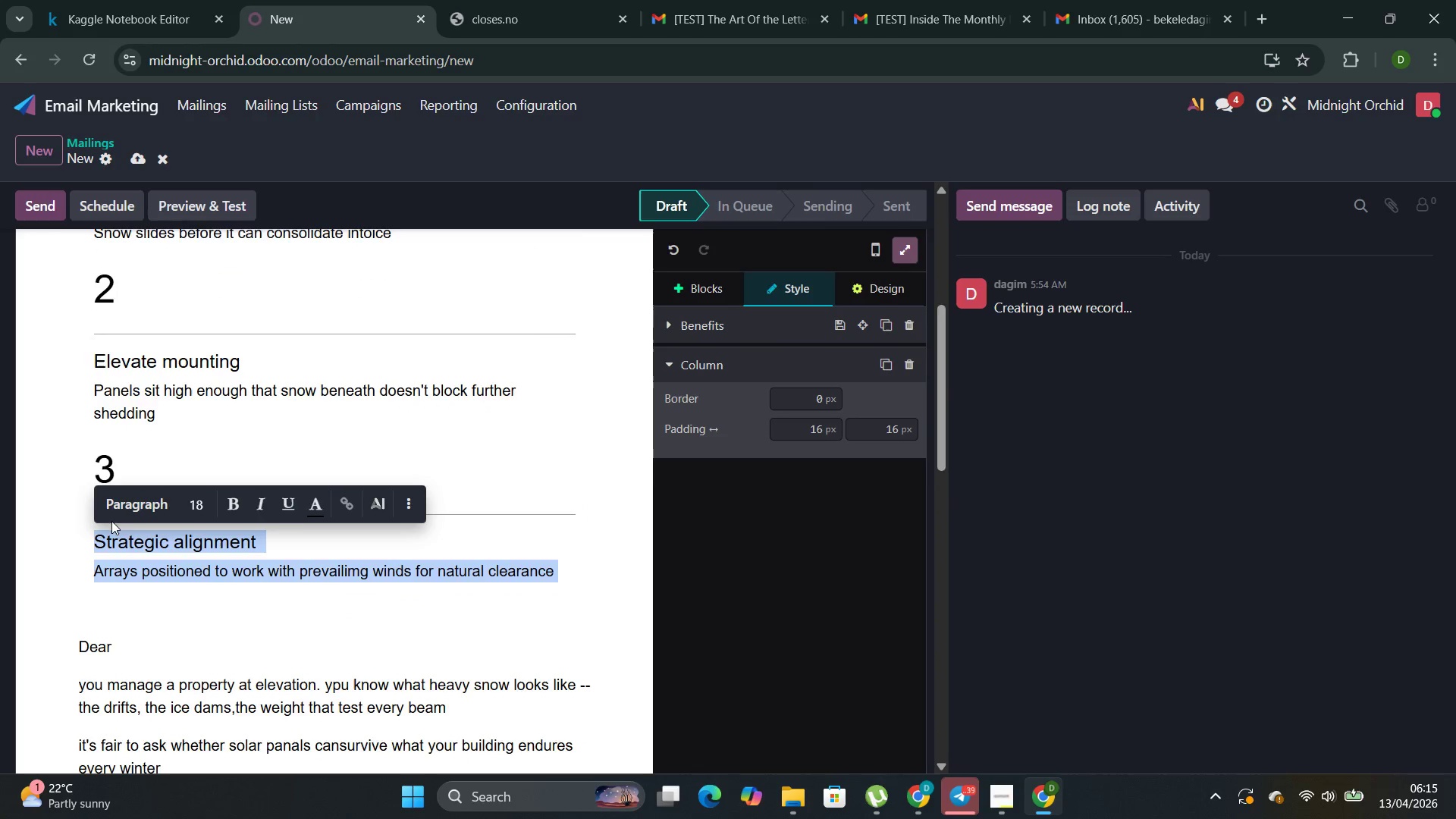 
scroll: coordinate [113, 541], scroll_direction: down, amount: 12.0
 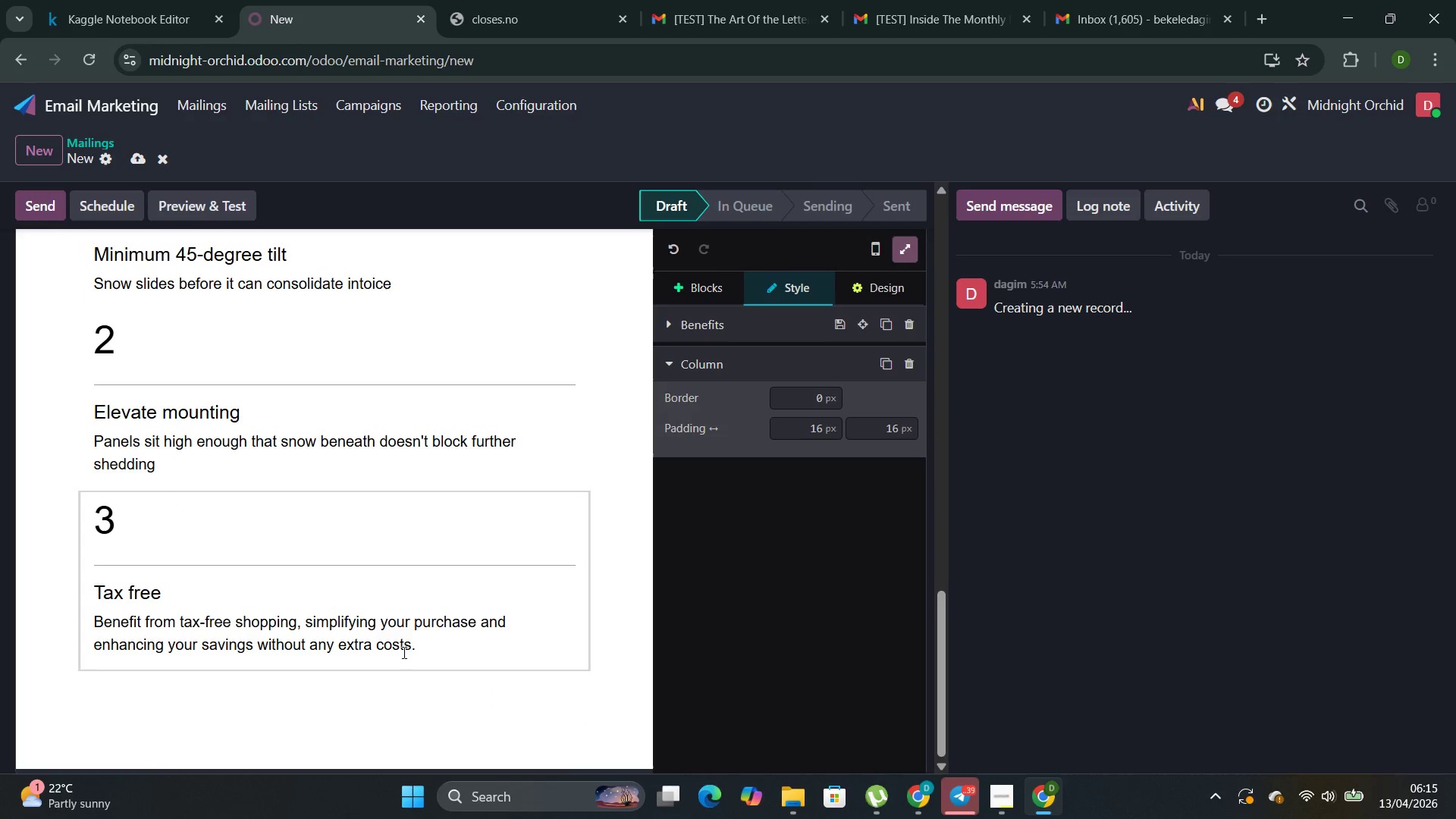 
left_click_drag(start_coordinate=[419, 639], to_coordinate=[97, 573])
 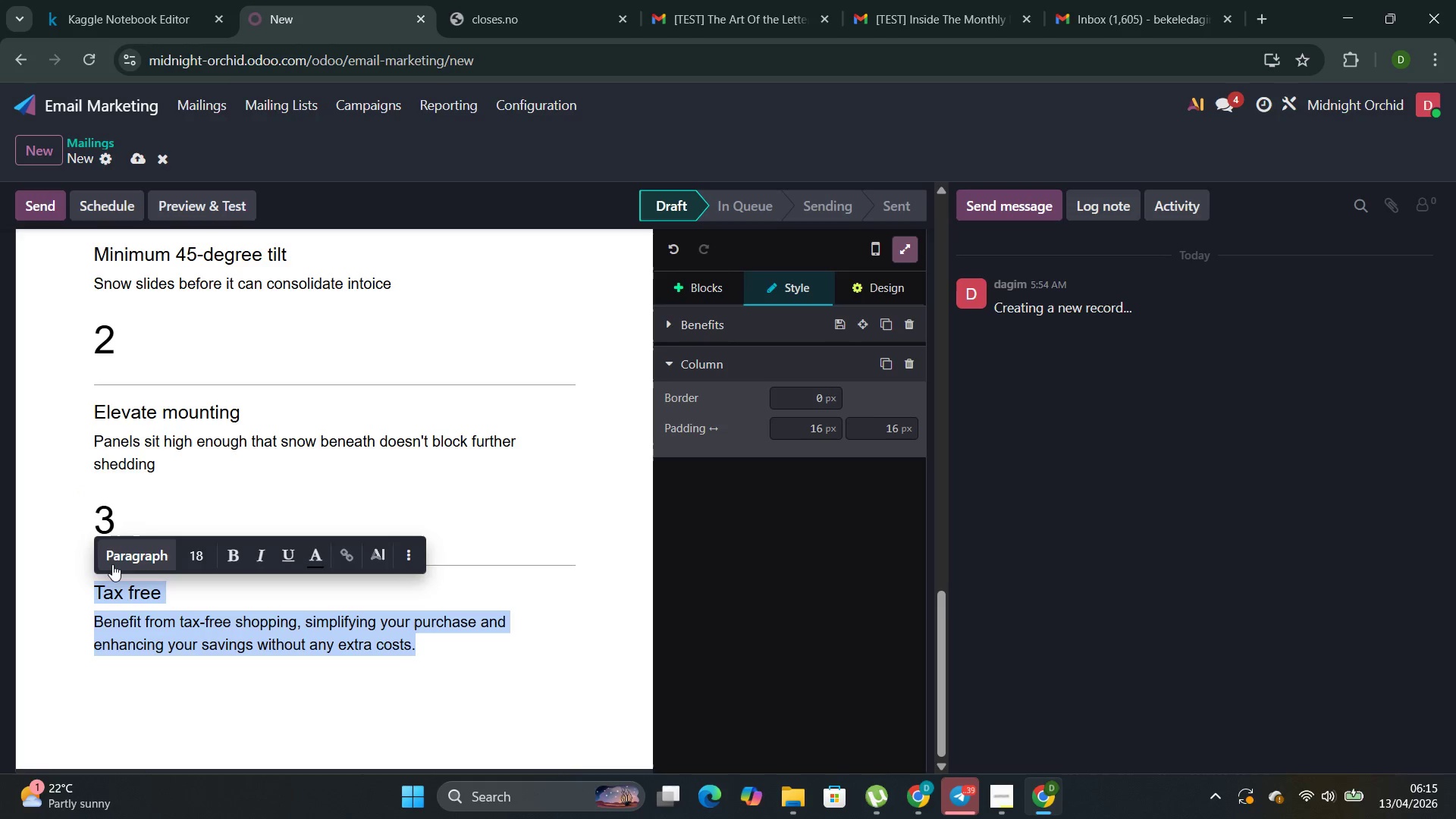 
key(Control+V)
 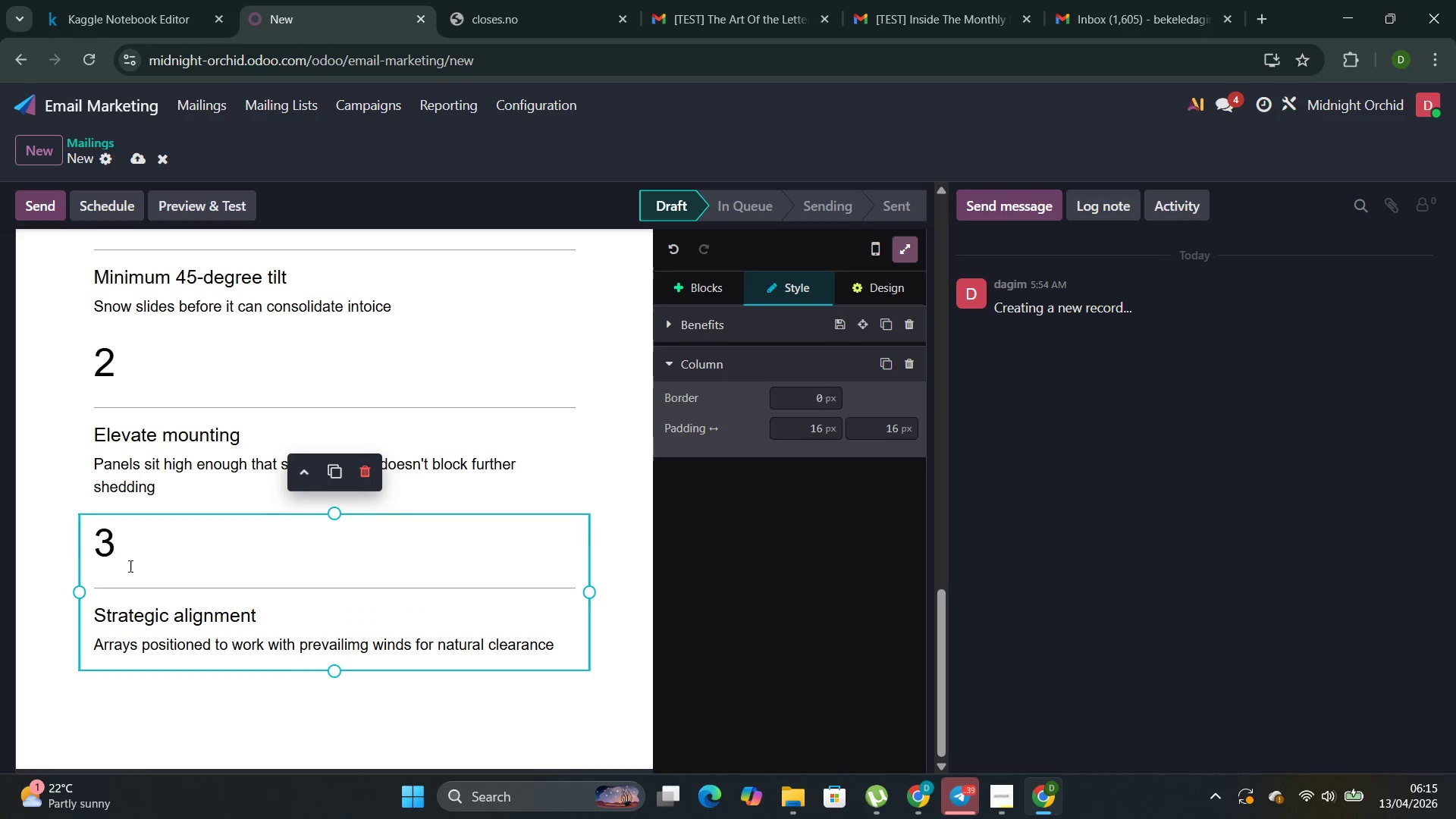 
scroll: coordinate [184, 607], scroll_direction: up, amount: 11.0
 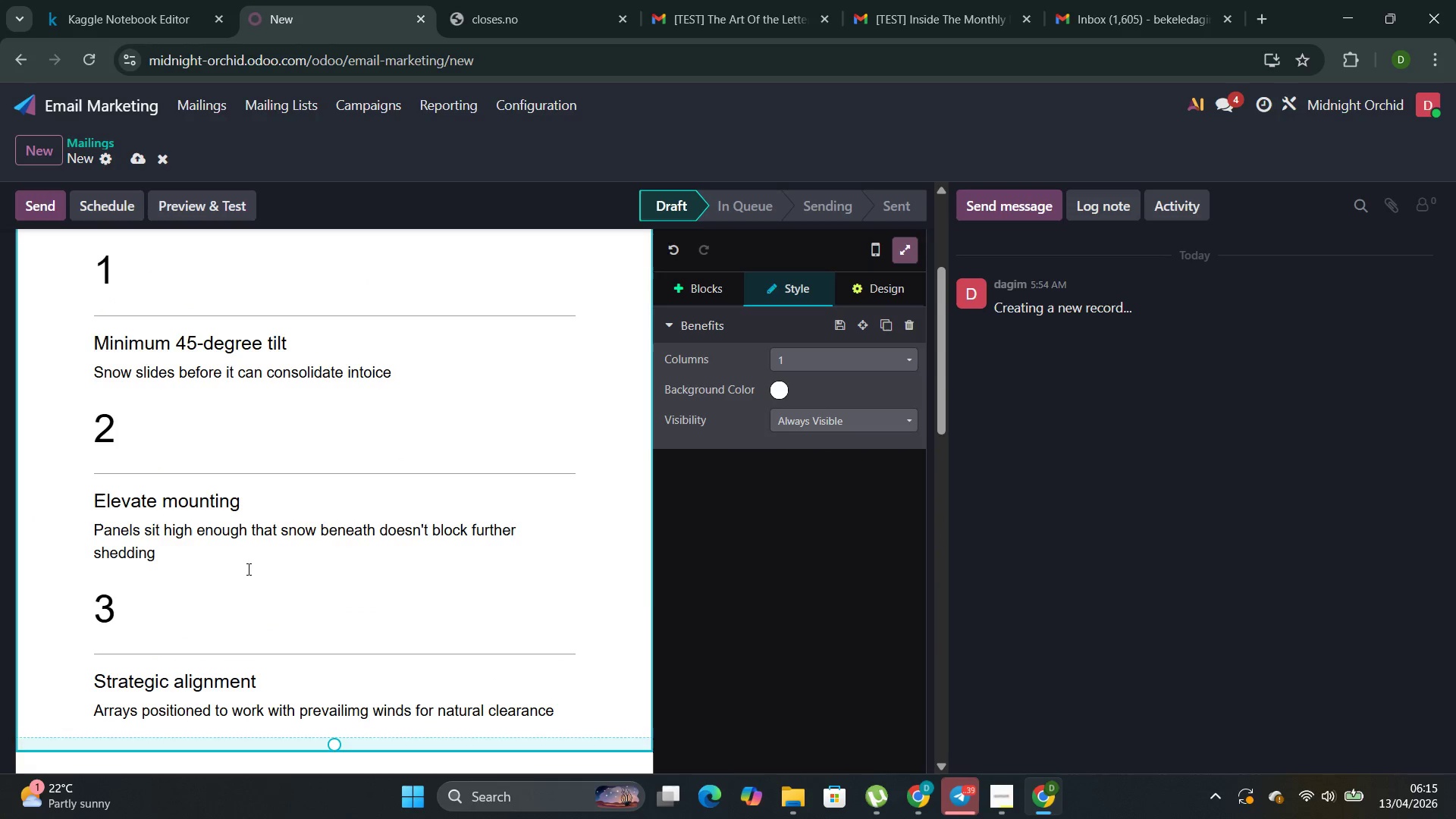 
scroll: coordinate [524, 596], scroll_direction: down, amount: 2.0
 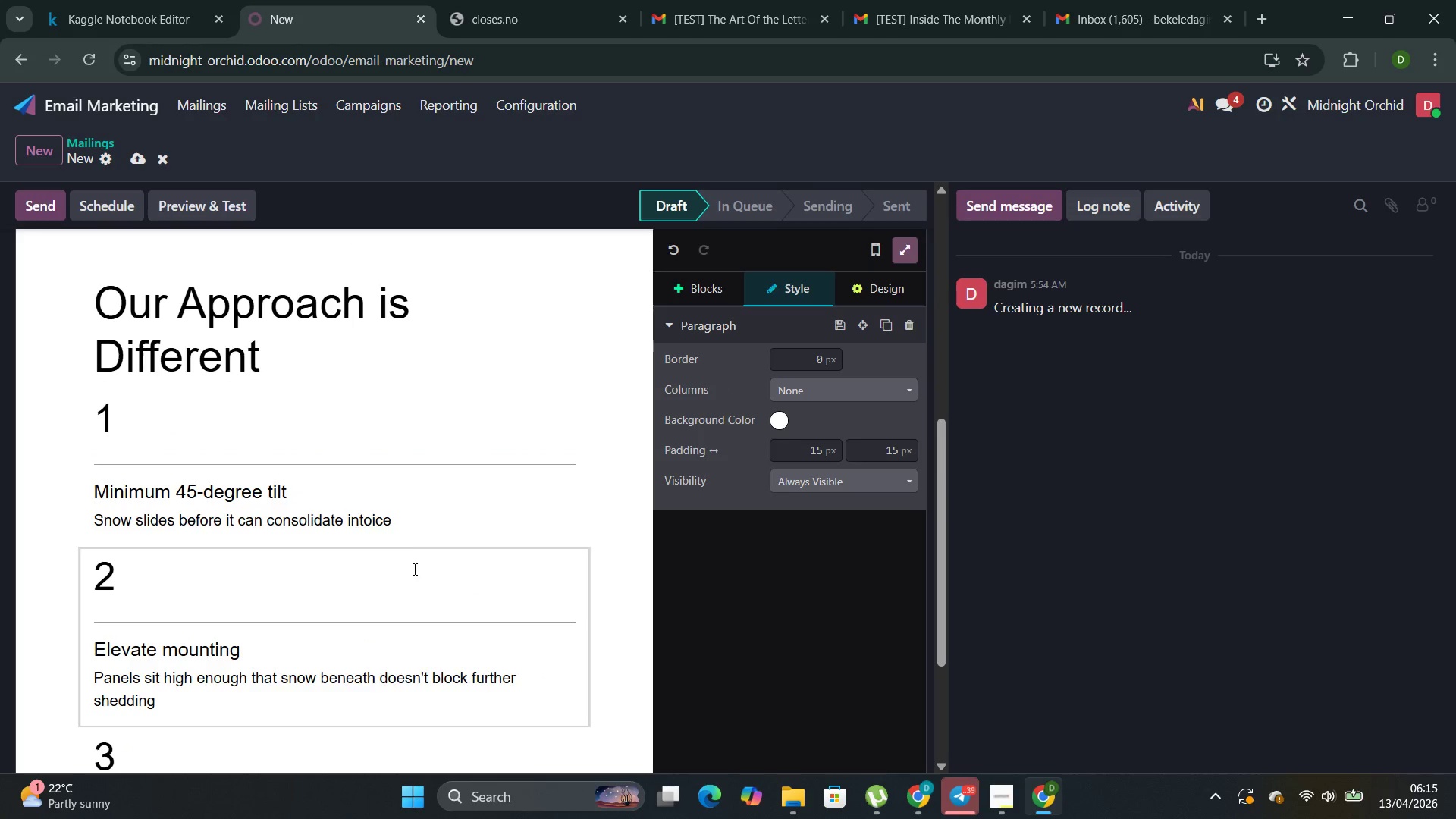 
scroll: coordinate [416, 571], scroll_direction: up, amount: 3.0
 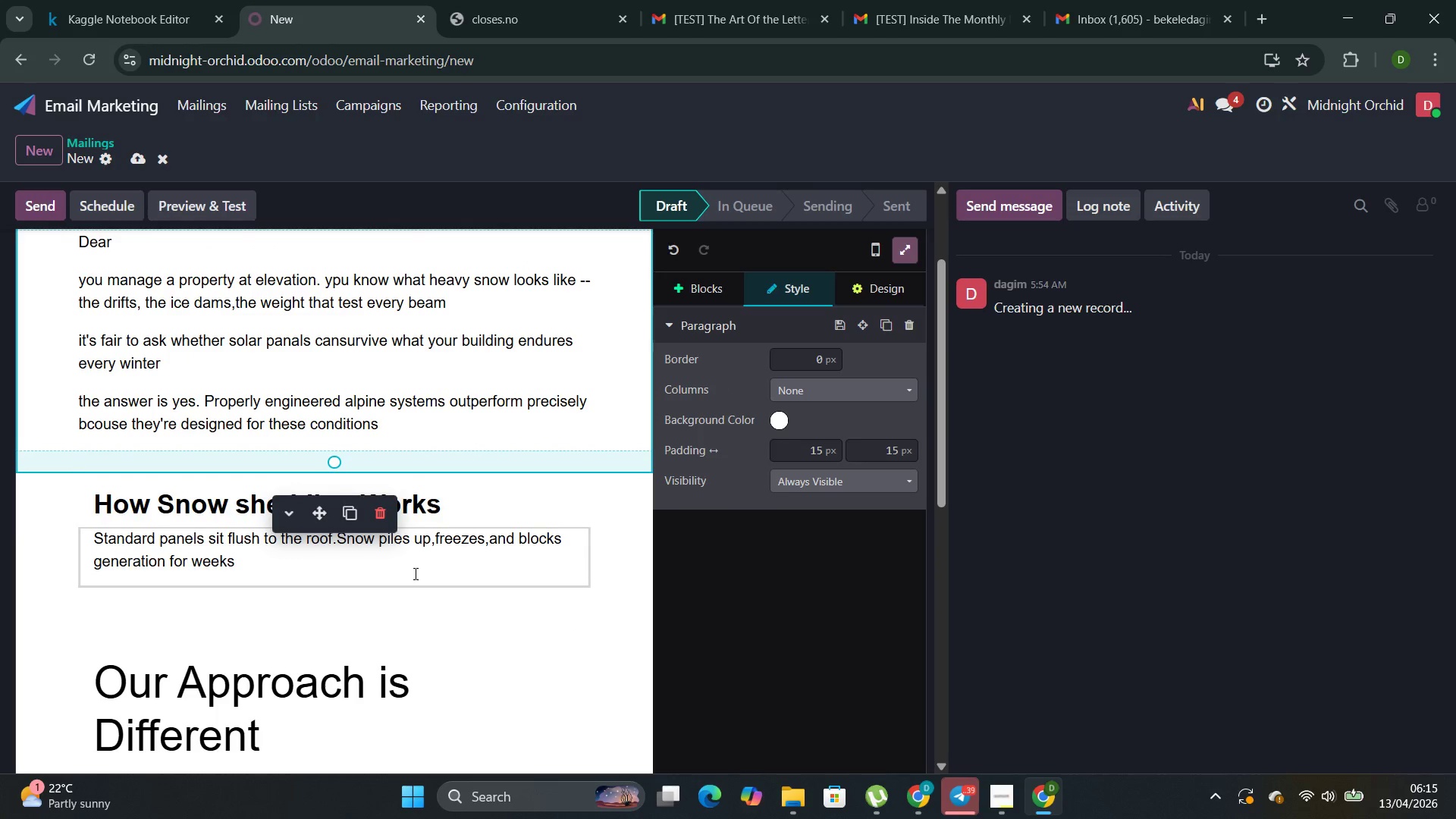 
scroll: coordinate [416, 574], scroll_direction: down, amount: 3.0
 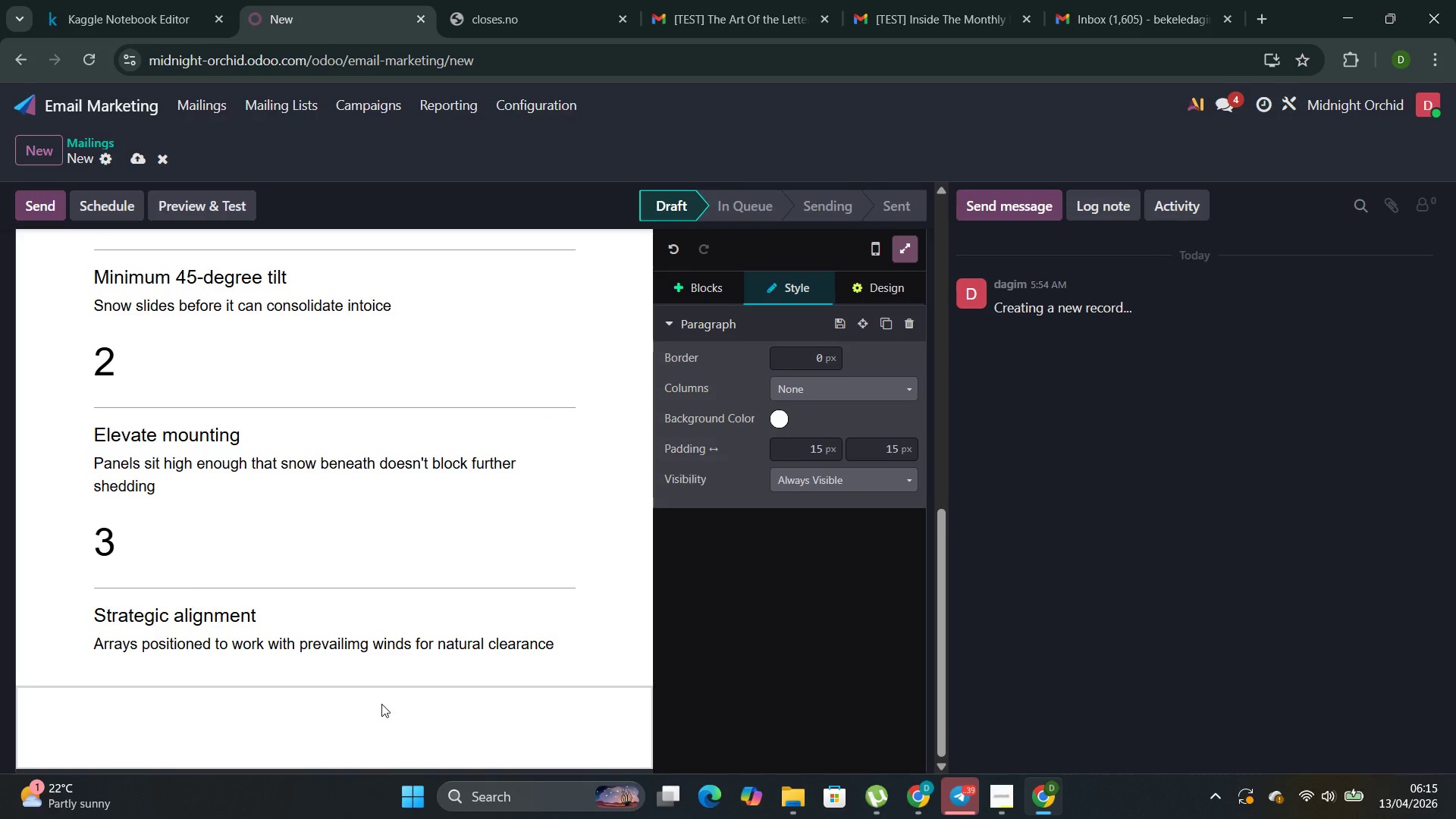 
left_click([381, 704])
 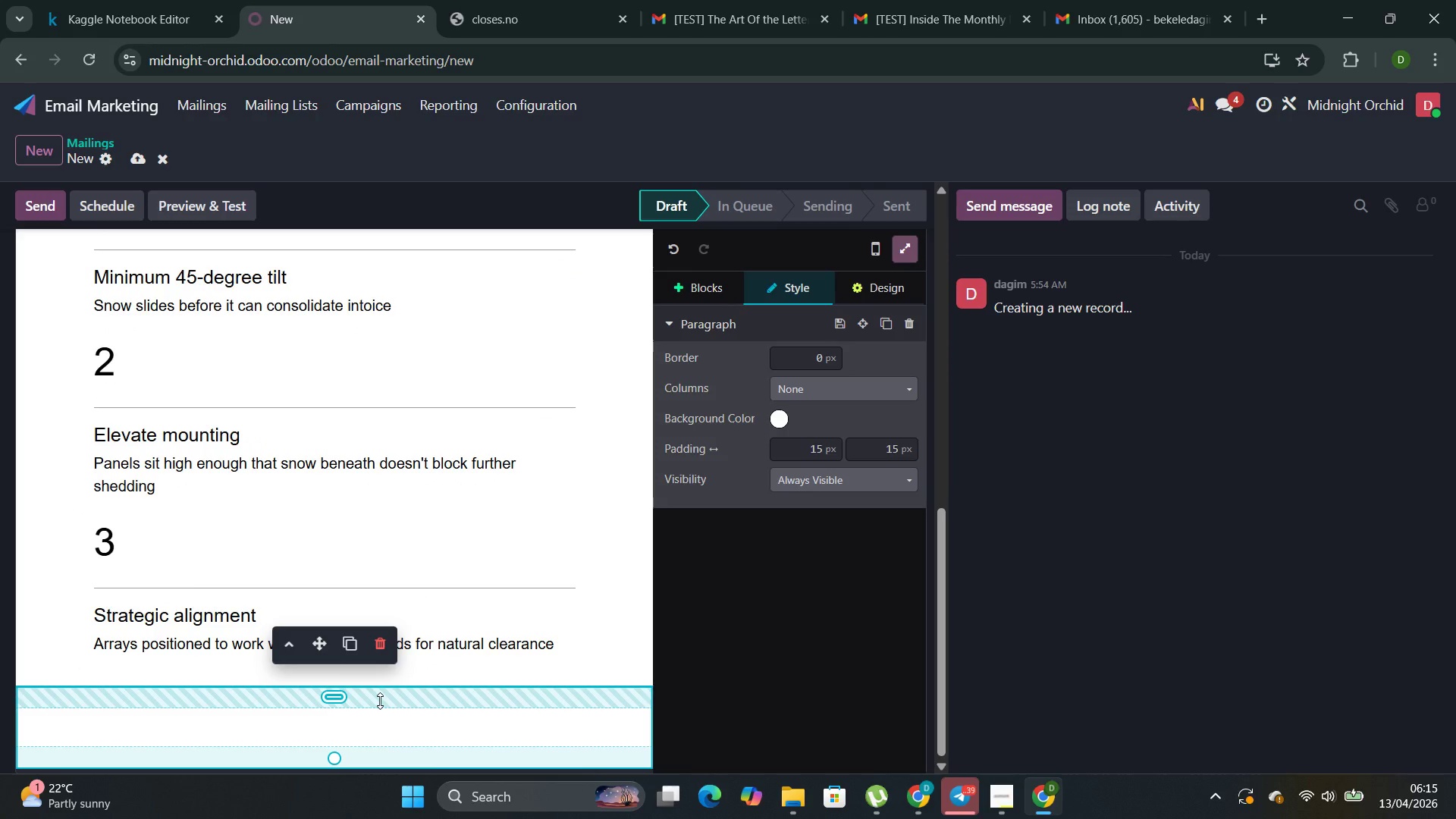 
wait(7.64)
 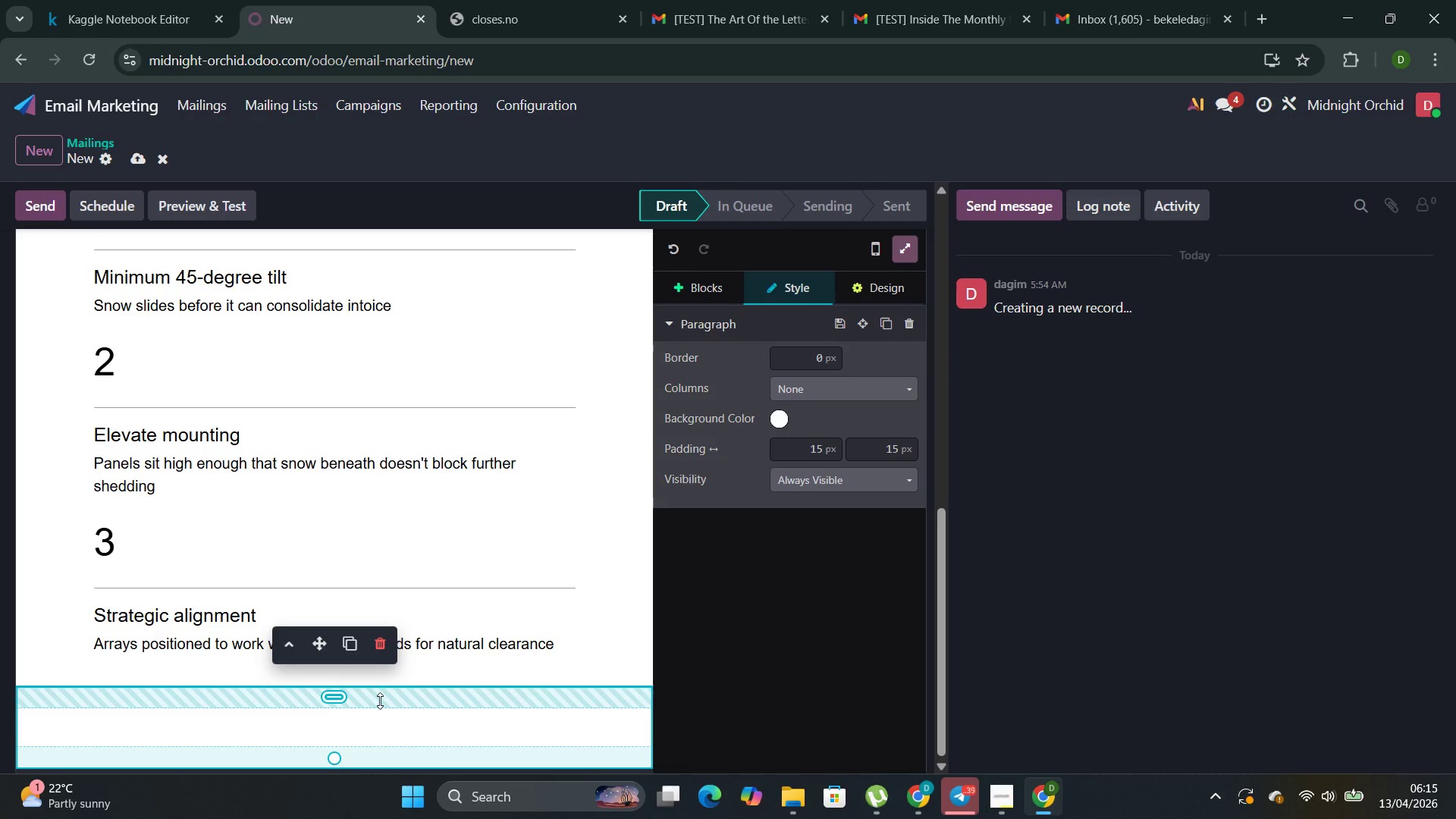 
scroll: coordinate [389, 679], scroll_direction: down, amount: 3.0
 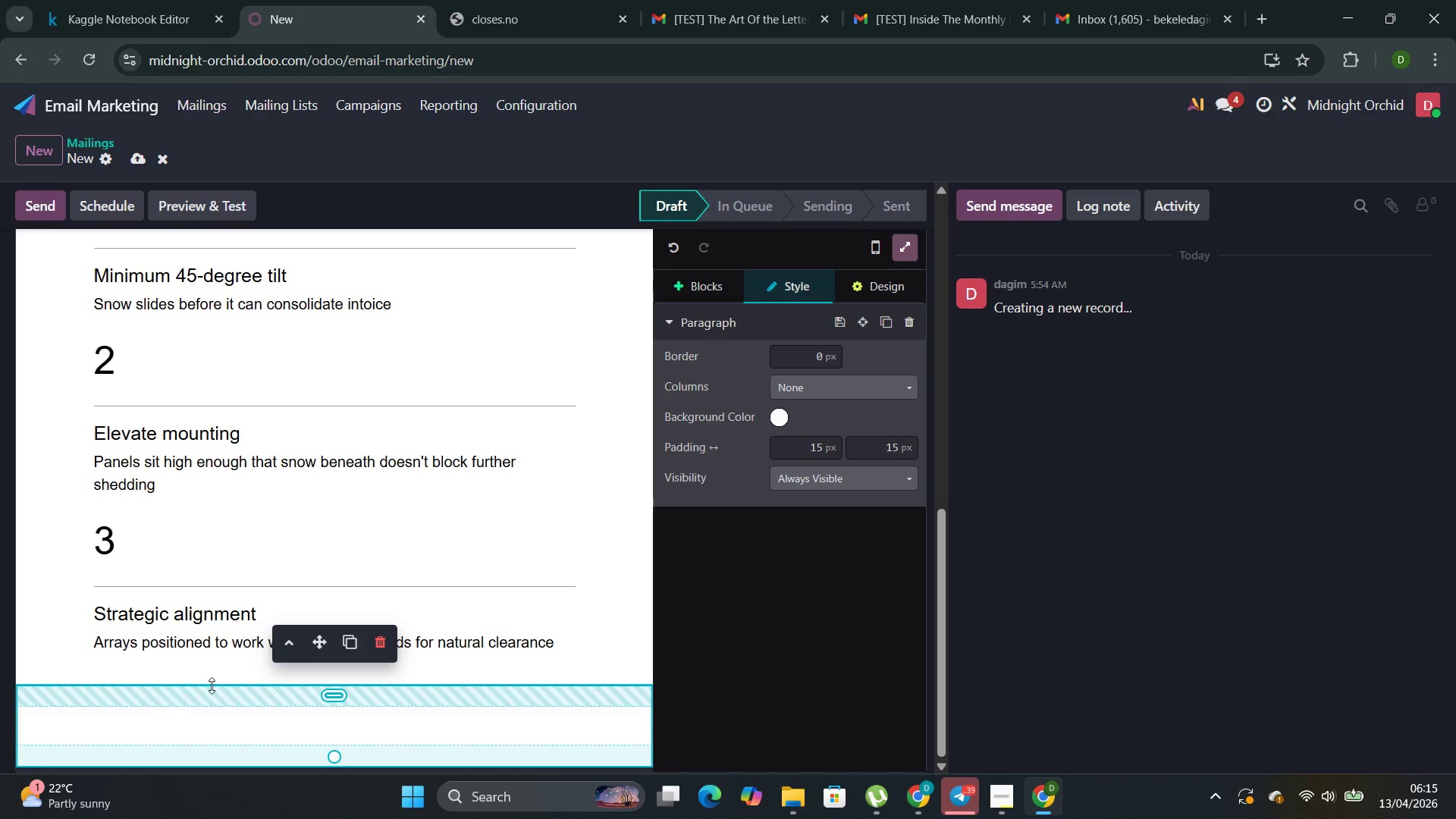 
left_click([218, 715])
 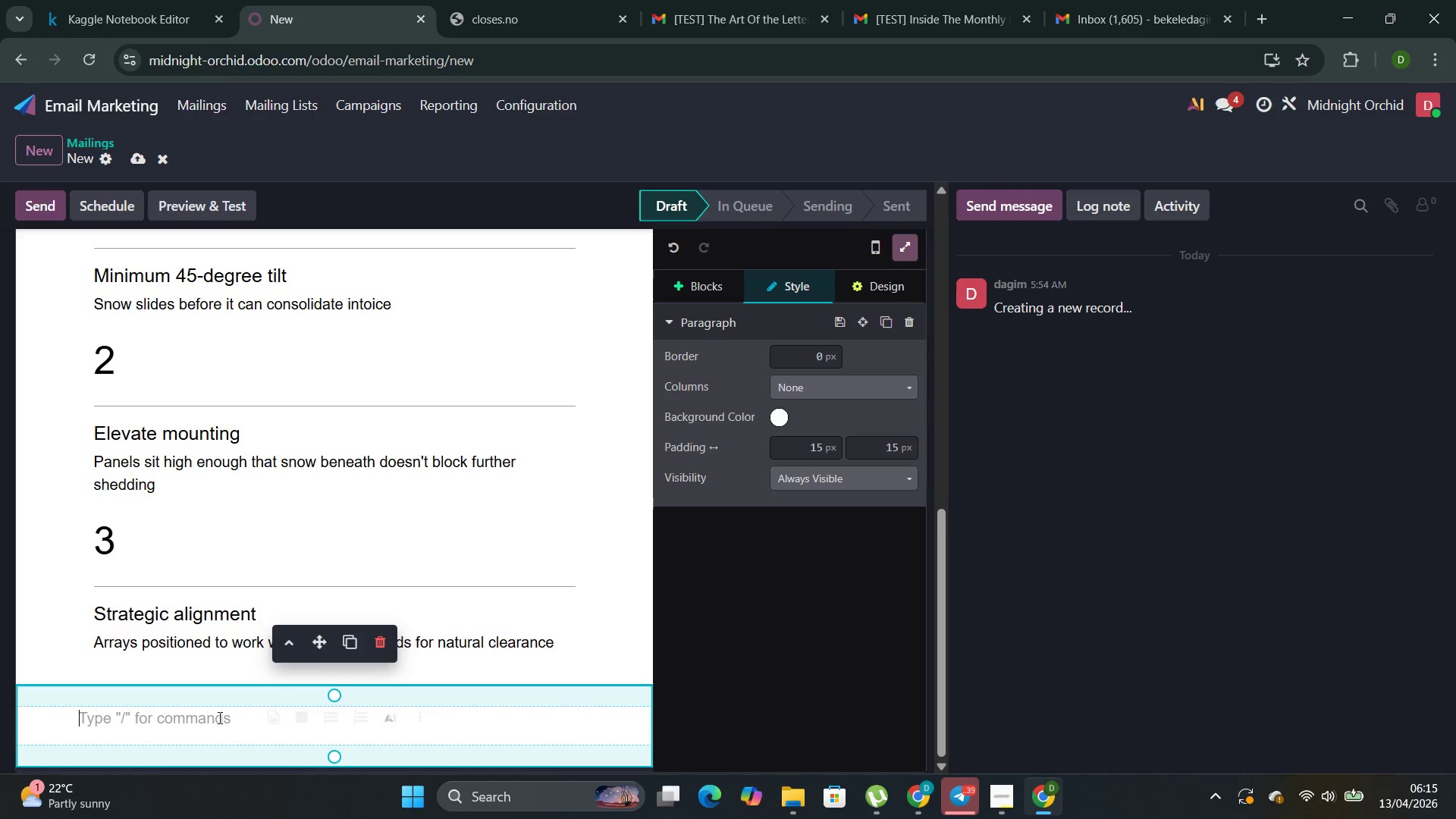 
type(ice dam P)
 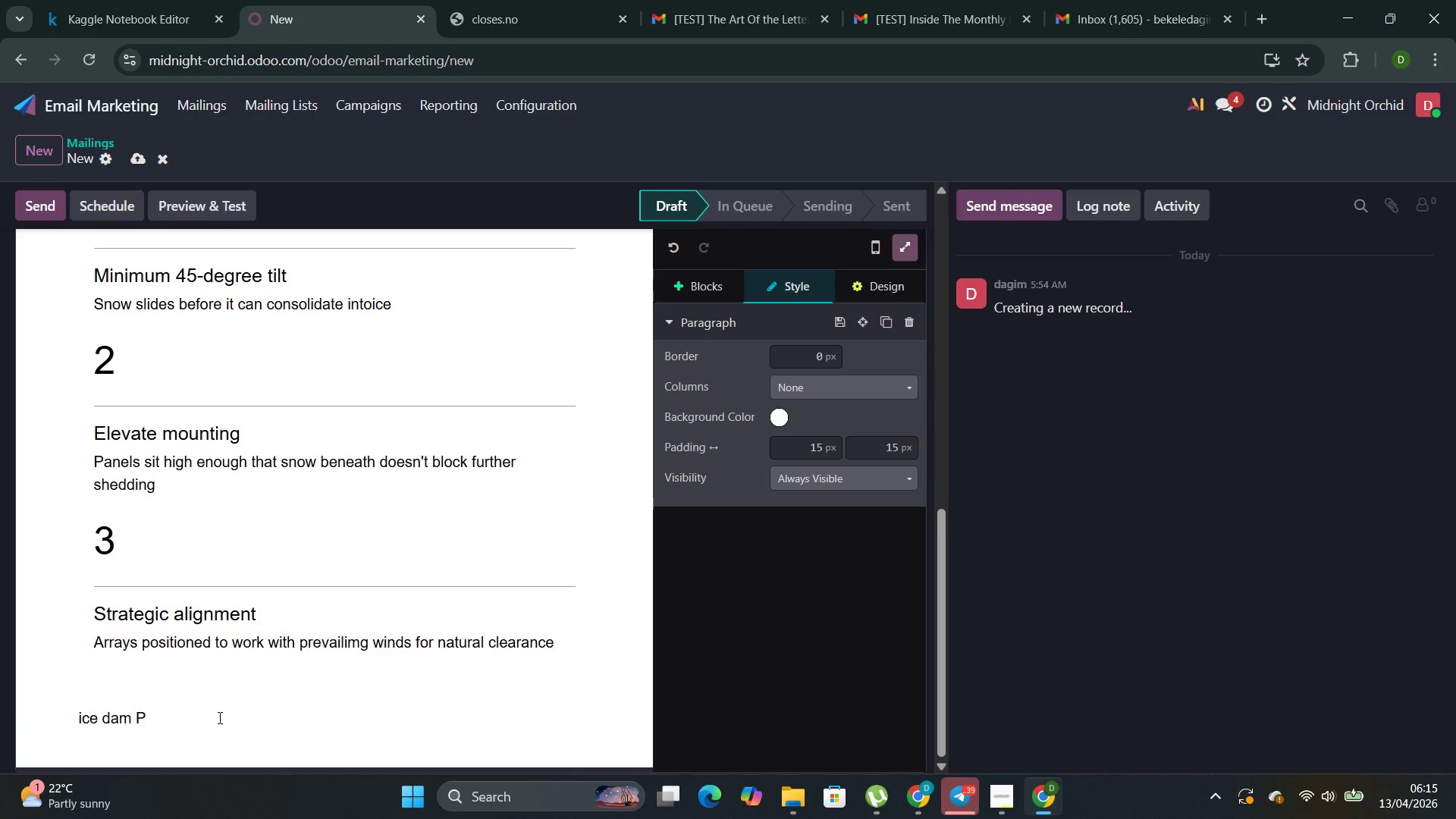 
hold_key(key=ArrowLeft, duration=0.58)
 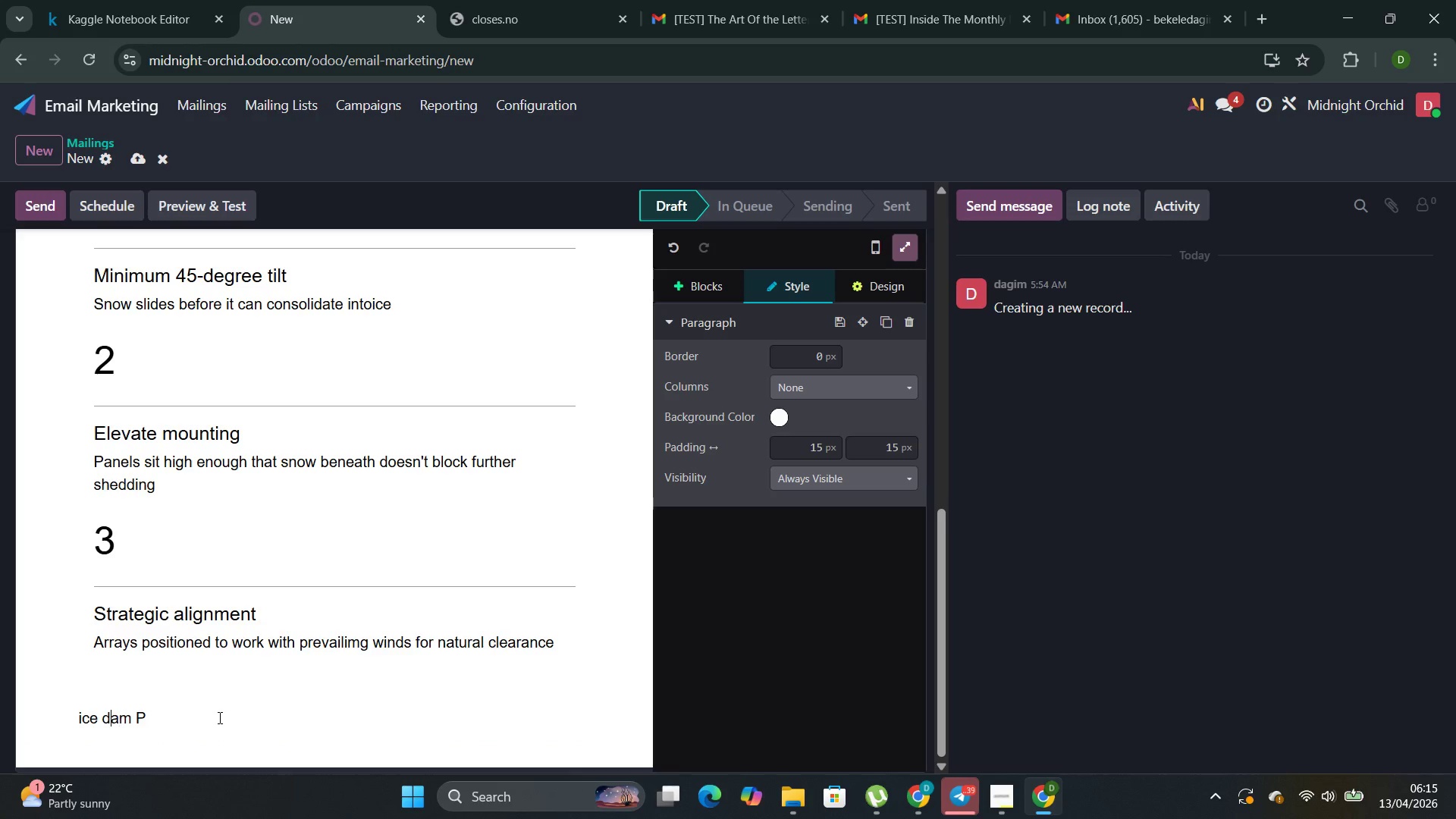 
key(ArrowLeft)
 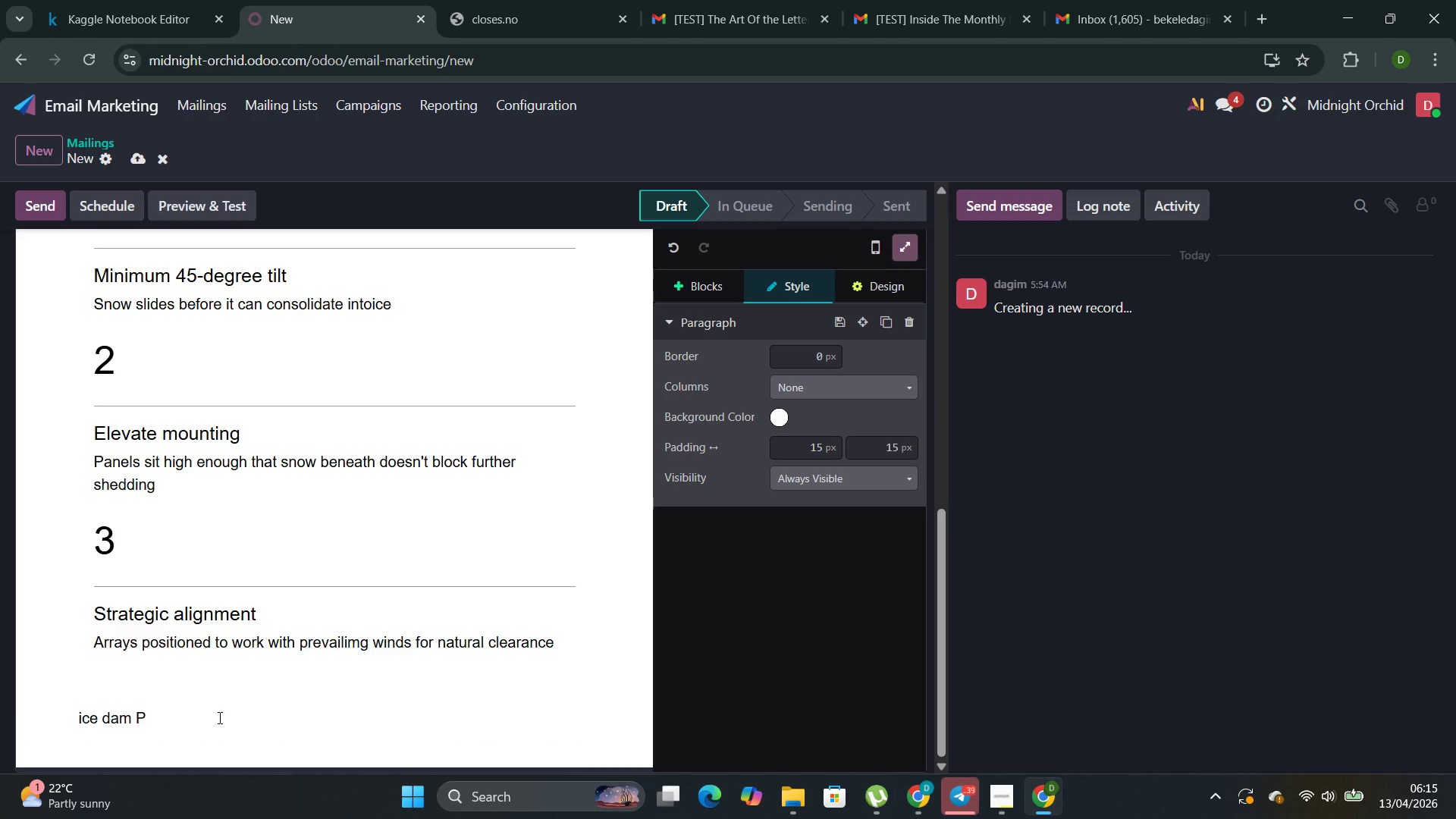 
key(Backspace)
 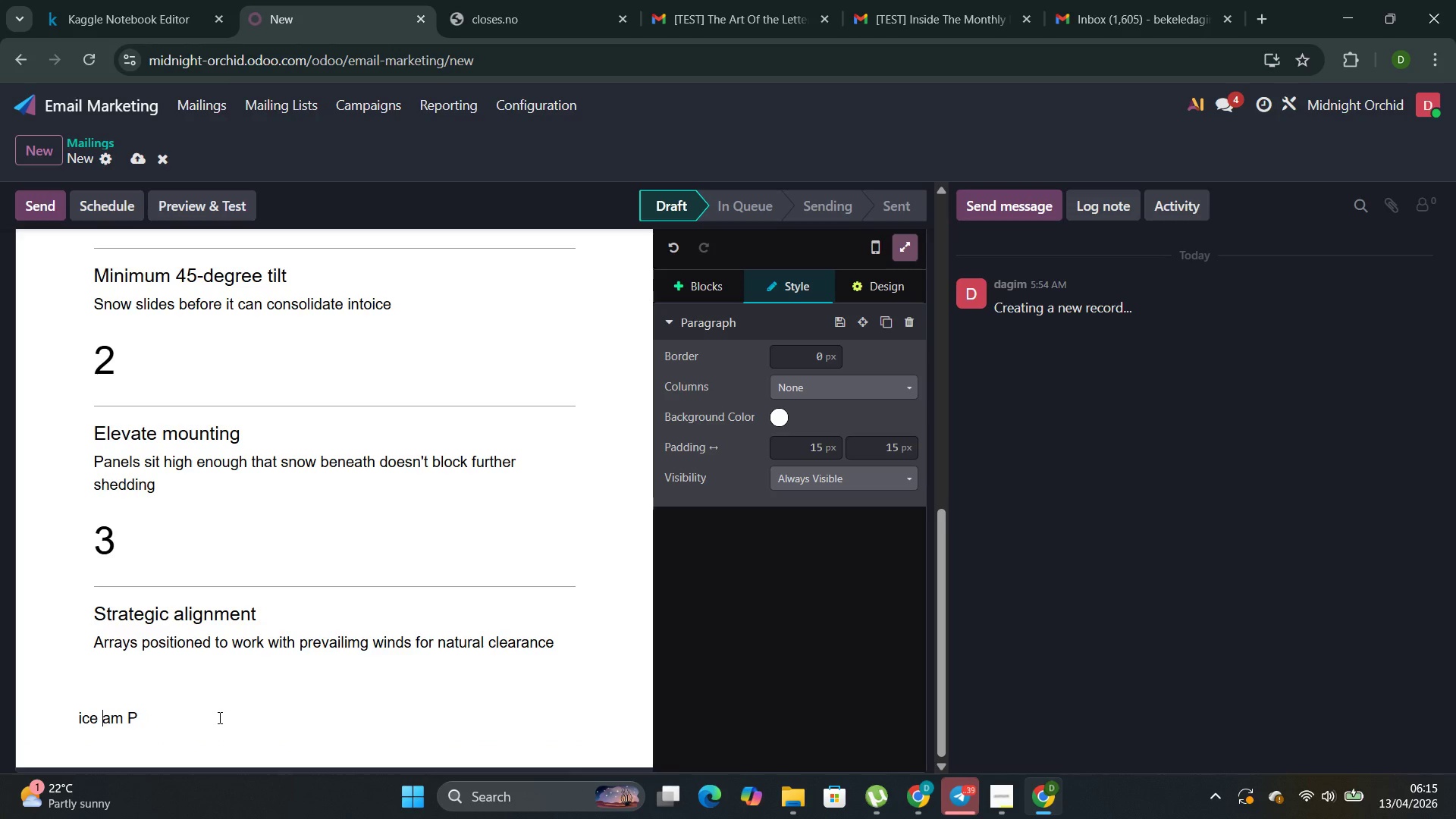 
key(Shift+D)
 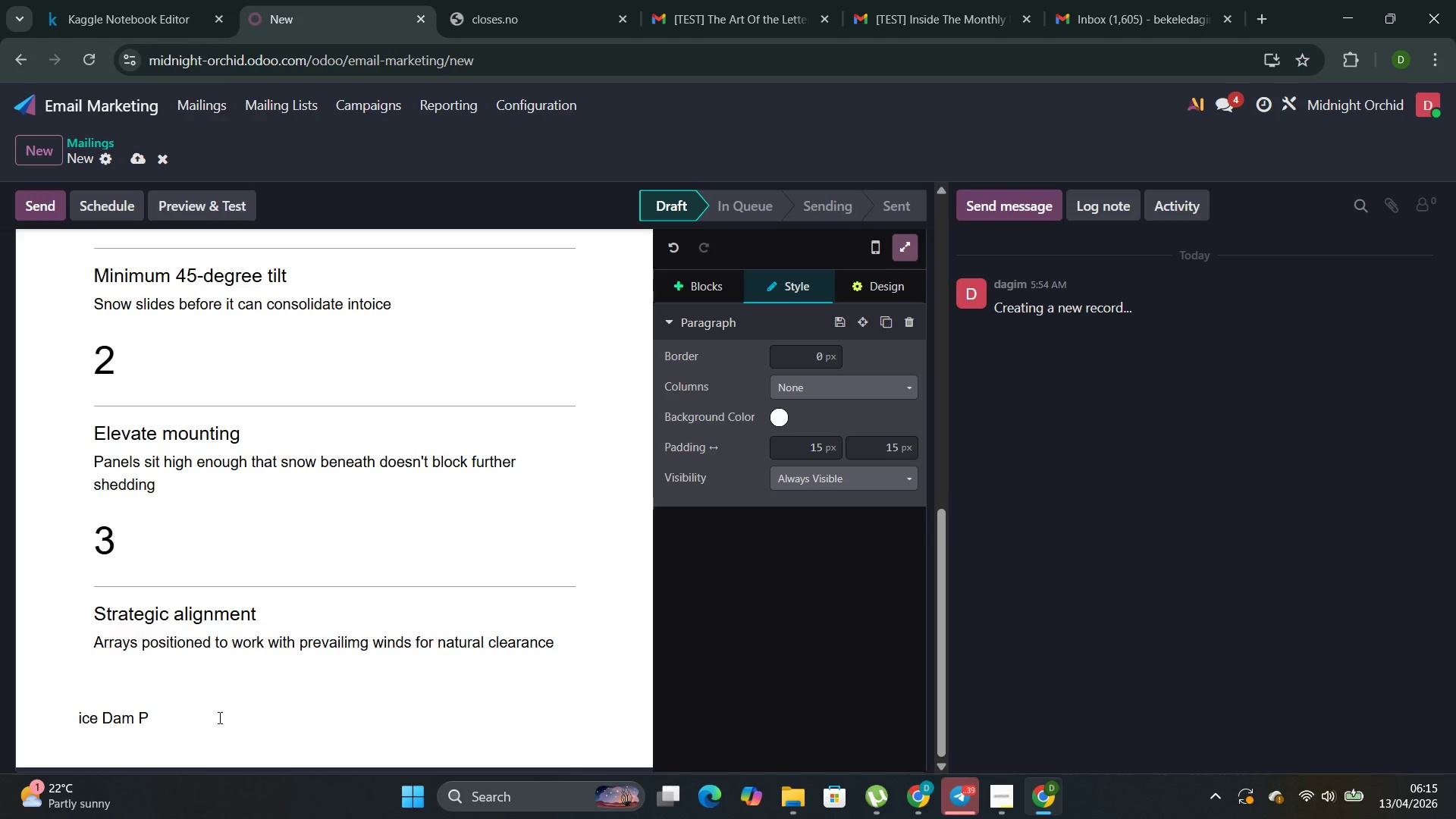 
hold_key(key=ArrowLeft, duration=0.39)
 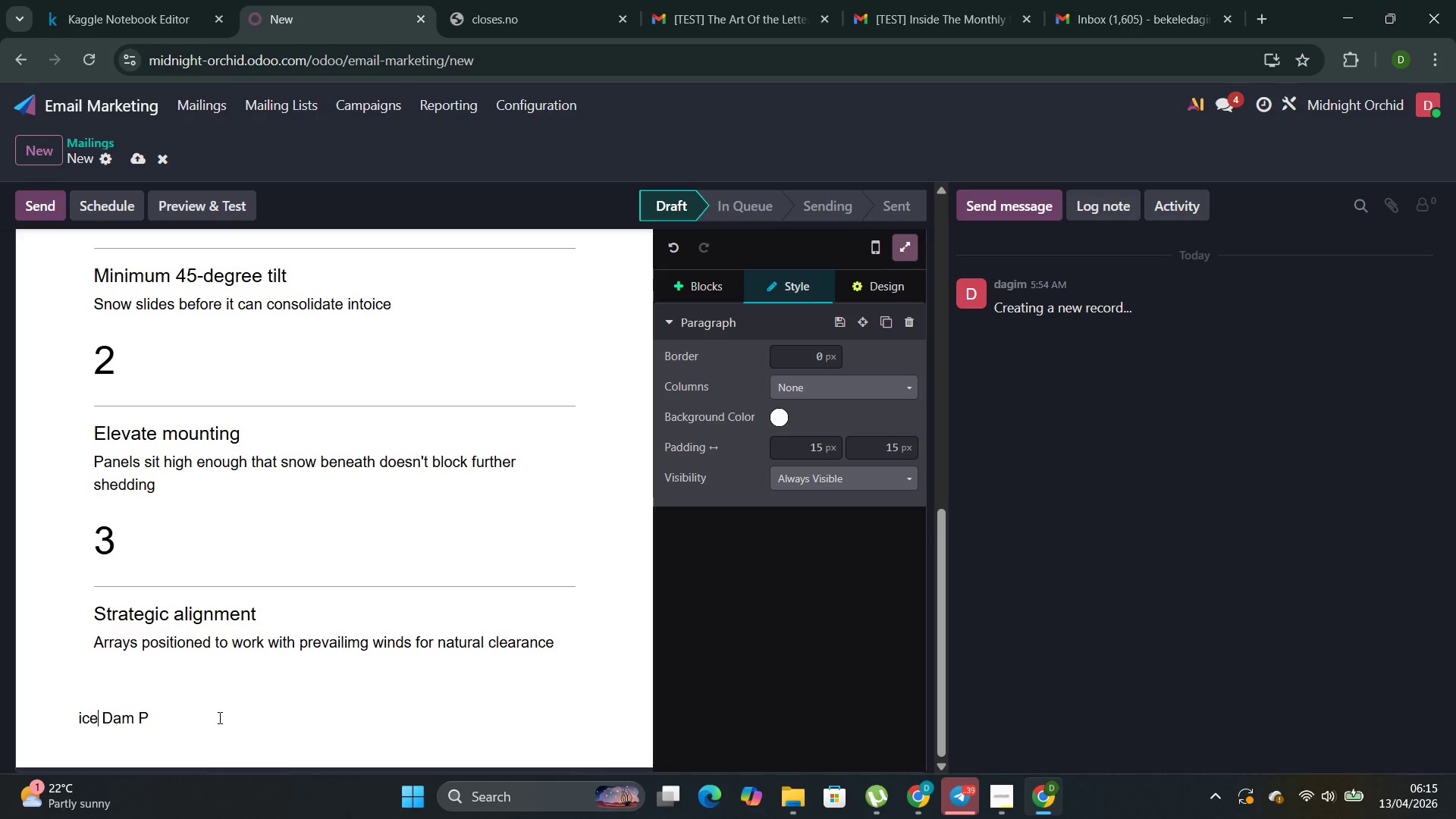 
key(ArrowLeft)
 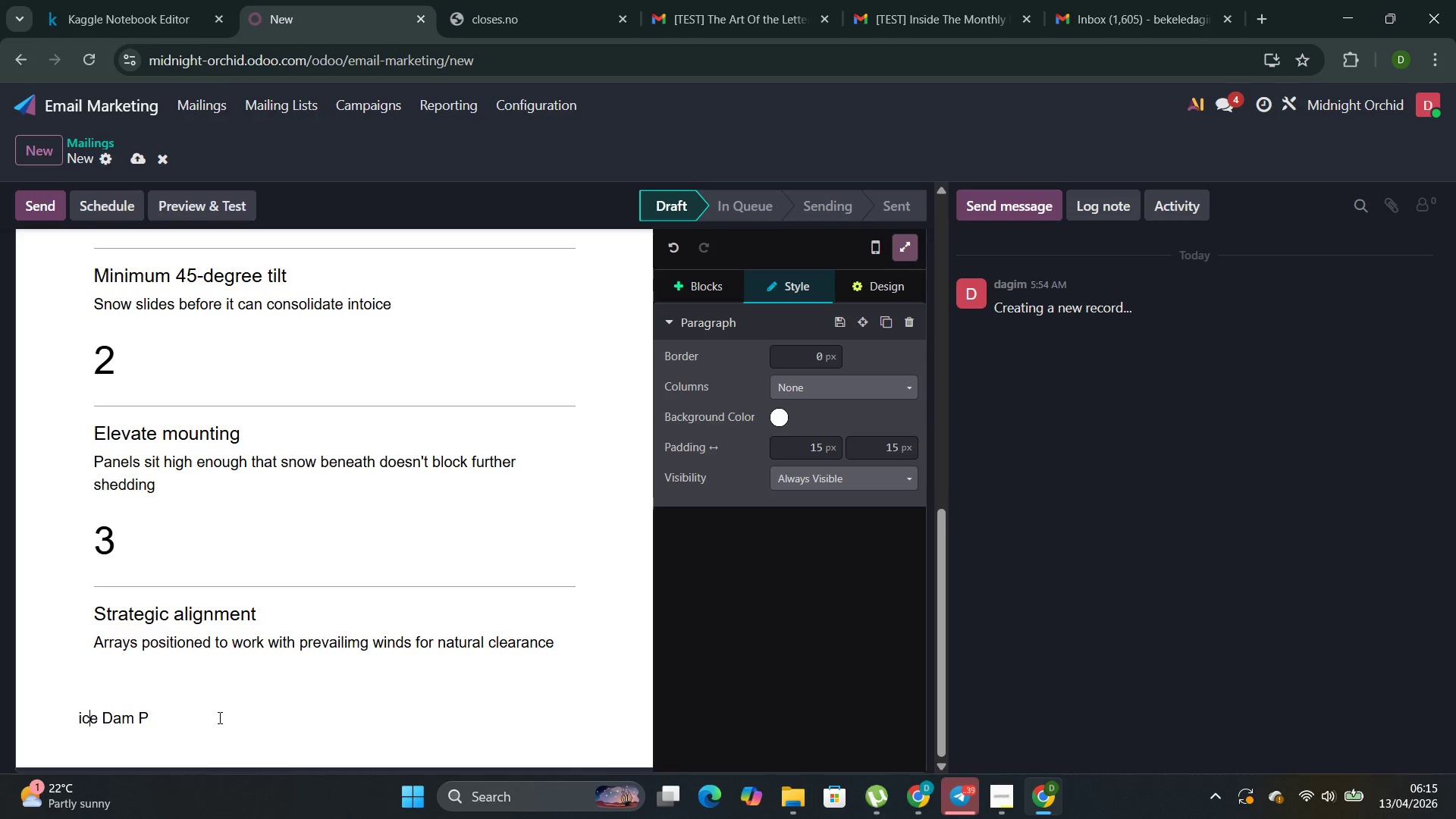 
key(ArrowLeft)
 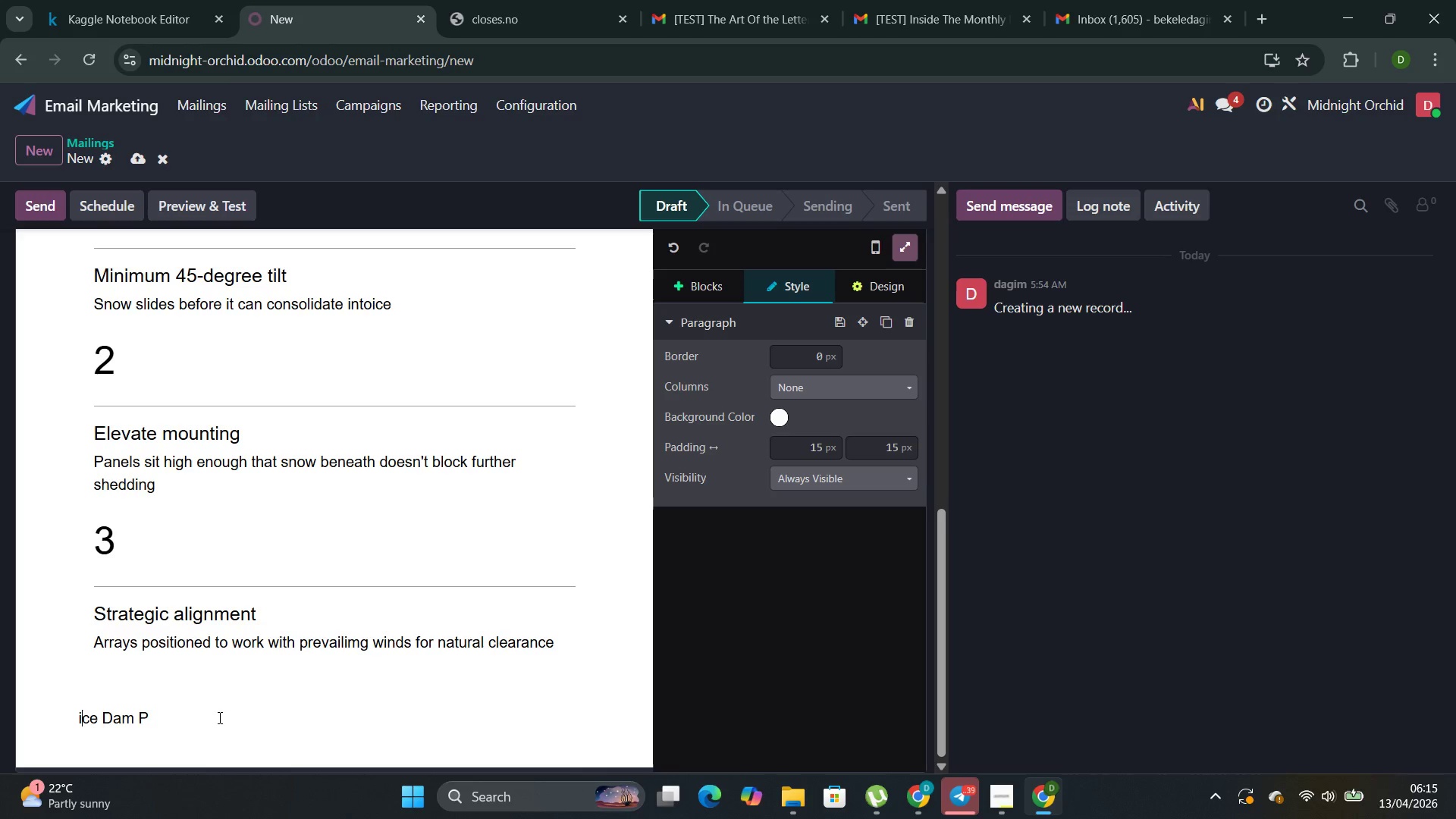 
key(ArrowLeft)
 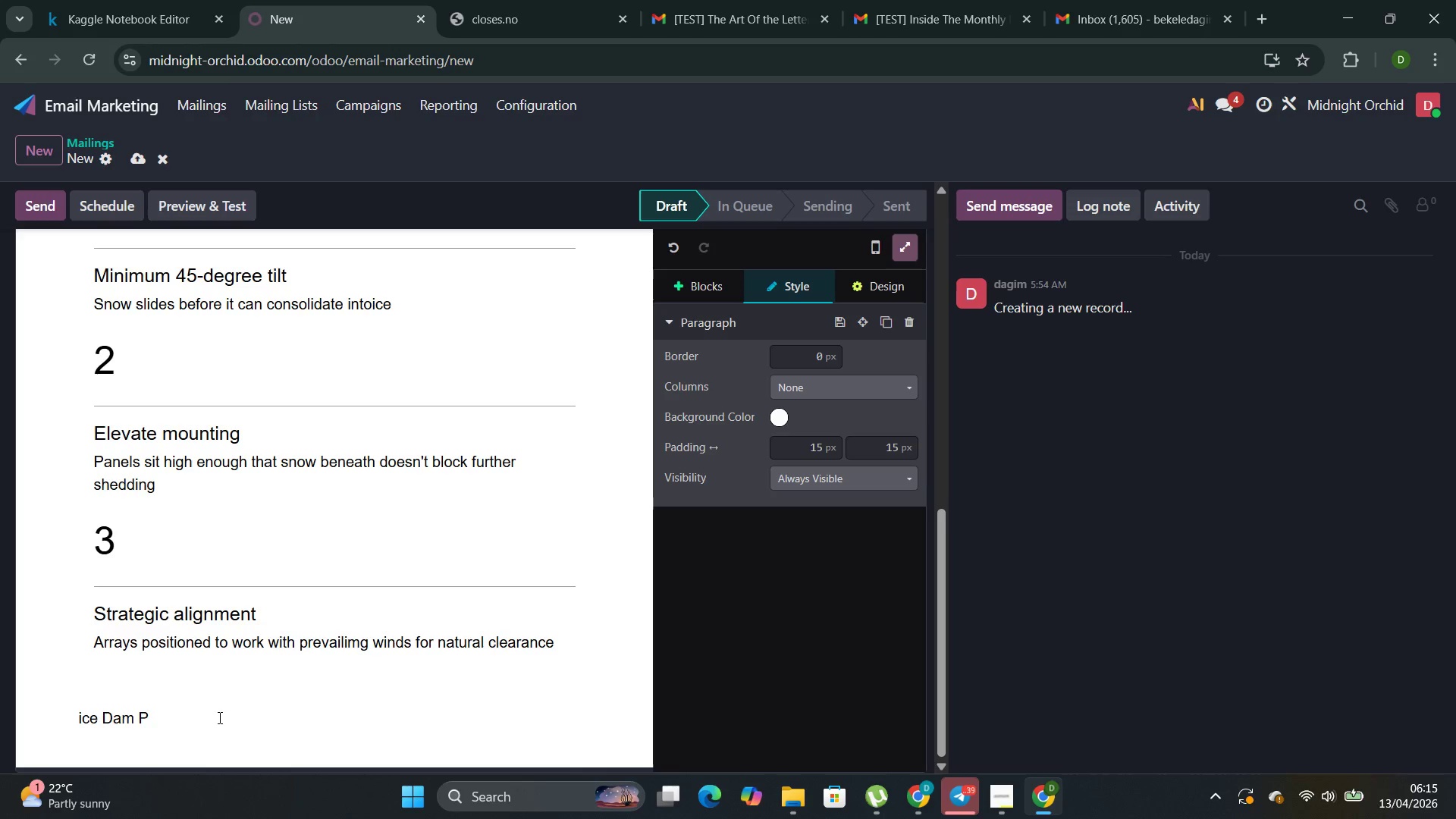 
key(Backspace)
 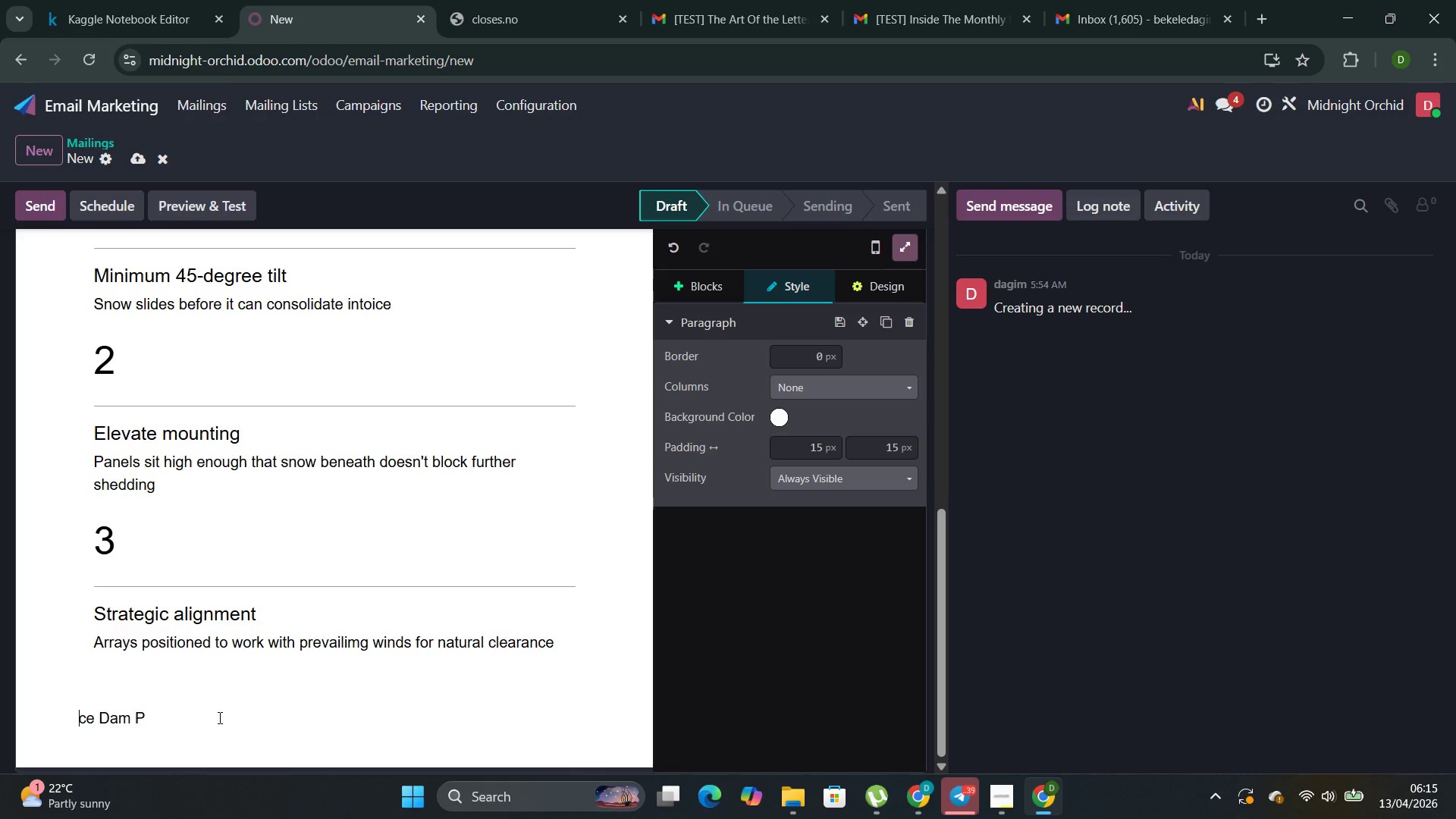 
key(Shift+I)
 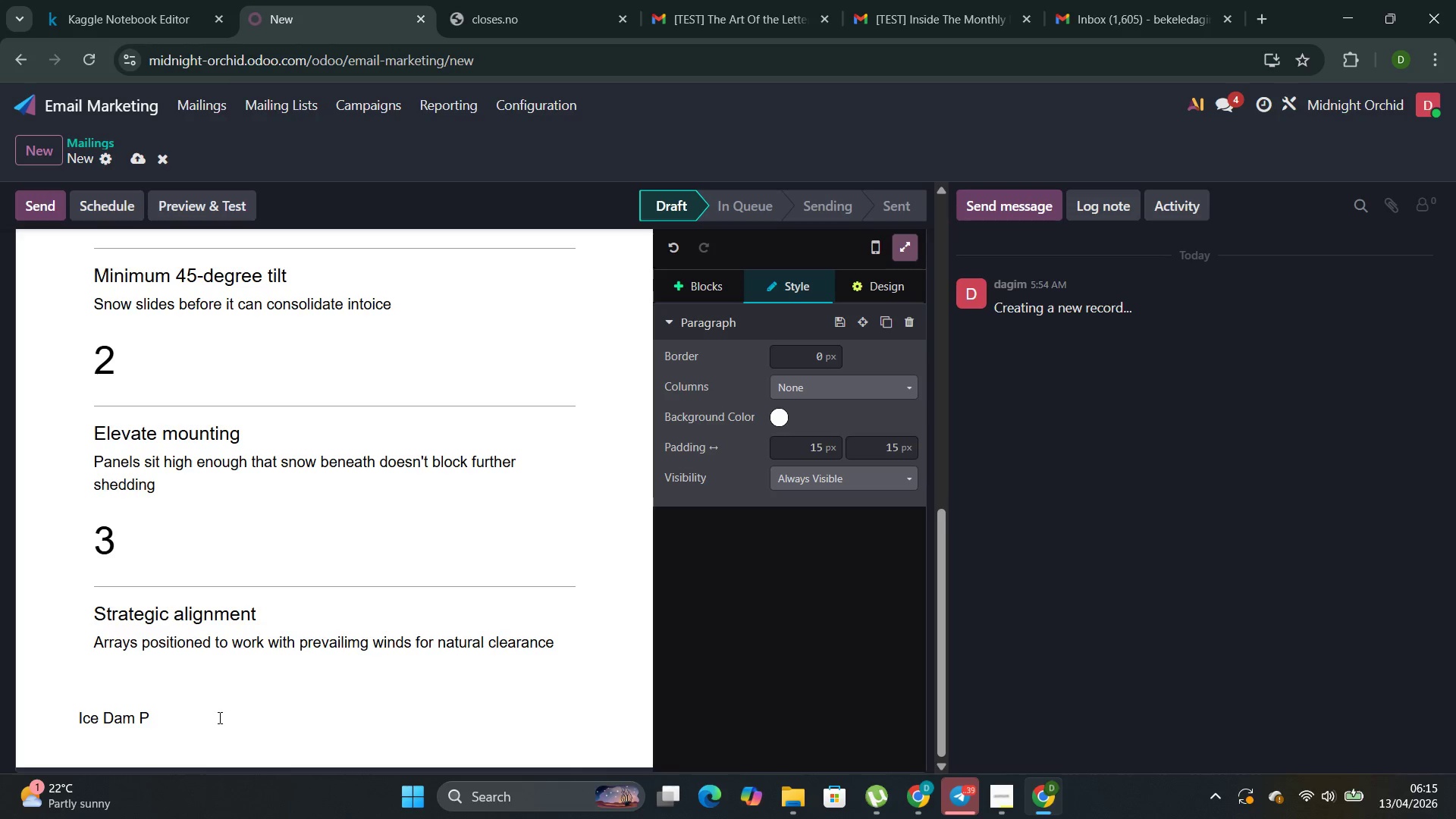 
hold_key(key=ArrowRight, duration=0.69)
 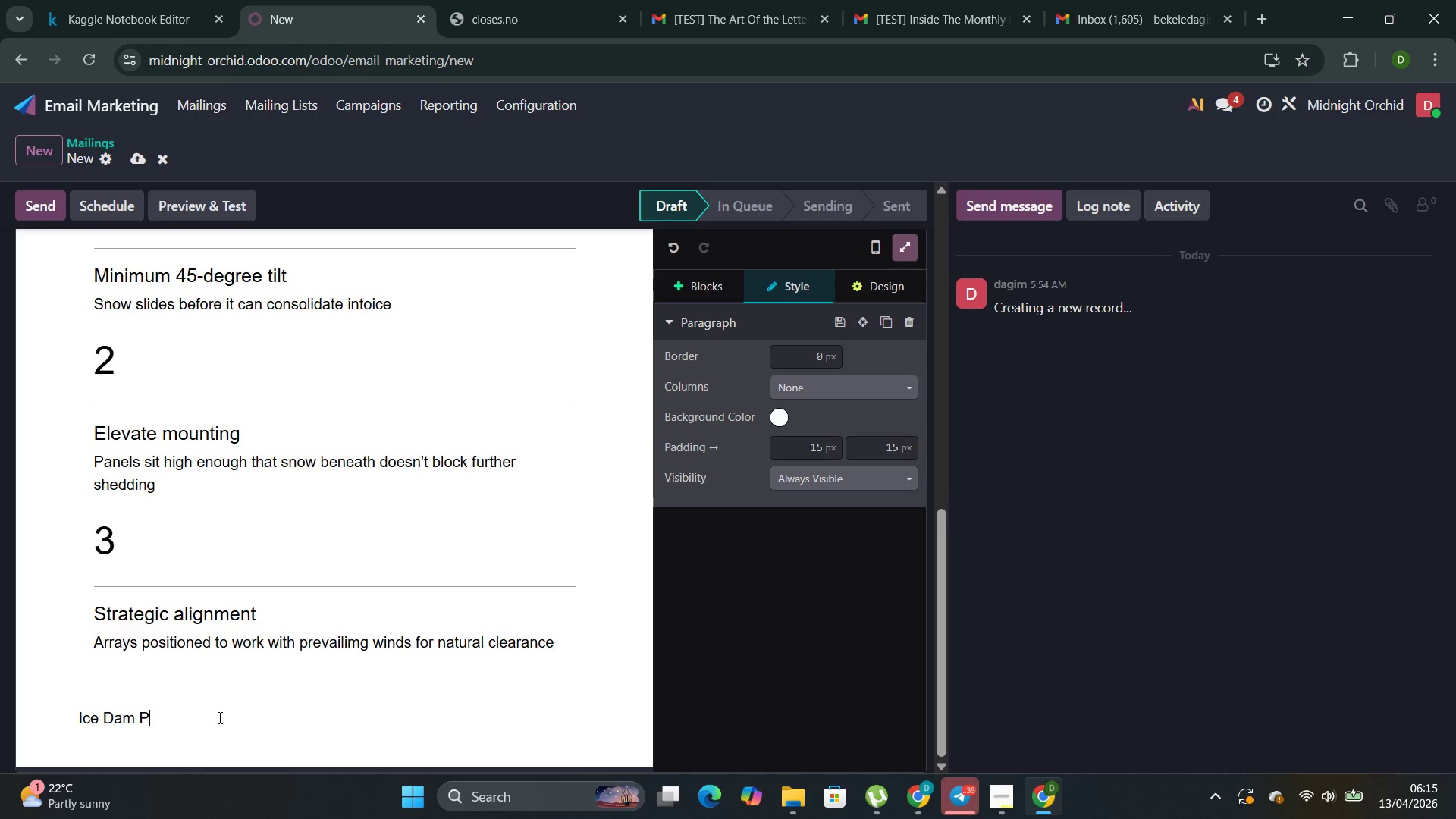 
key(ArrowRight)
 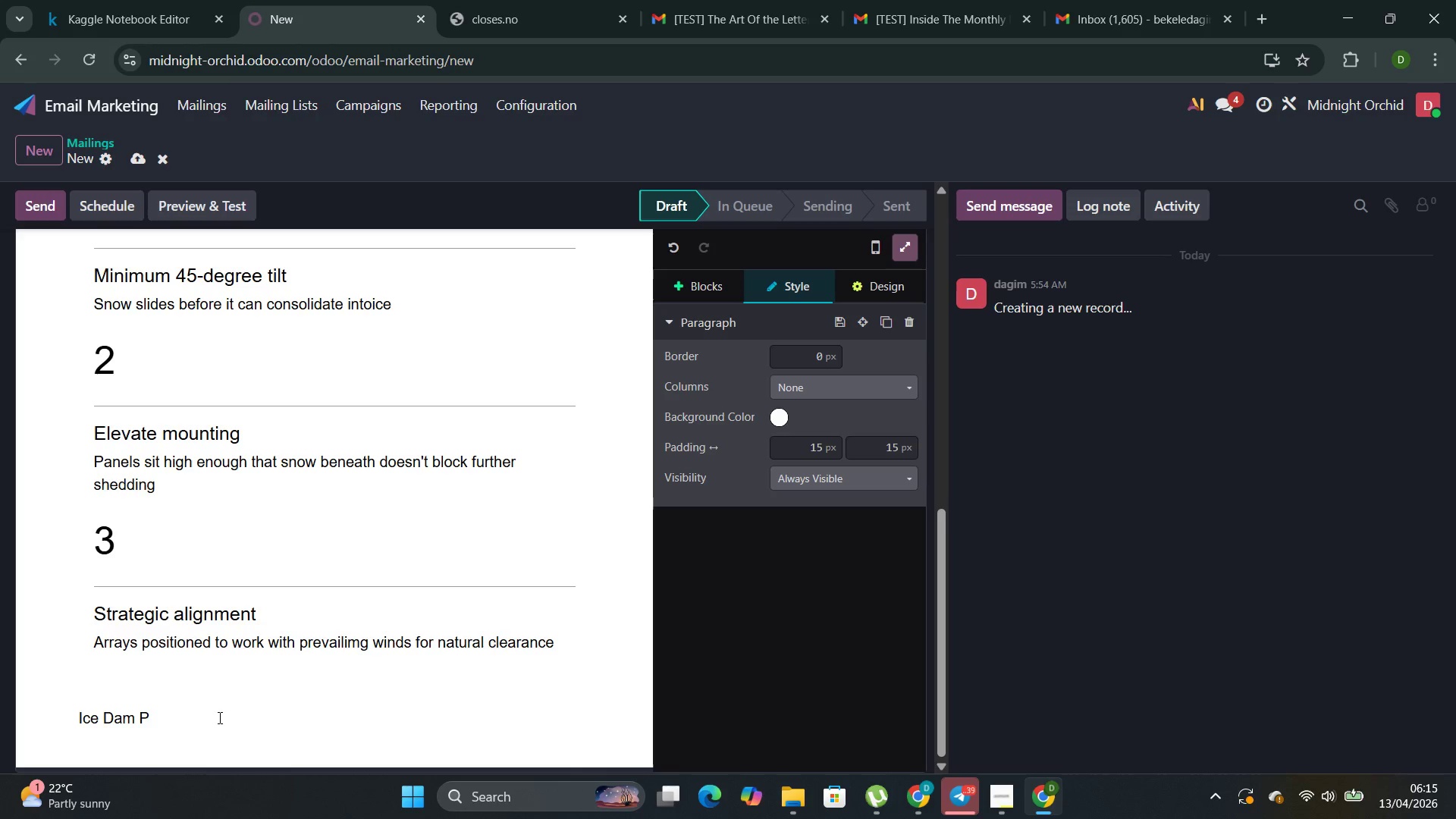 
type(revention )
 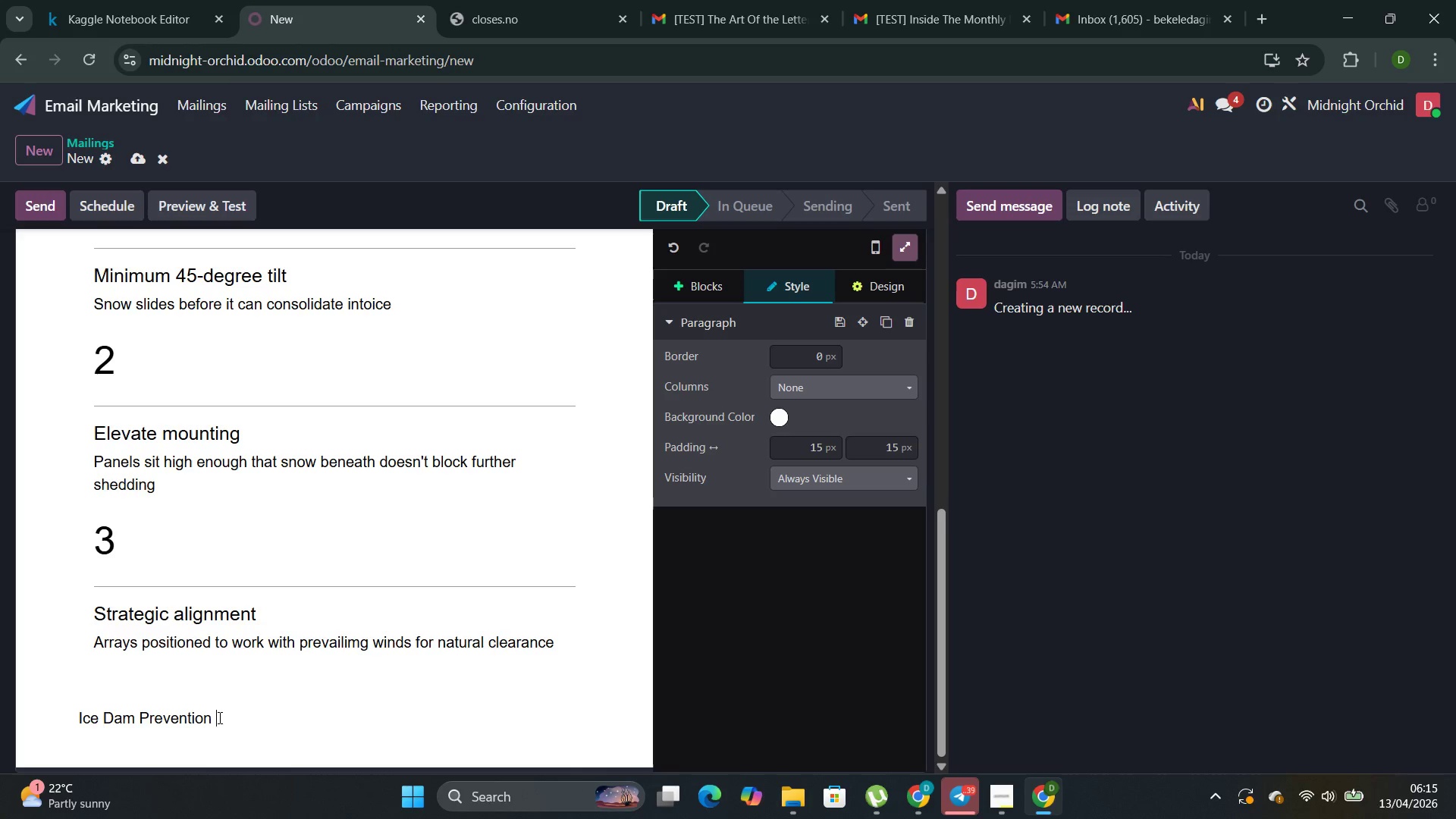 
key(Enter)
 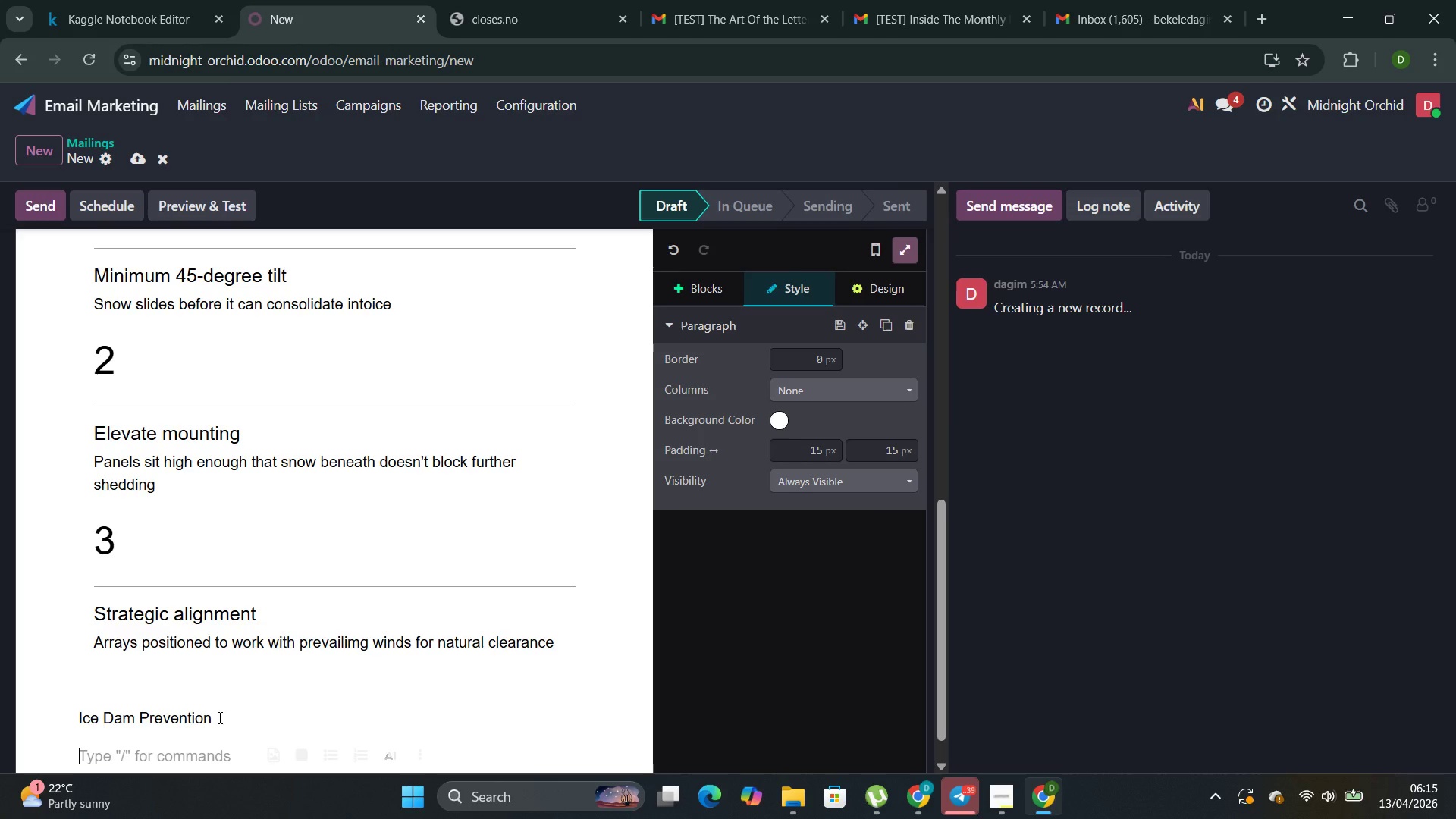 
type(ice dams form when heat escapre)
key(Backspace)
key(Backspace)
type(es the building )
key(Backspace)
type(, melts roof snow )
key(Backspace)
type(,and wa)
 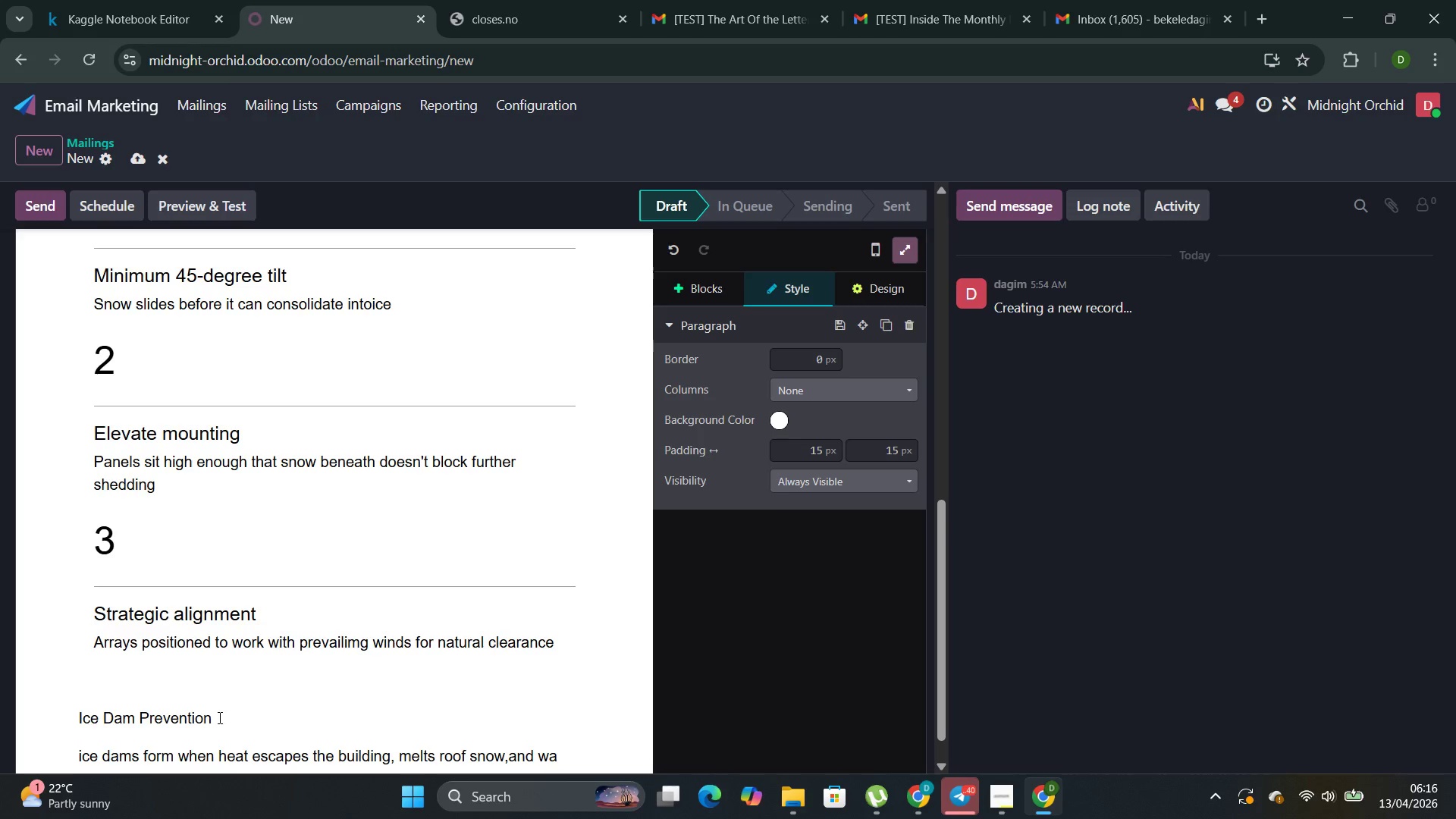 
type(ter refrees)
key(Backspace)
type(zes at the cold eaves )
key(Backspace)
type(. Our mountaing creates a venta)
key(Backspace)
type(ilated gap between panel and roof )
key(Backspace)
type(--keepig )
key(Backspace)
key(Backspace)
type(ng -)
key(Backspace)
type(the roof cold and preventing the freeze -thaw cycle )
 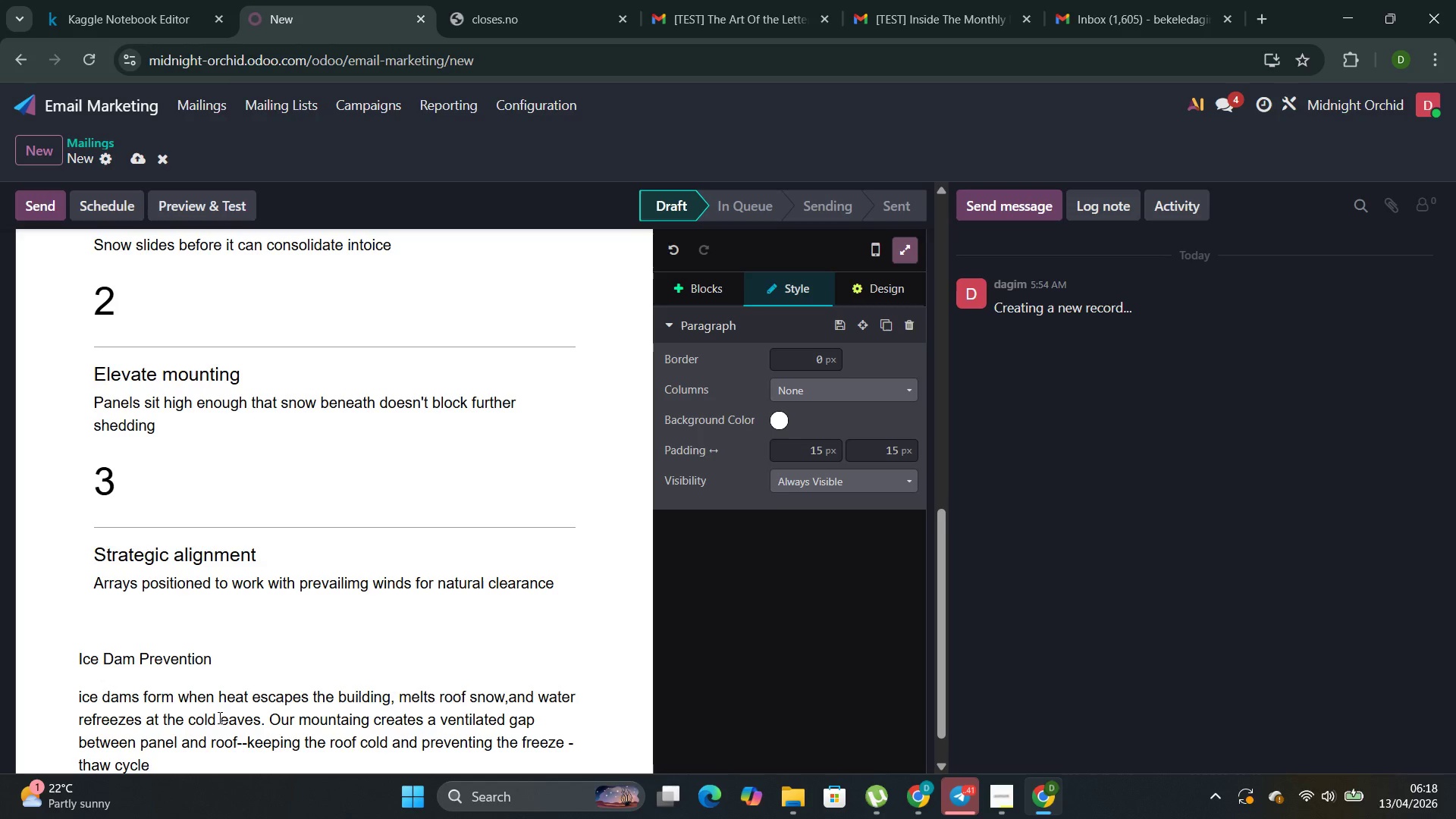 
type(entirely )
 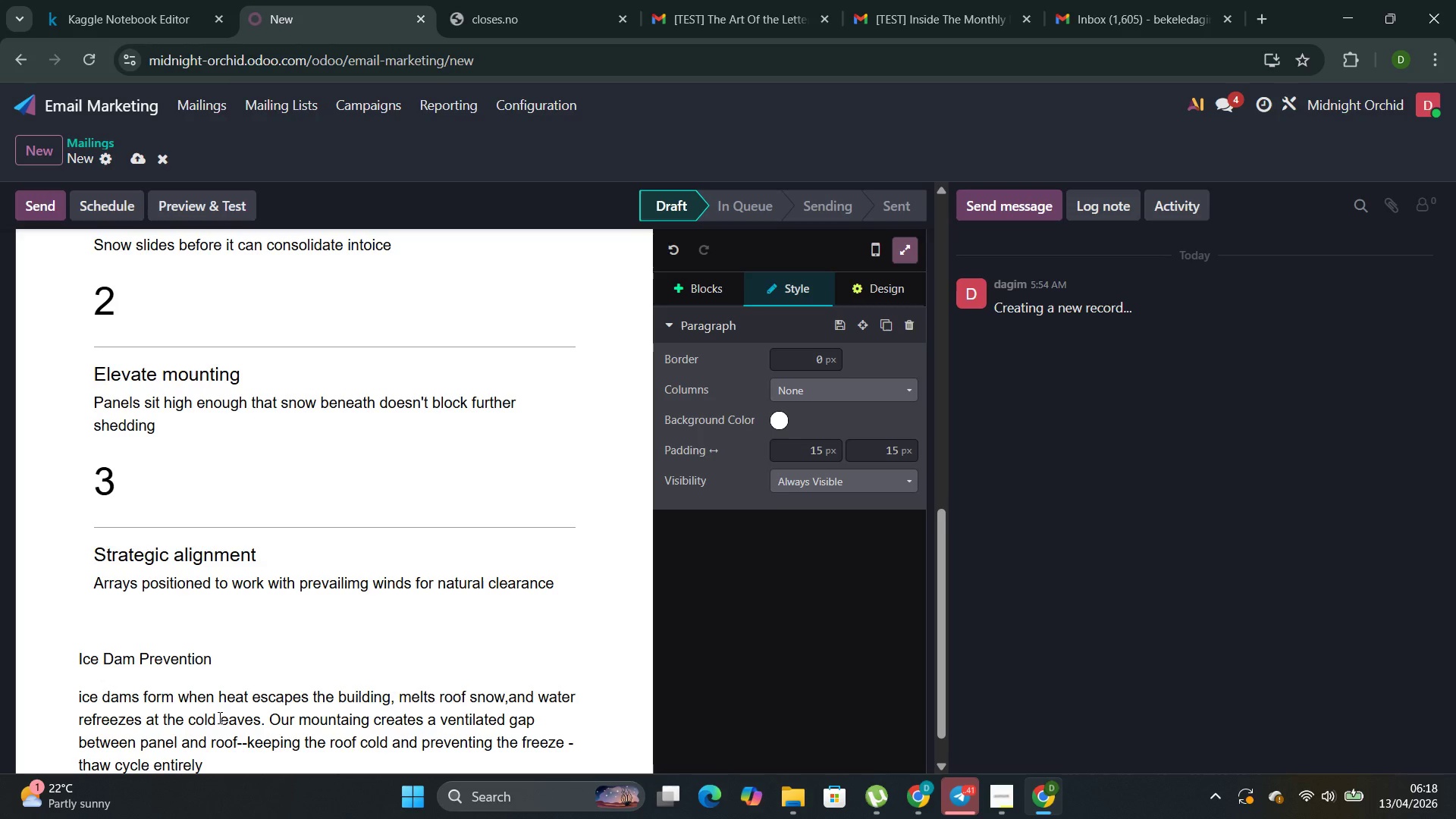 
key(Enter)
 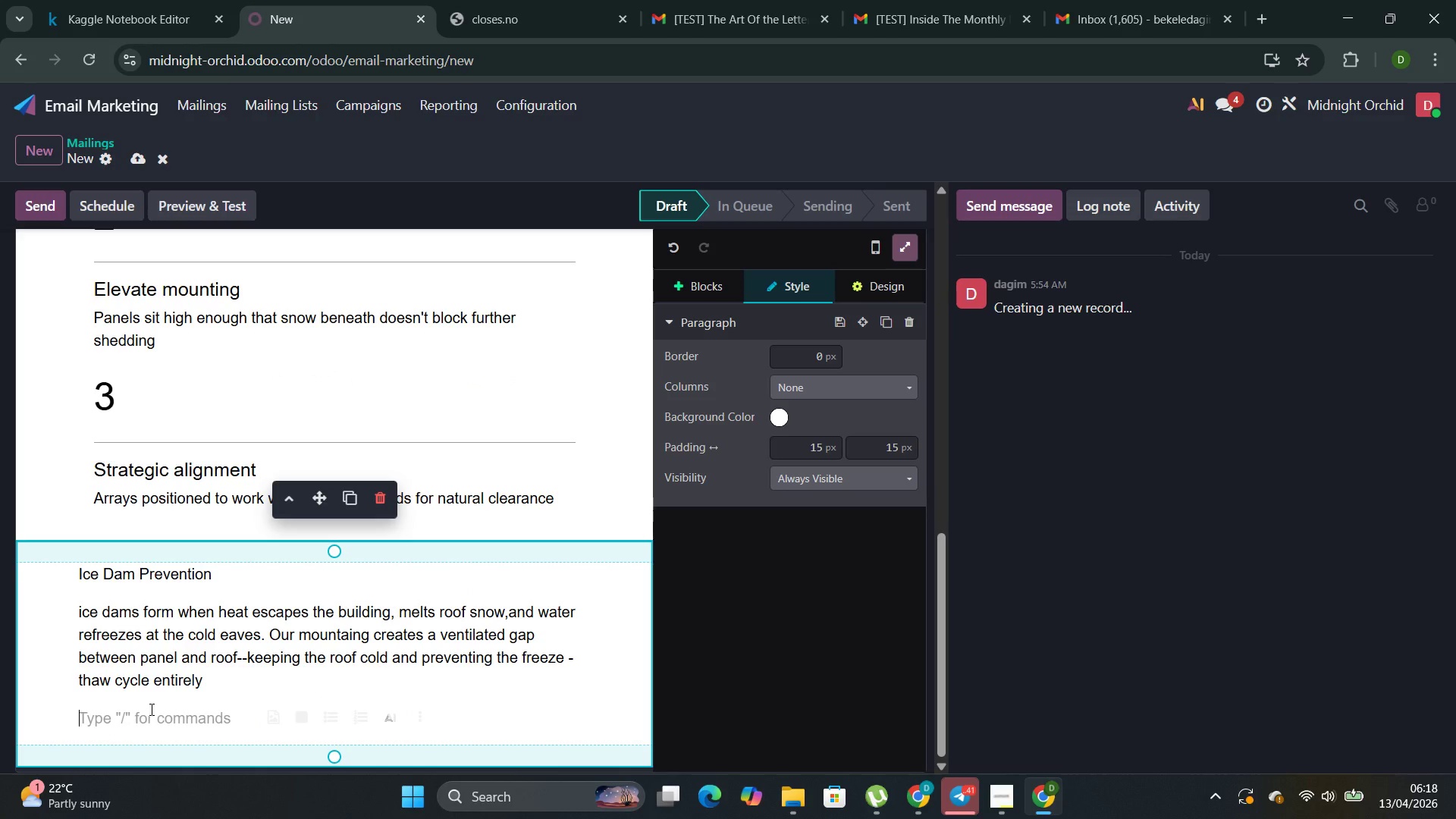 
wait(5.11)
 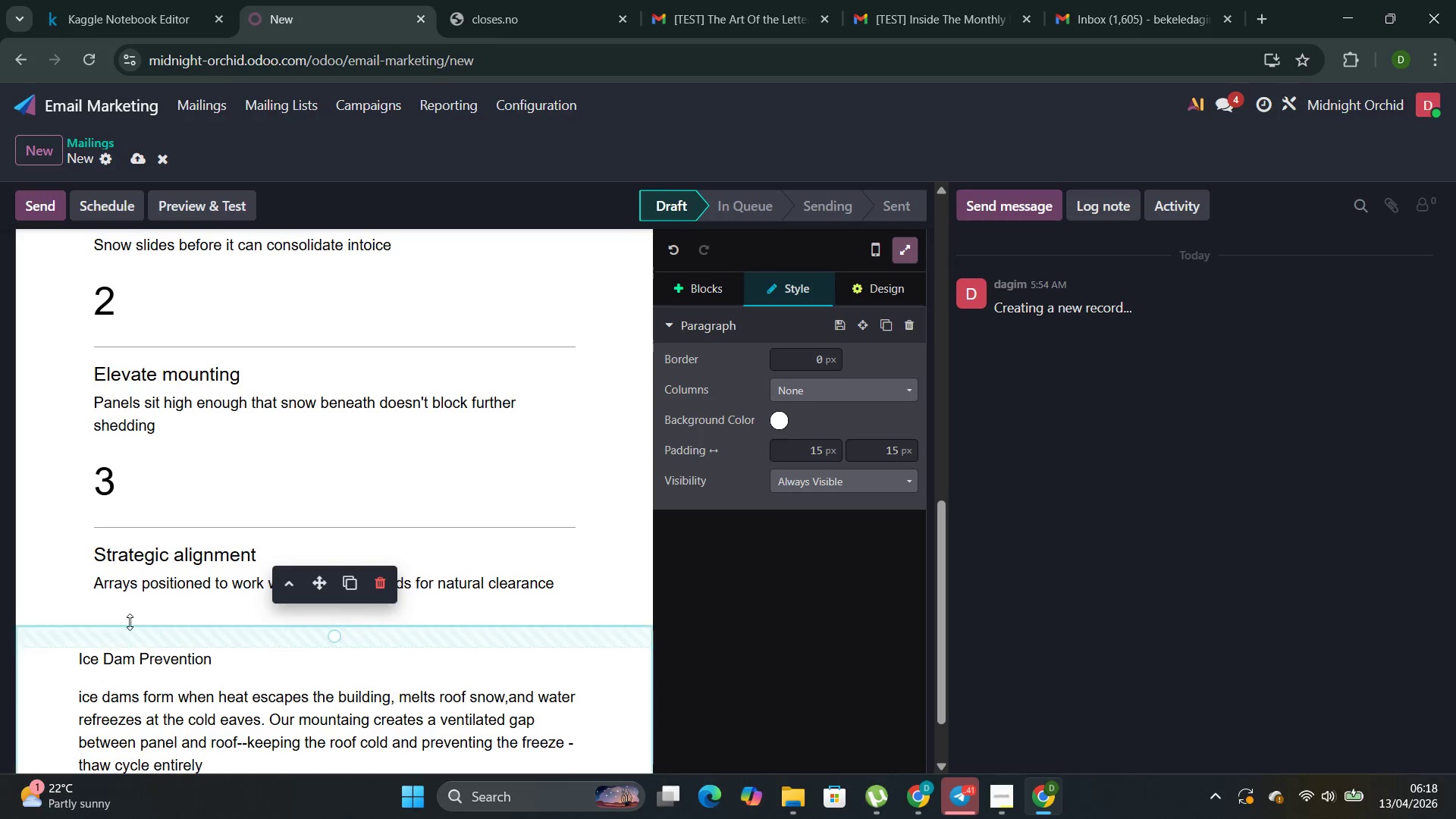 
type(The Result )
key(Backspace)
type(:)
 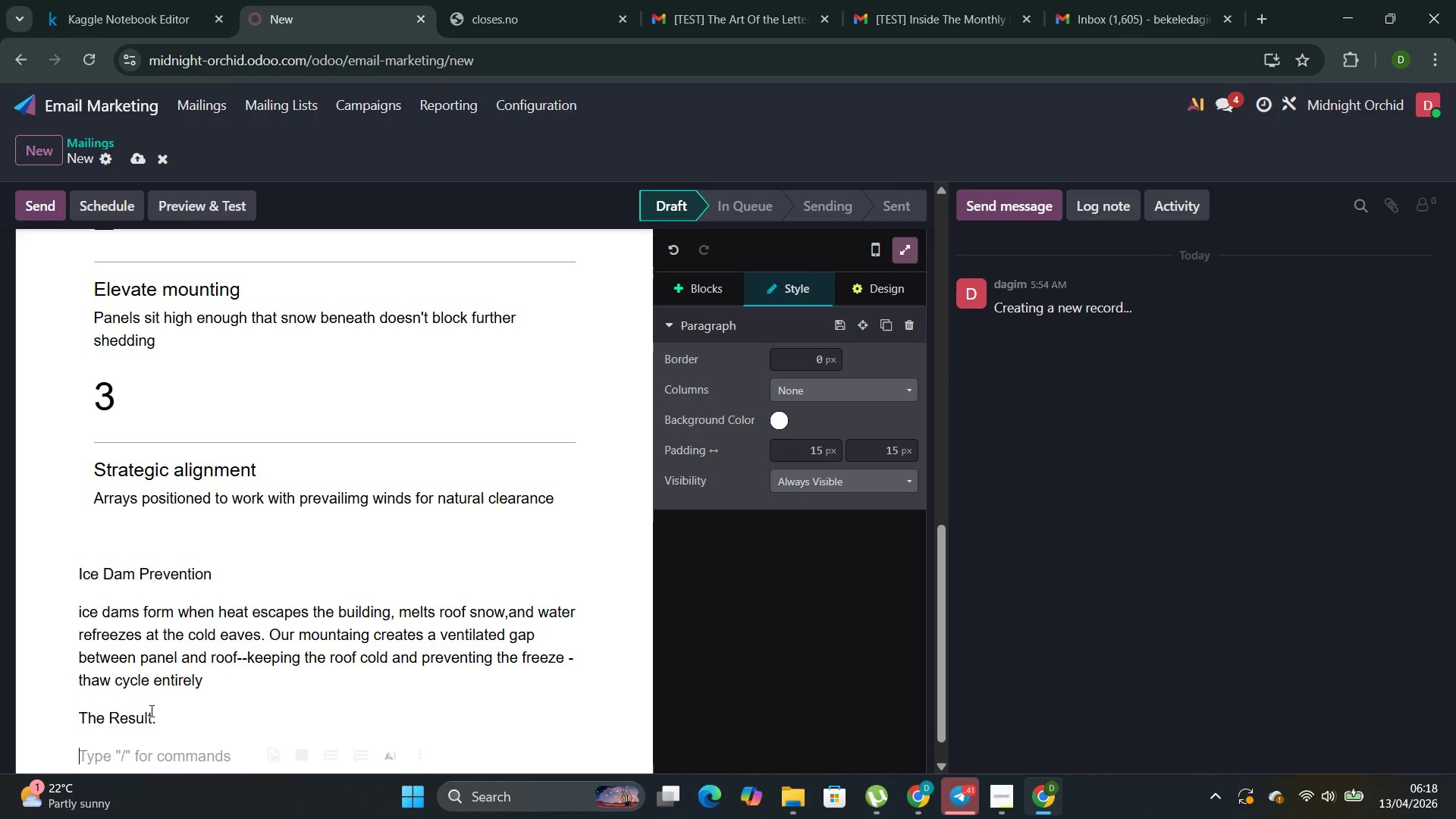 
 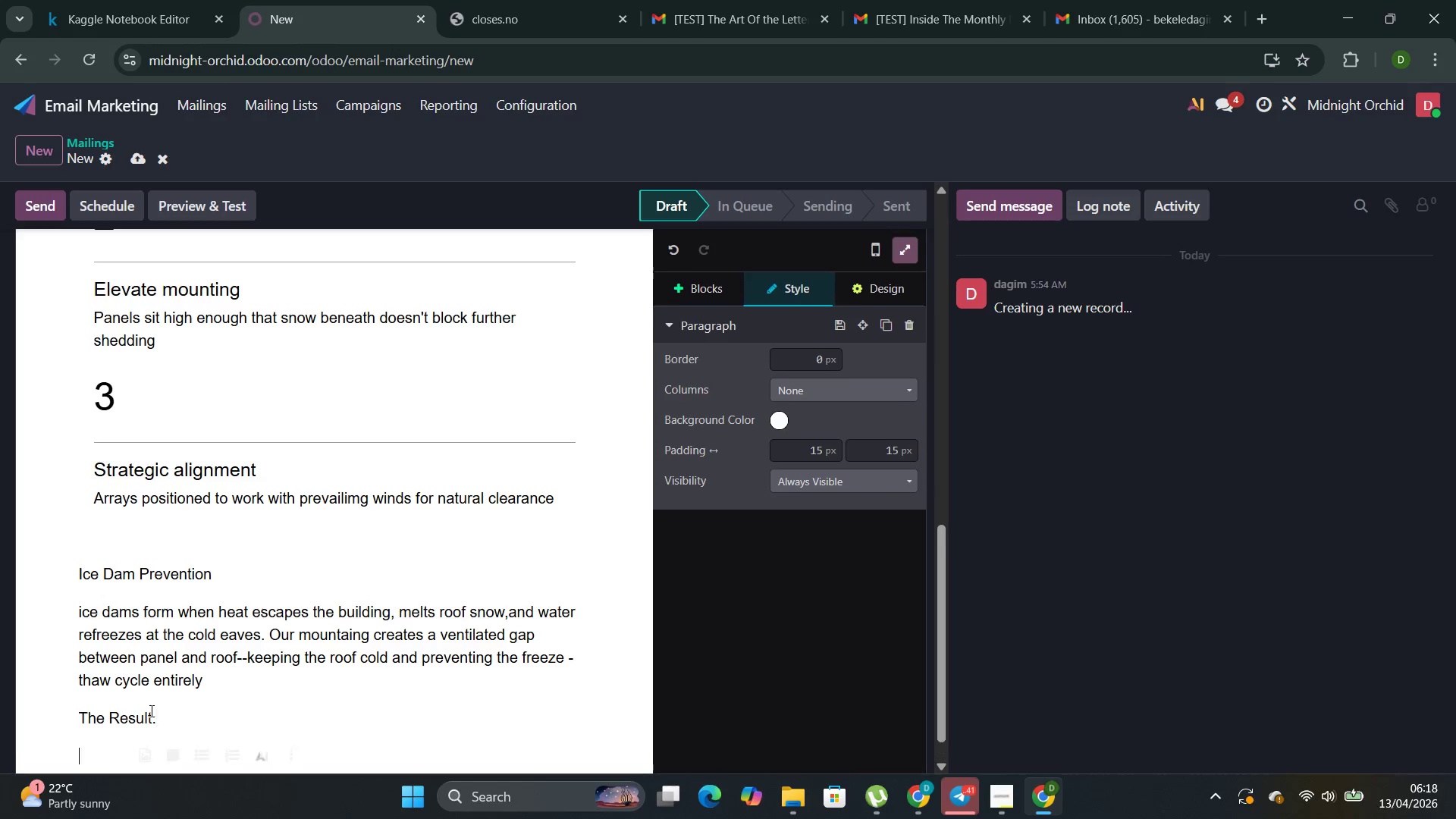 
key(Enter)
 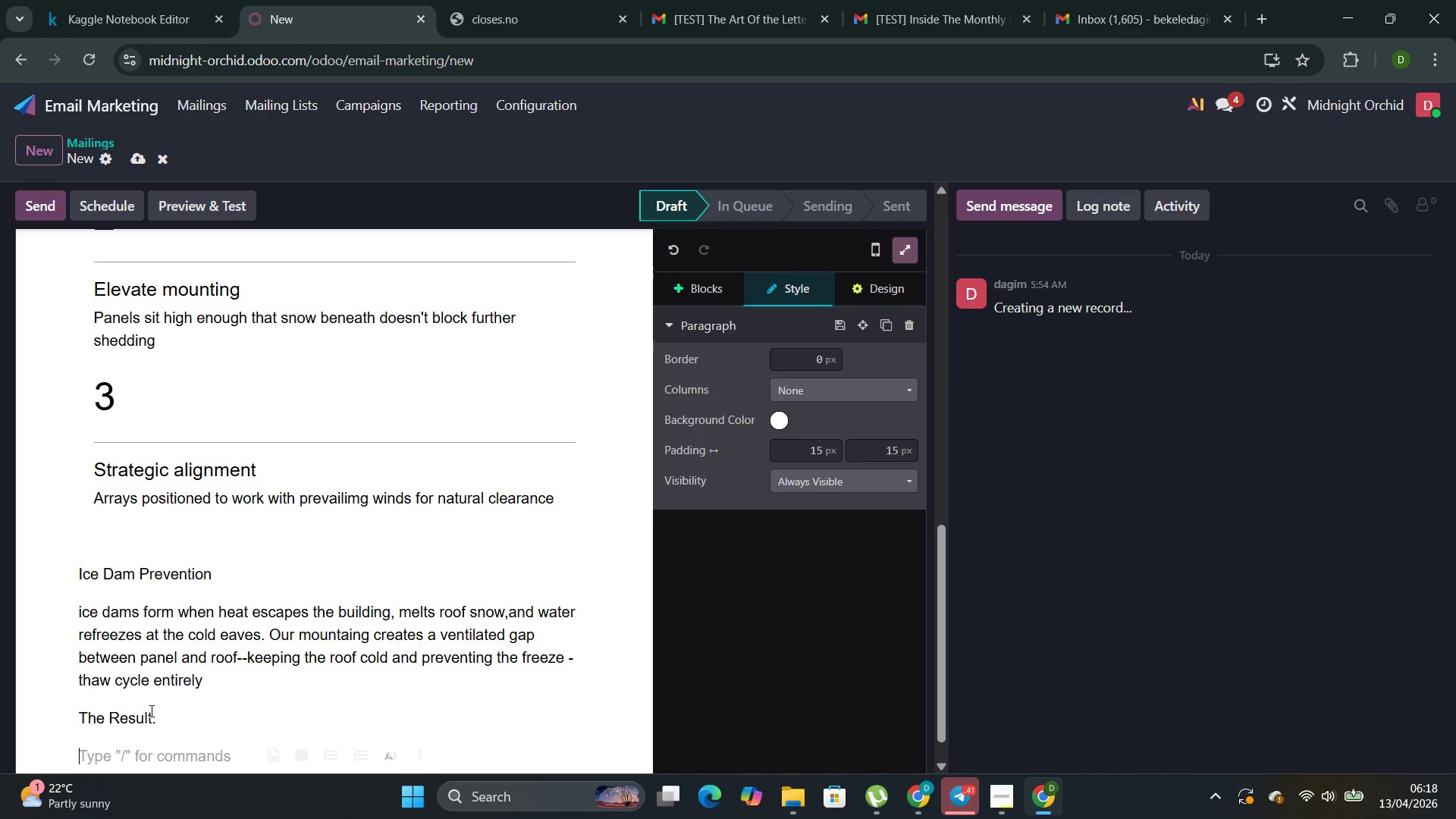 
type(Preperties we service in the Aethelgard Ran)
 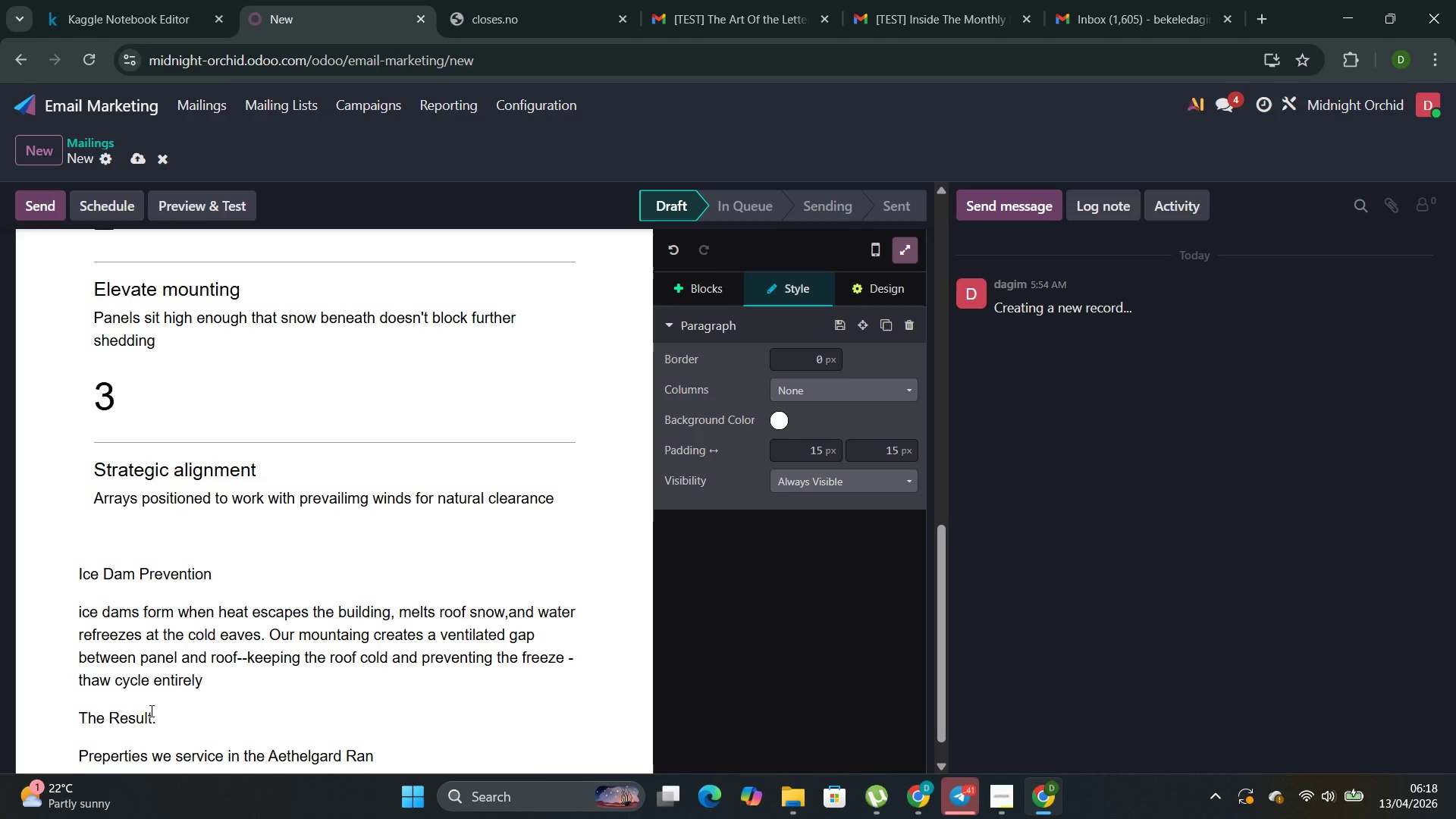 
type(ge ava=erage 63)
key(Backspace)
type(2)
 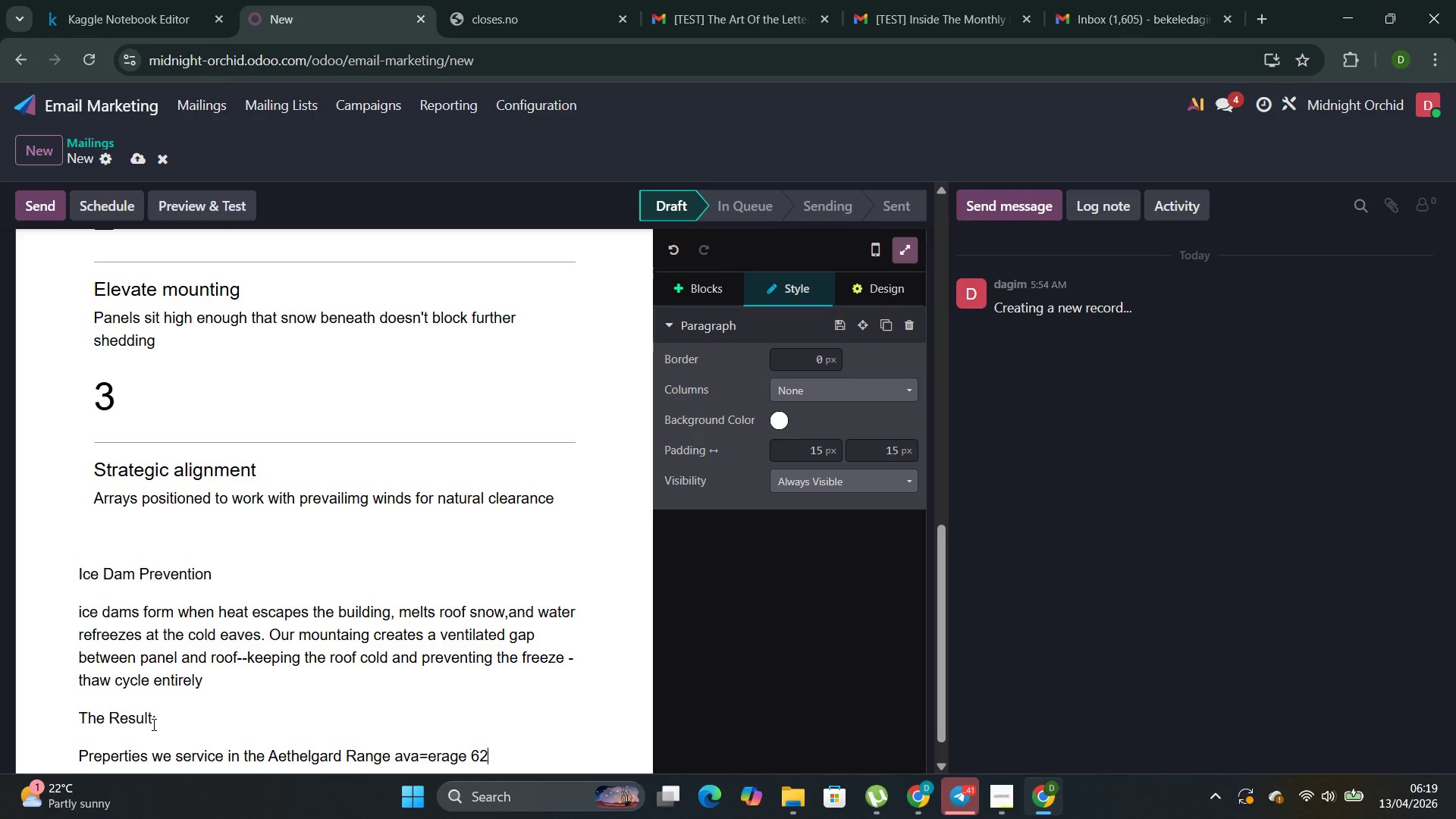 
hold_key(key=ShiftLeft, duration=1.5)
 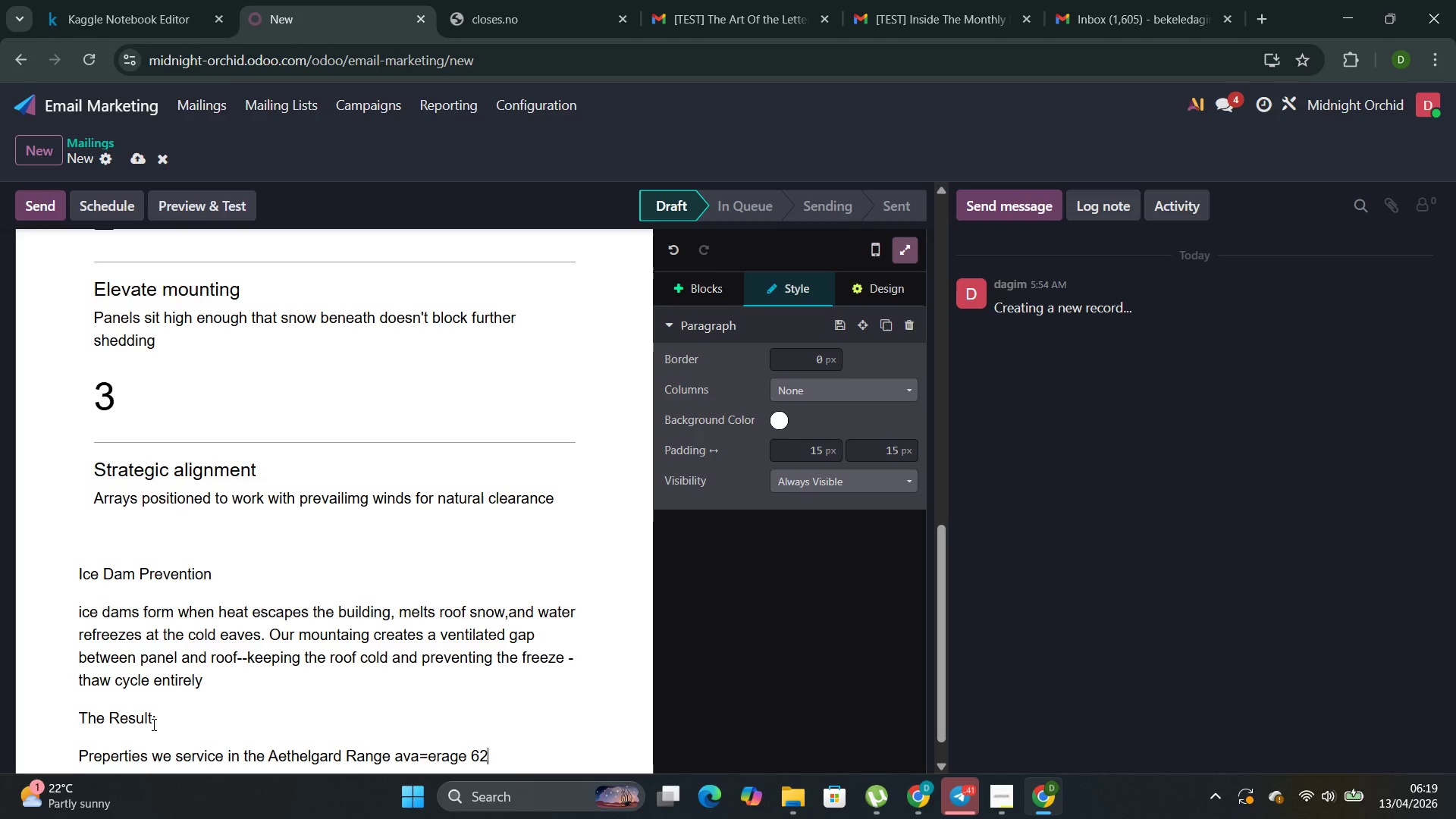 
hold_key(key=ShiftLeft, duration=1.52)
 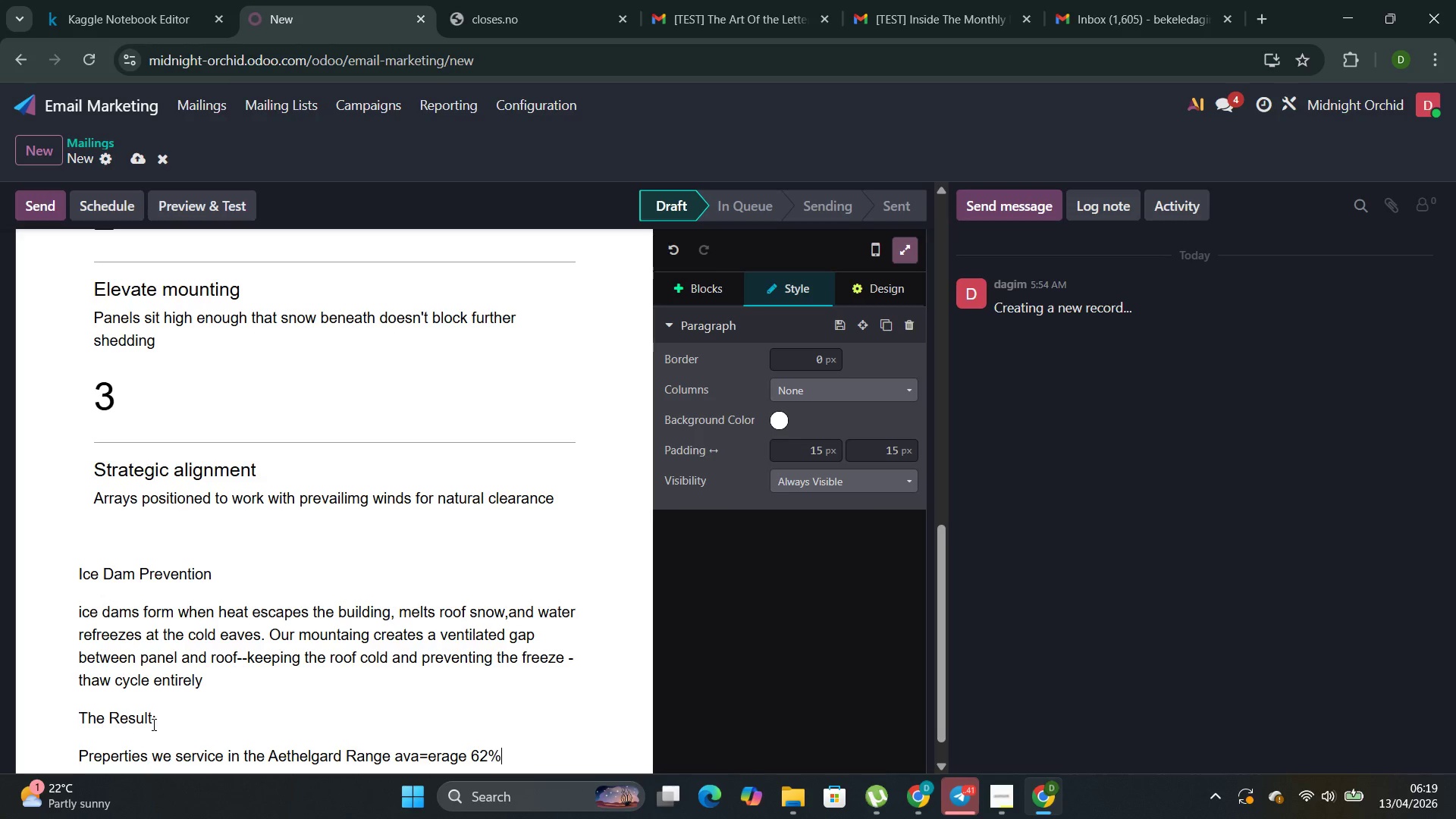 
key(Shift+5)
 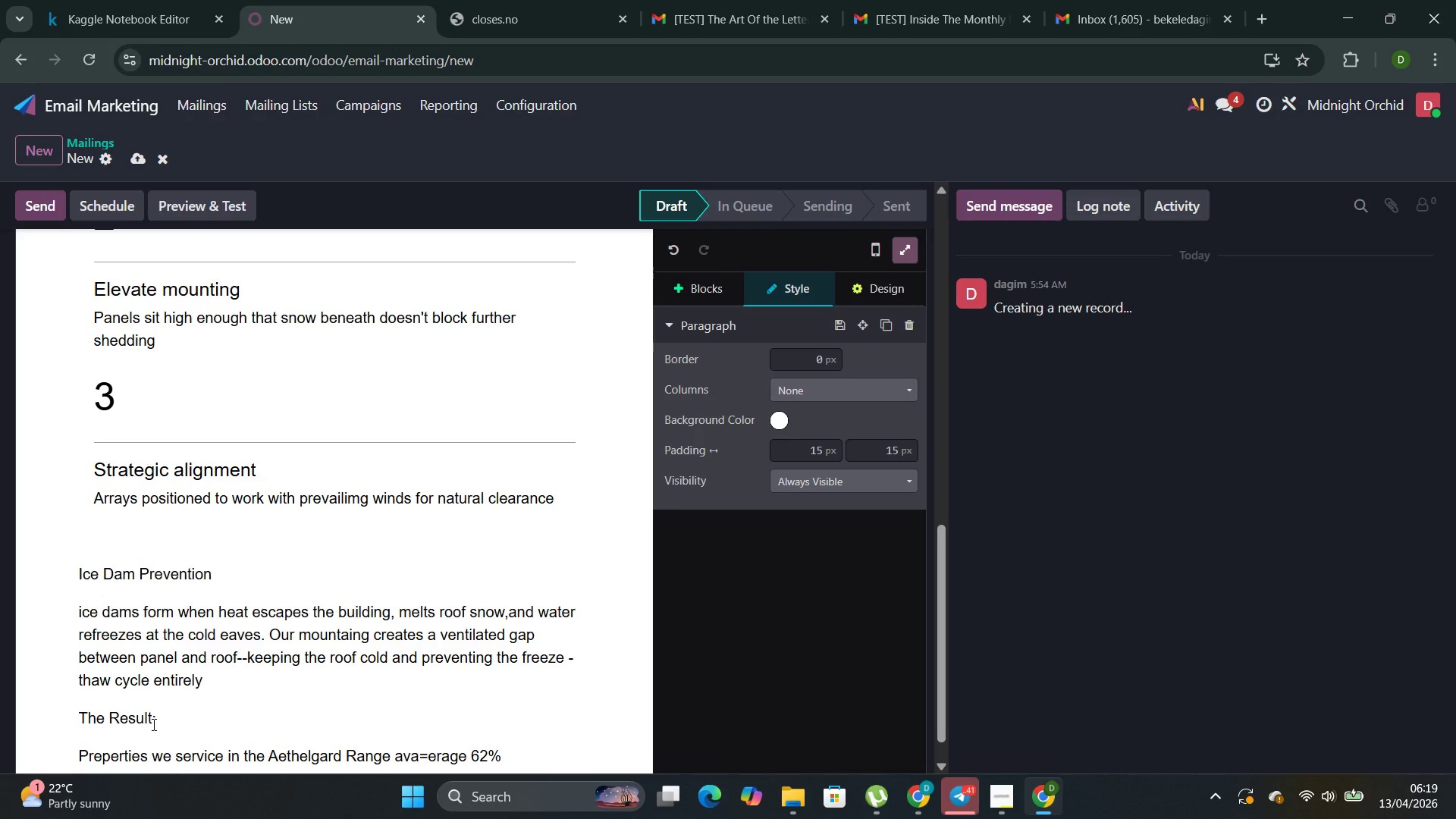 
key(ArrowLeft)
 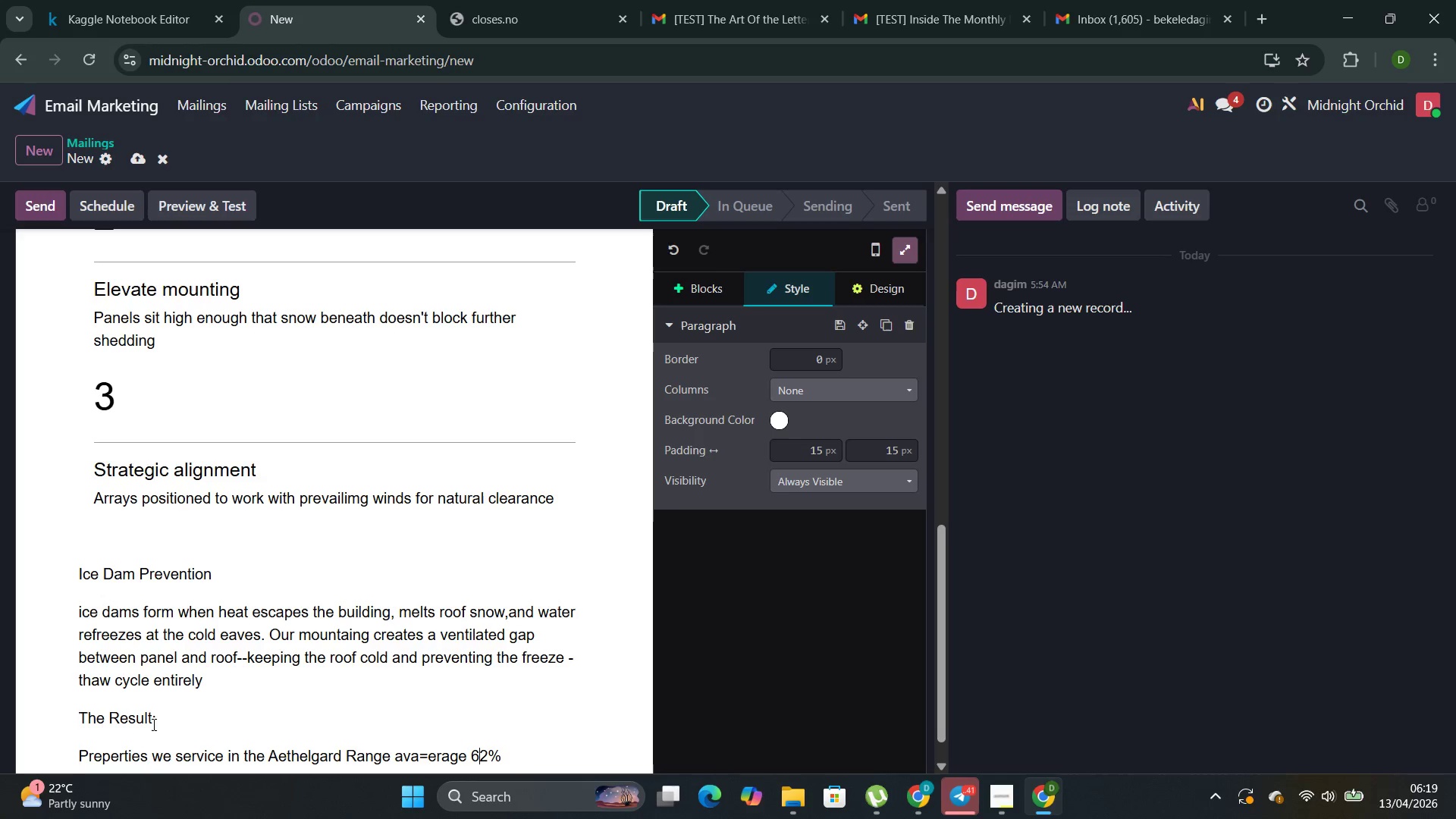 
key(ArrowLeft)
 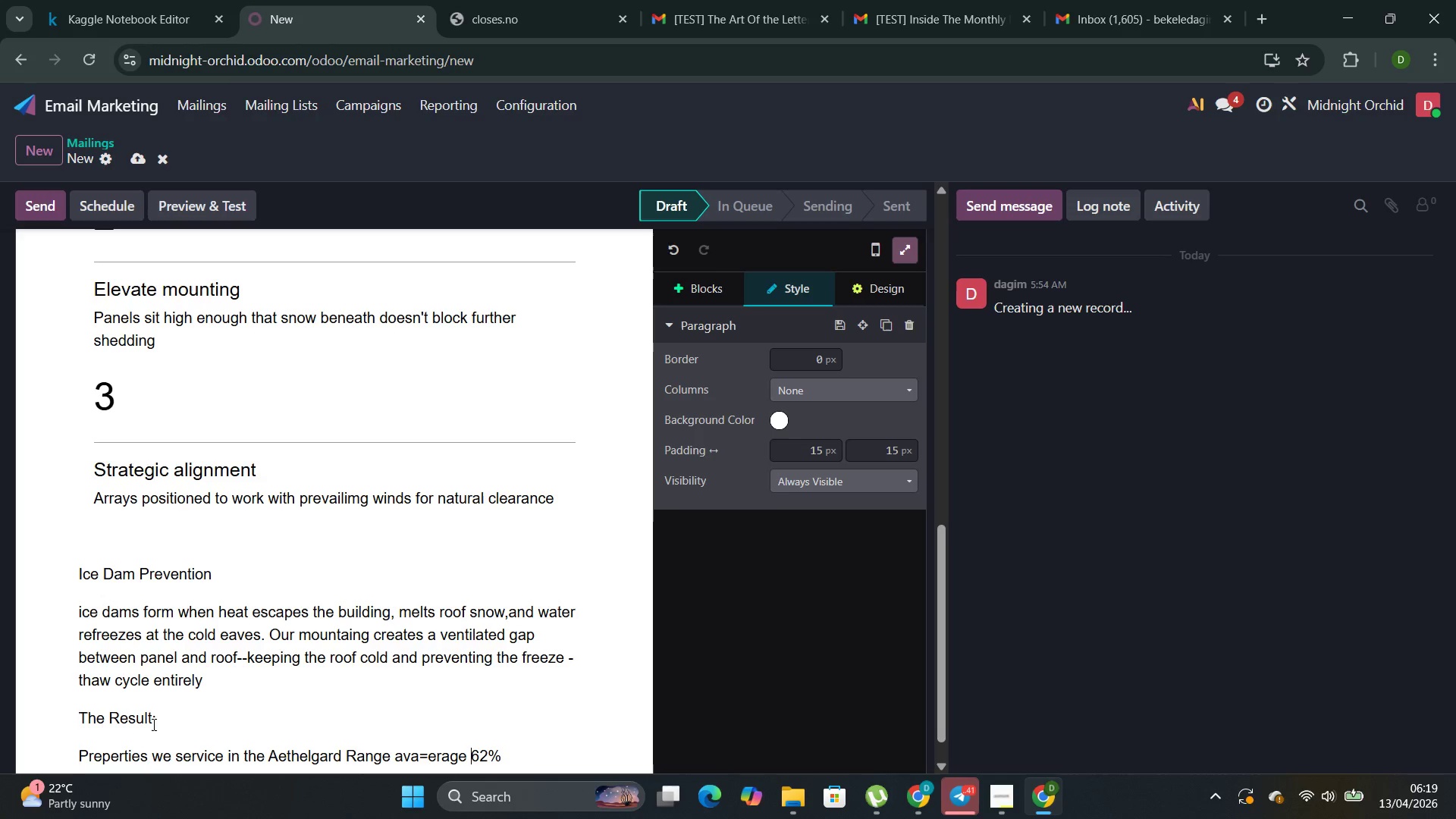 
key(ArrowLeft)
 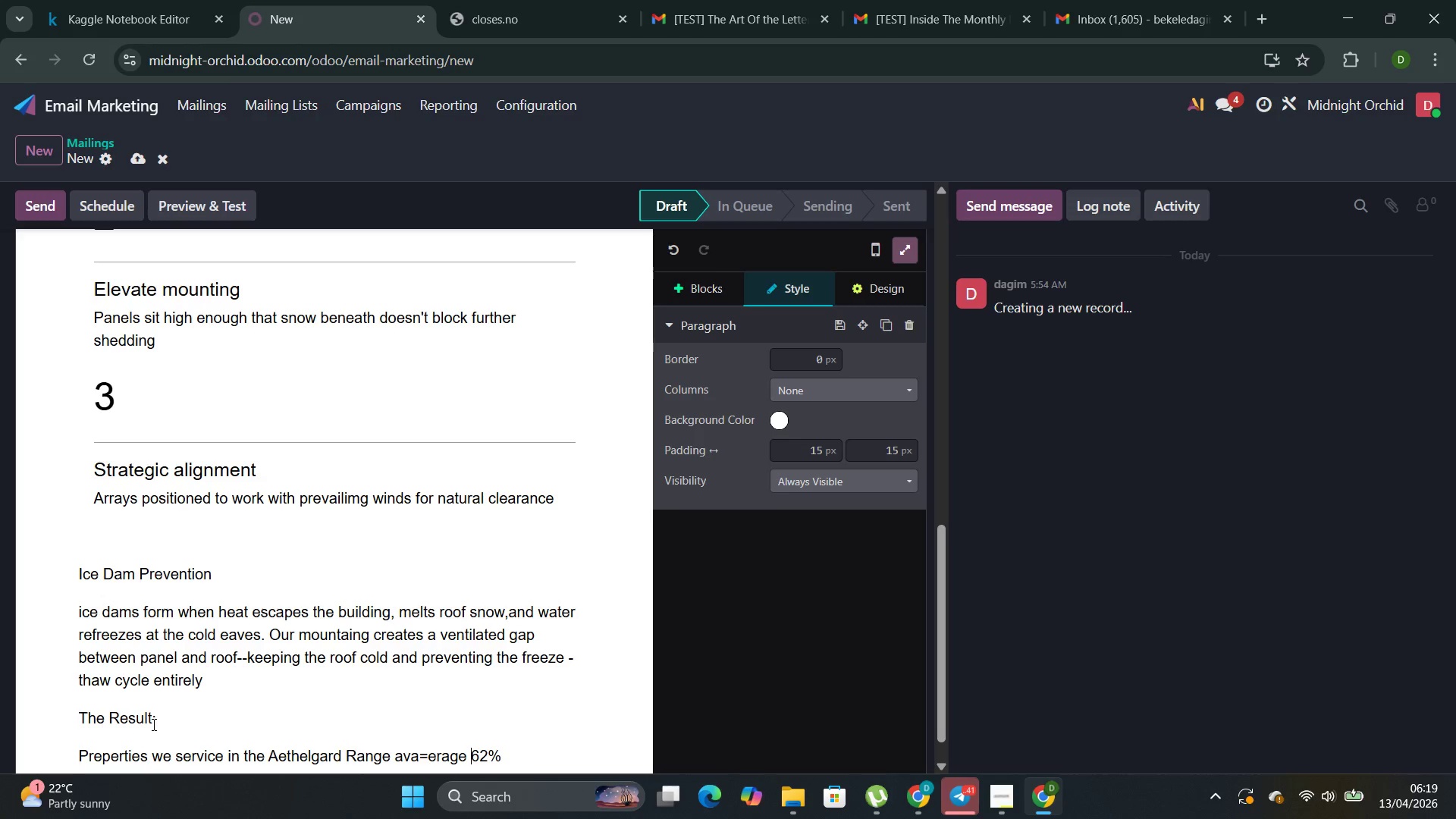 
key(ArrowLeft)
 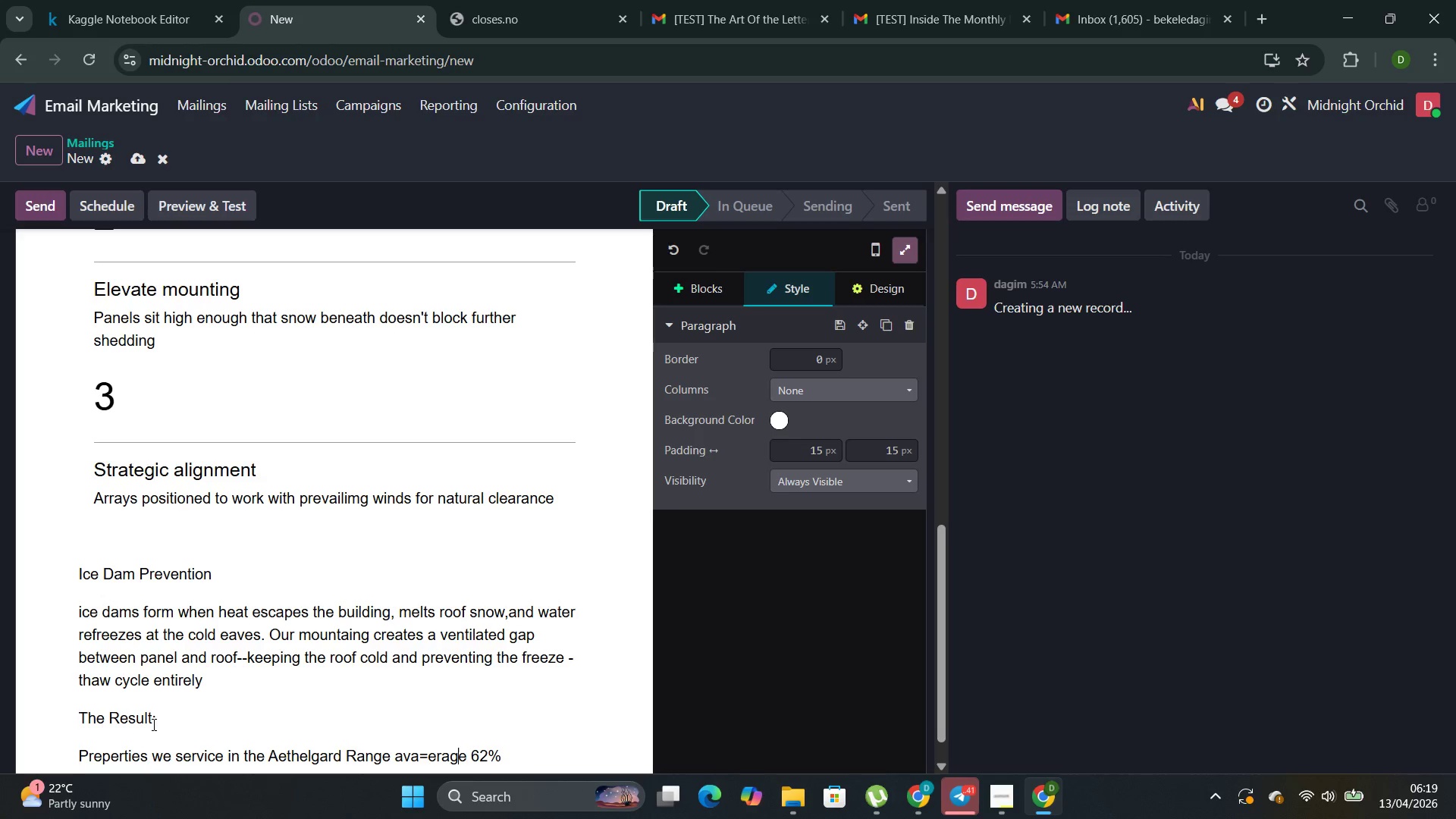 
key(ArrowLeft)
 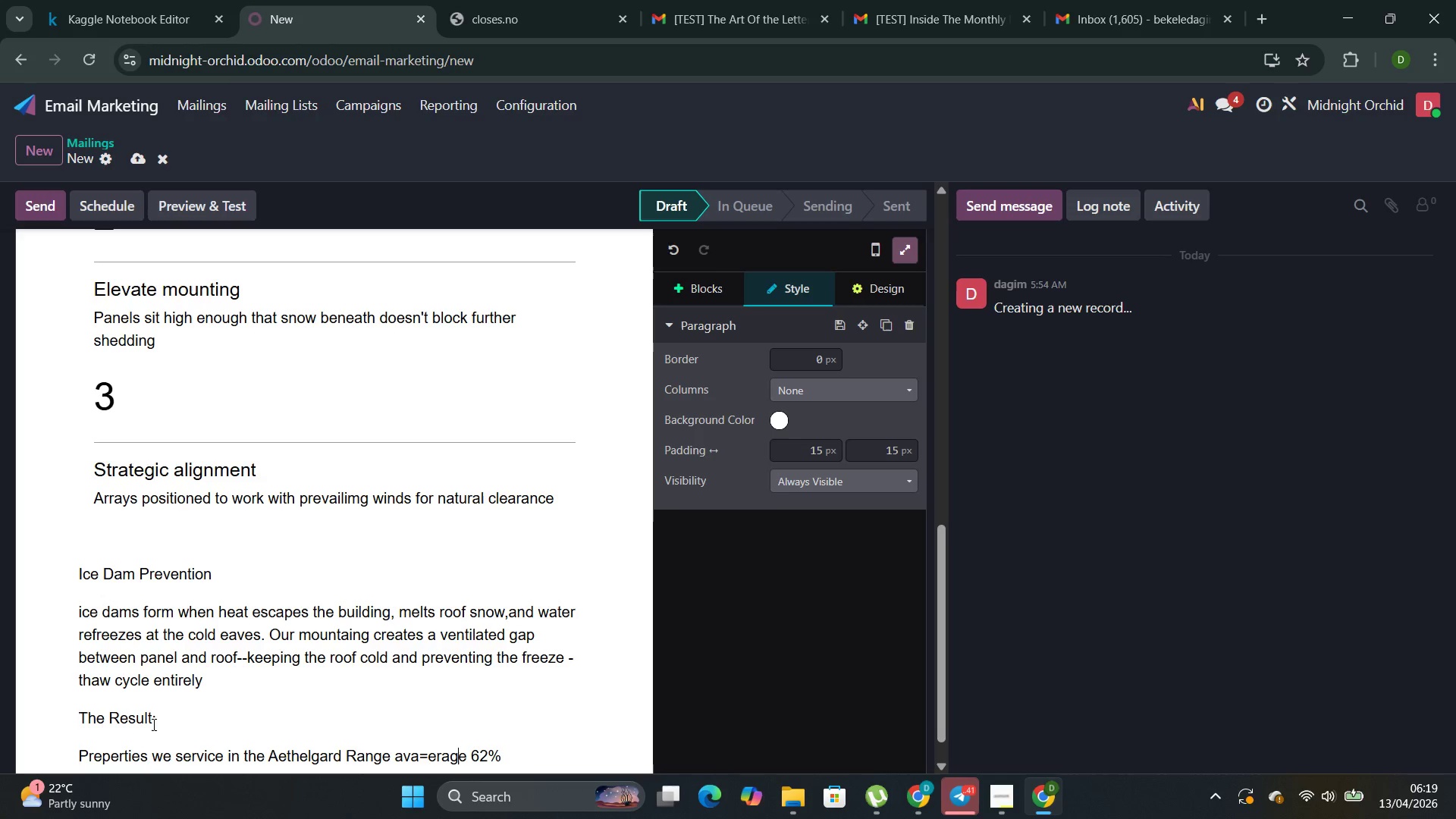 
key(ArrowLeft)
 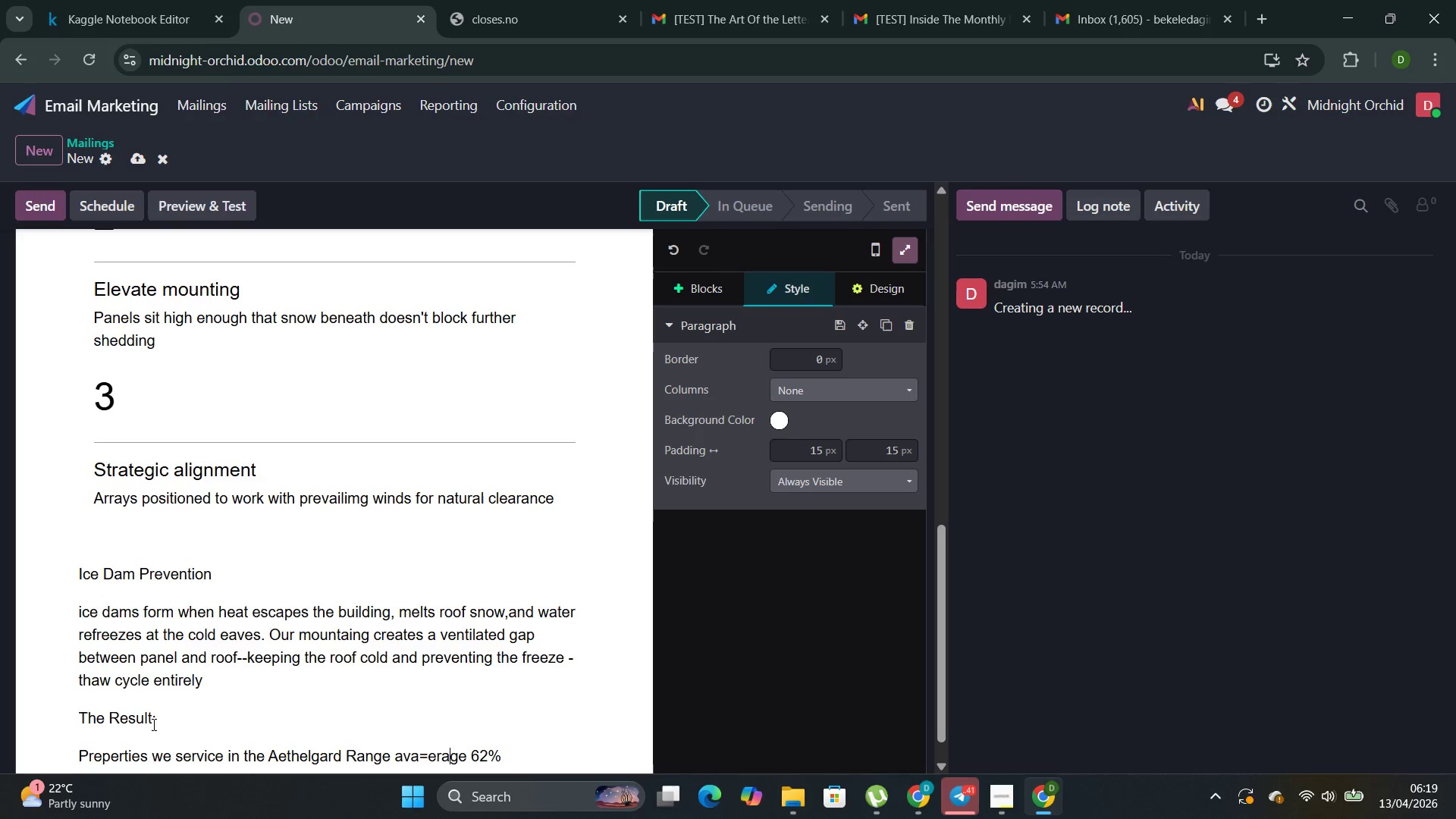 
key(ArrowLeft)
 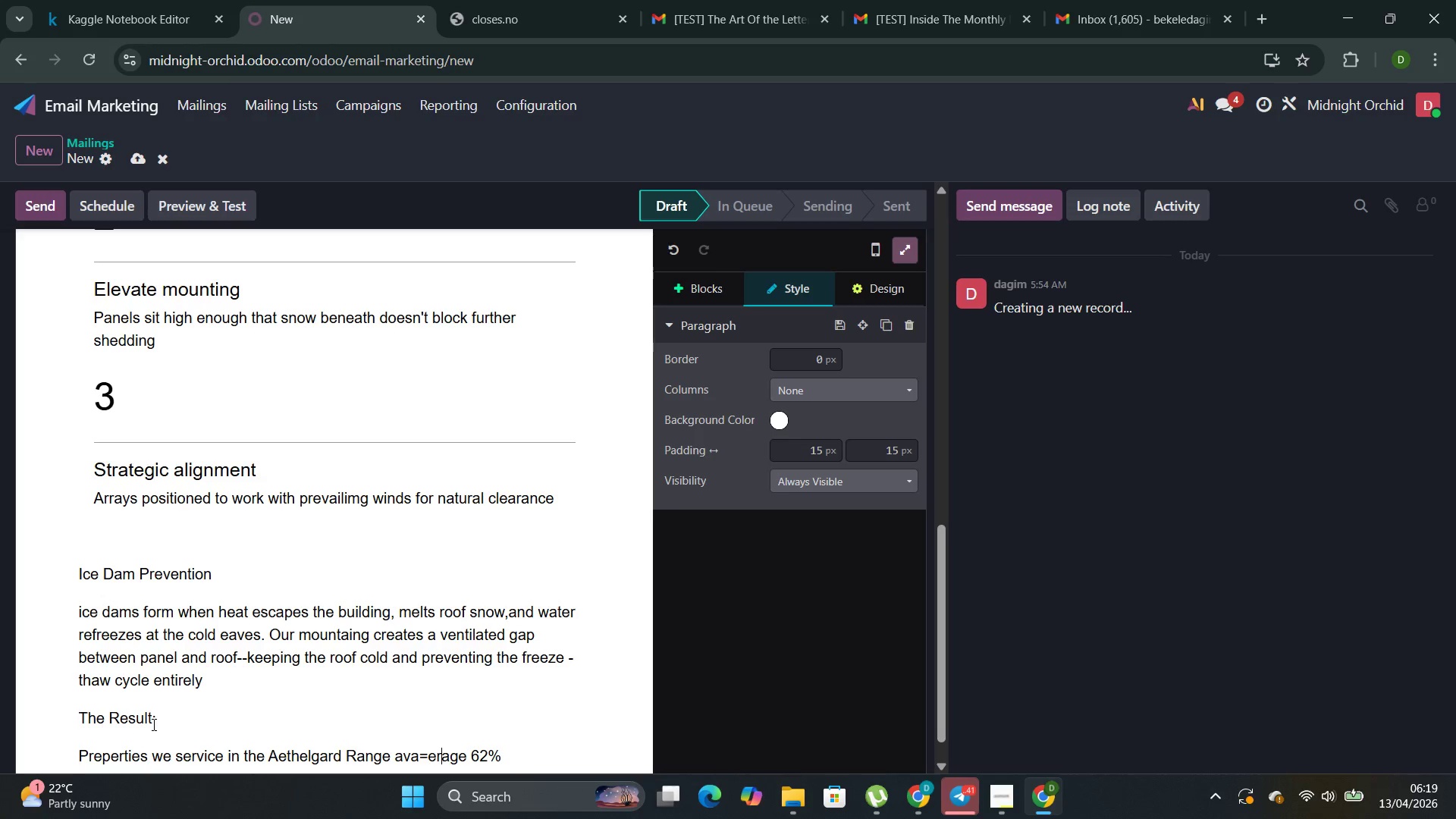 
key(ArrowLeft)
 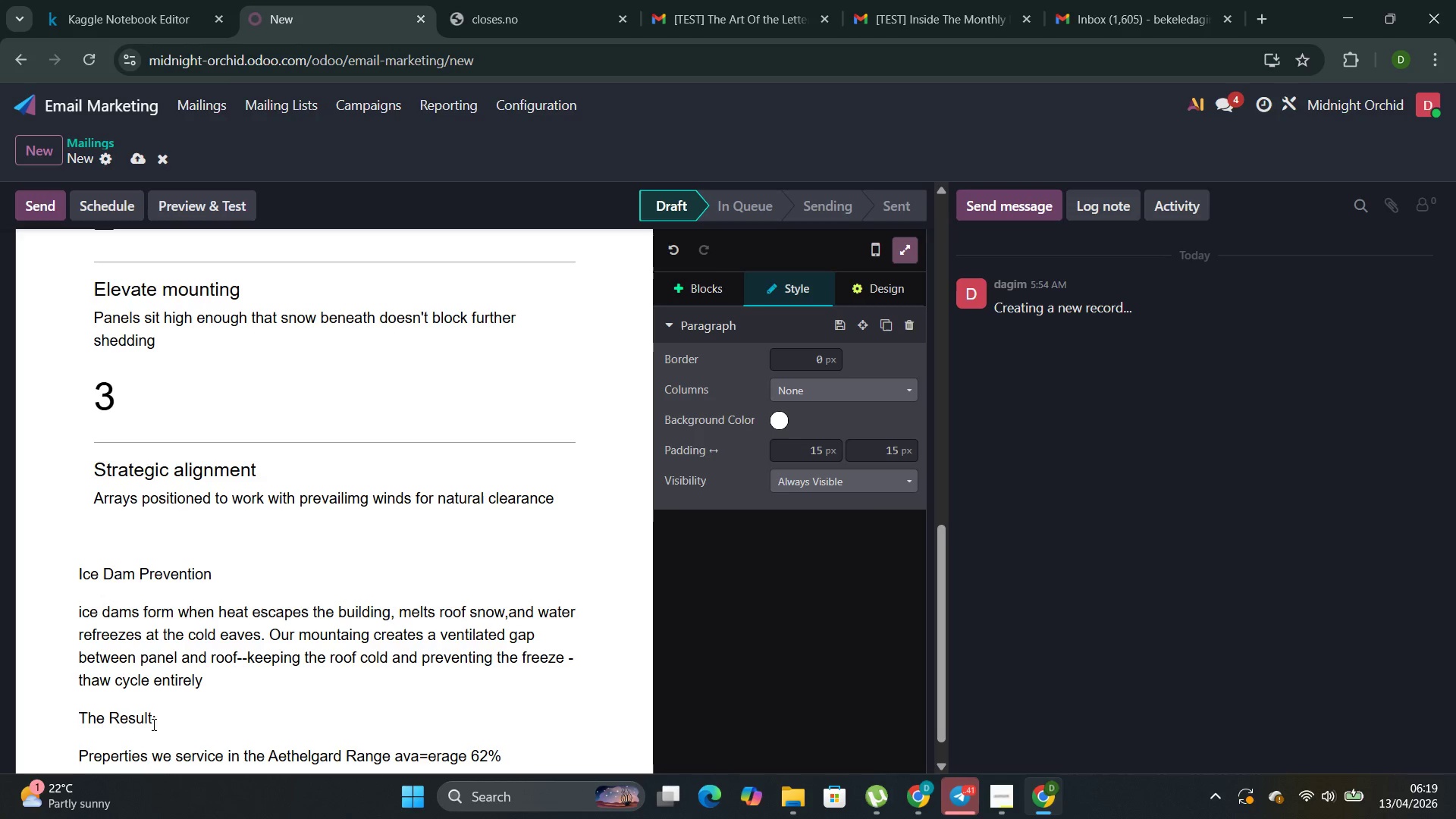 
key(ArrowLeft)
 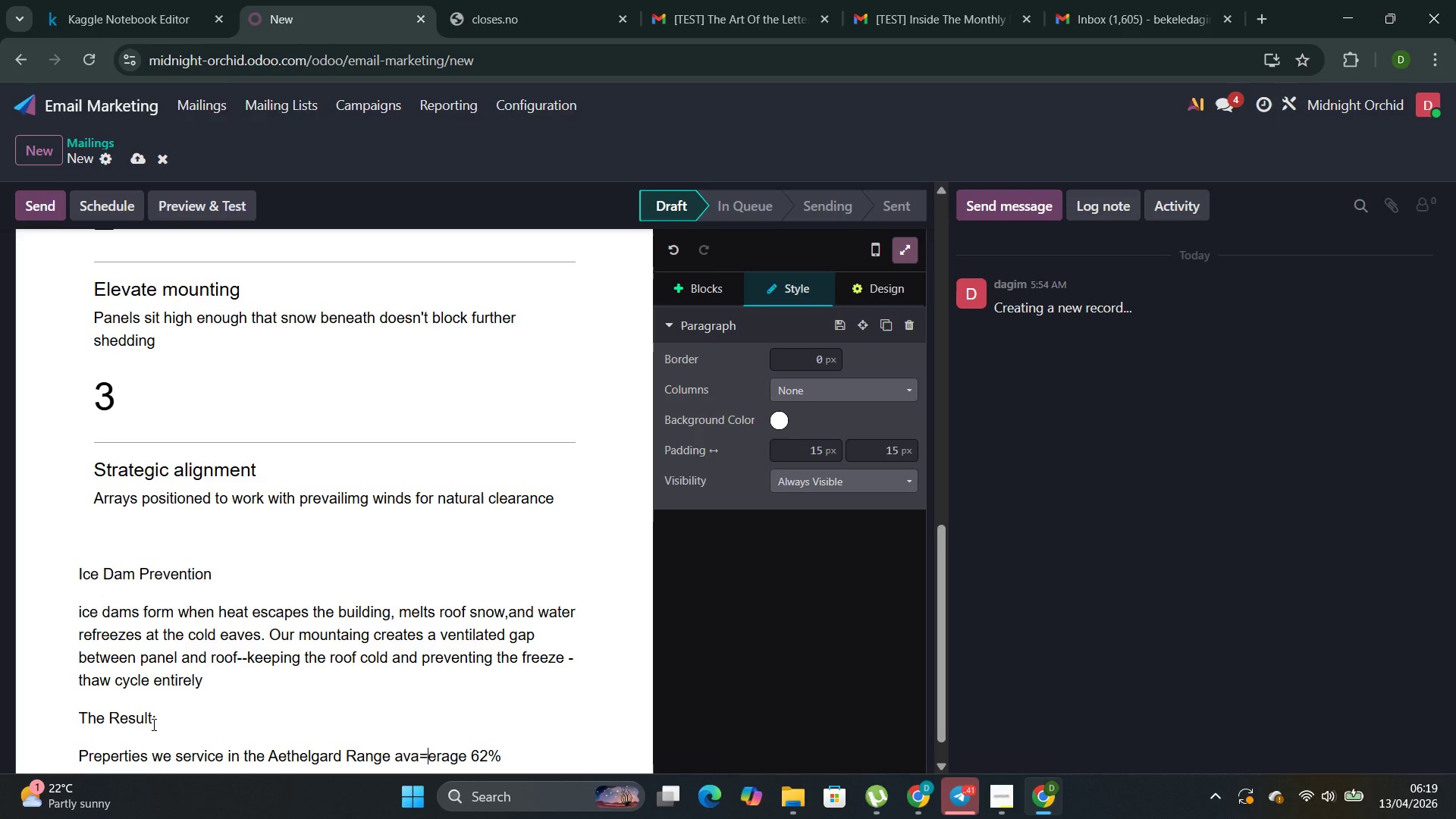 
key(Backspace)
 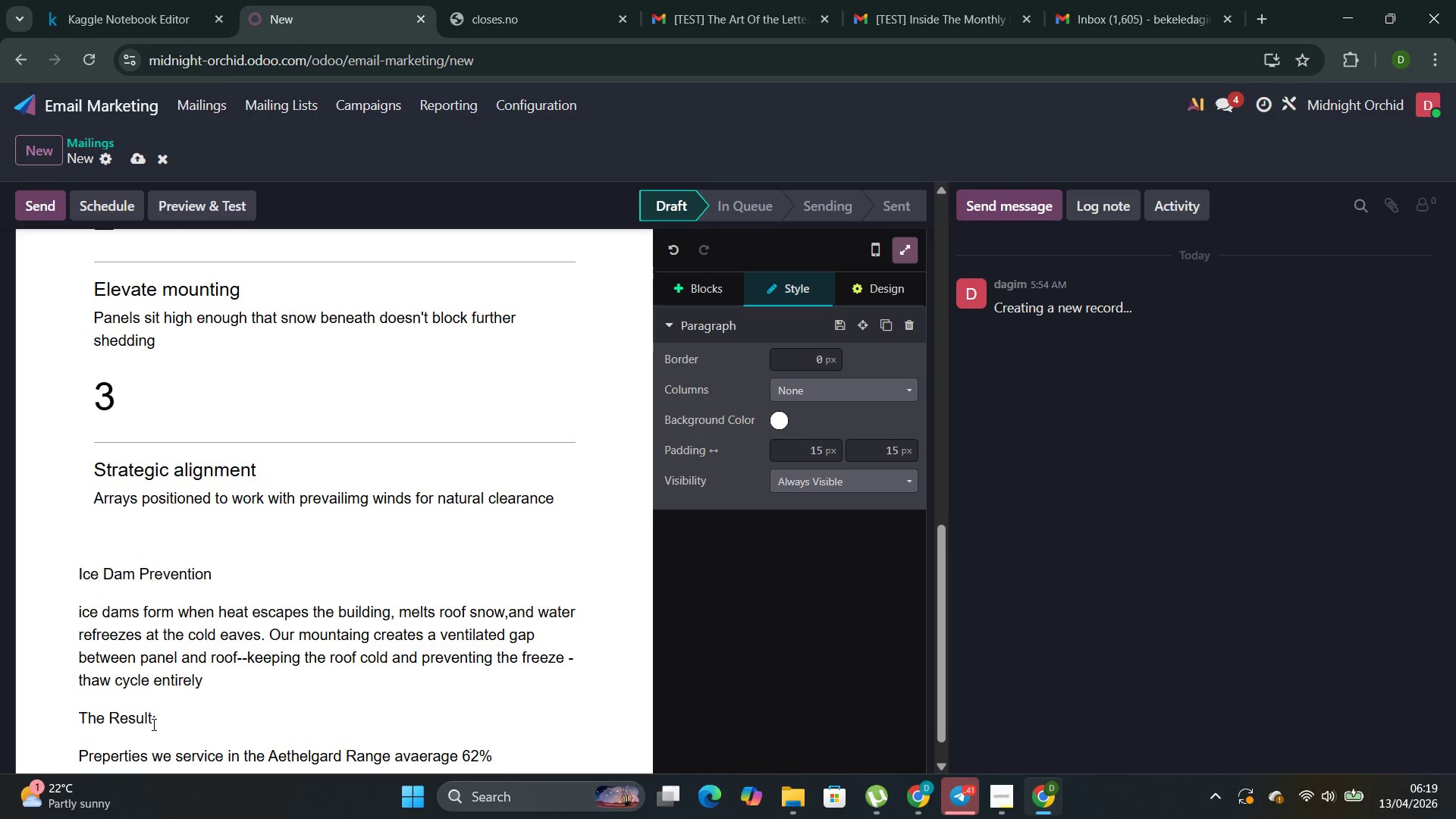 
key(R)
 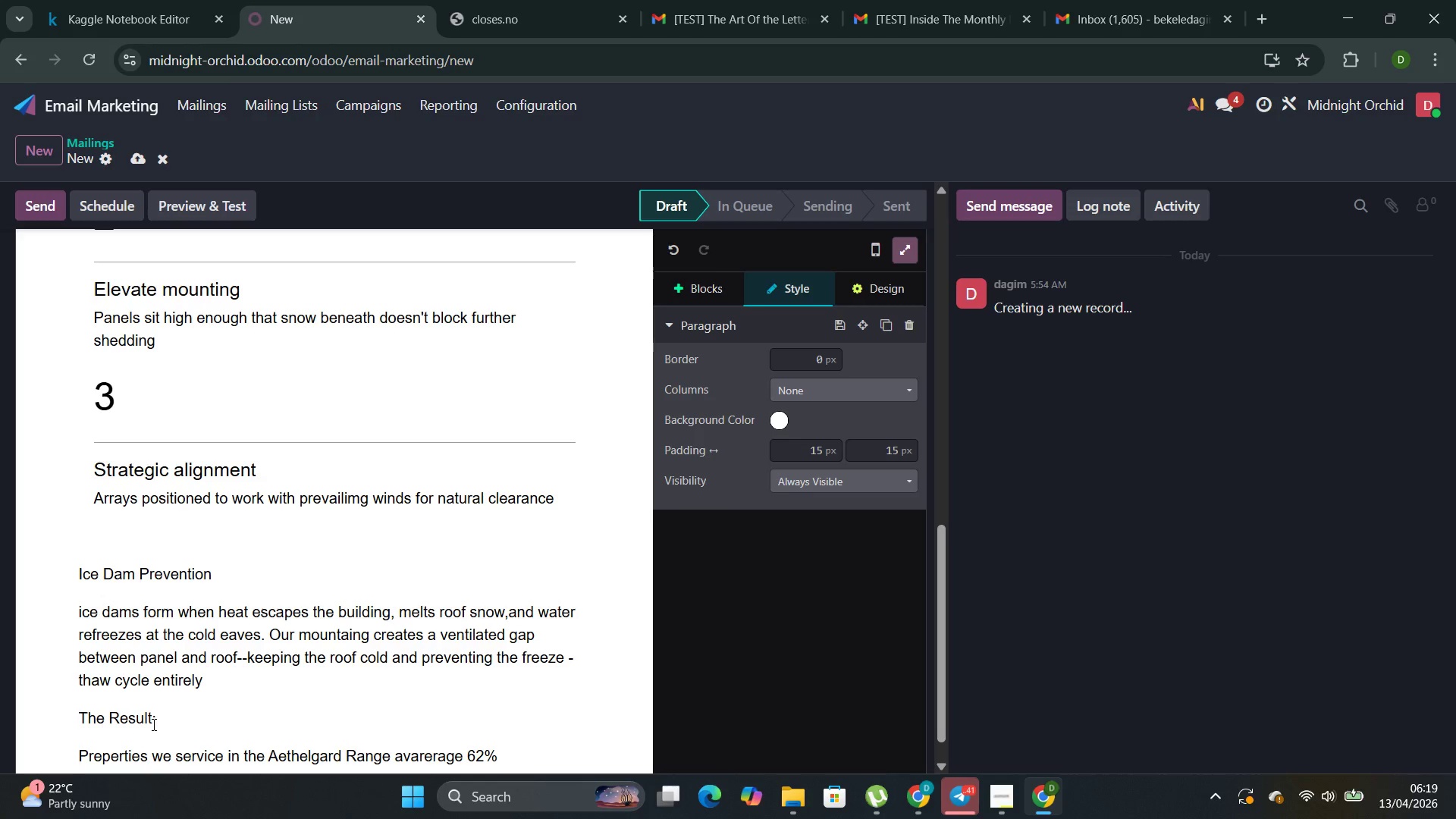 
key(ArrowRight)
 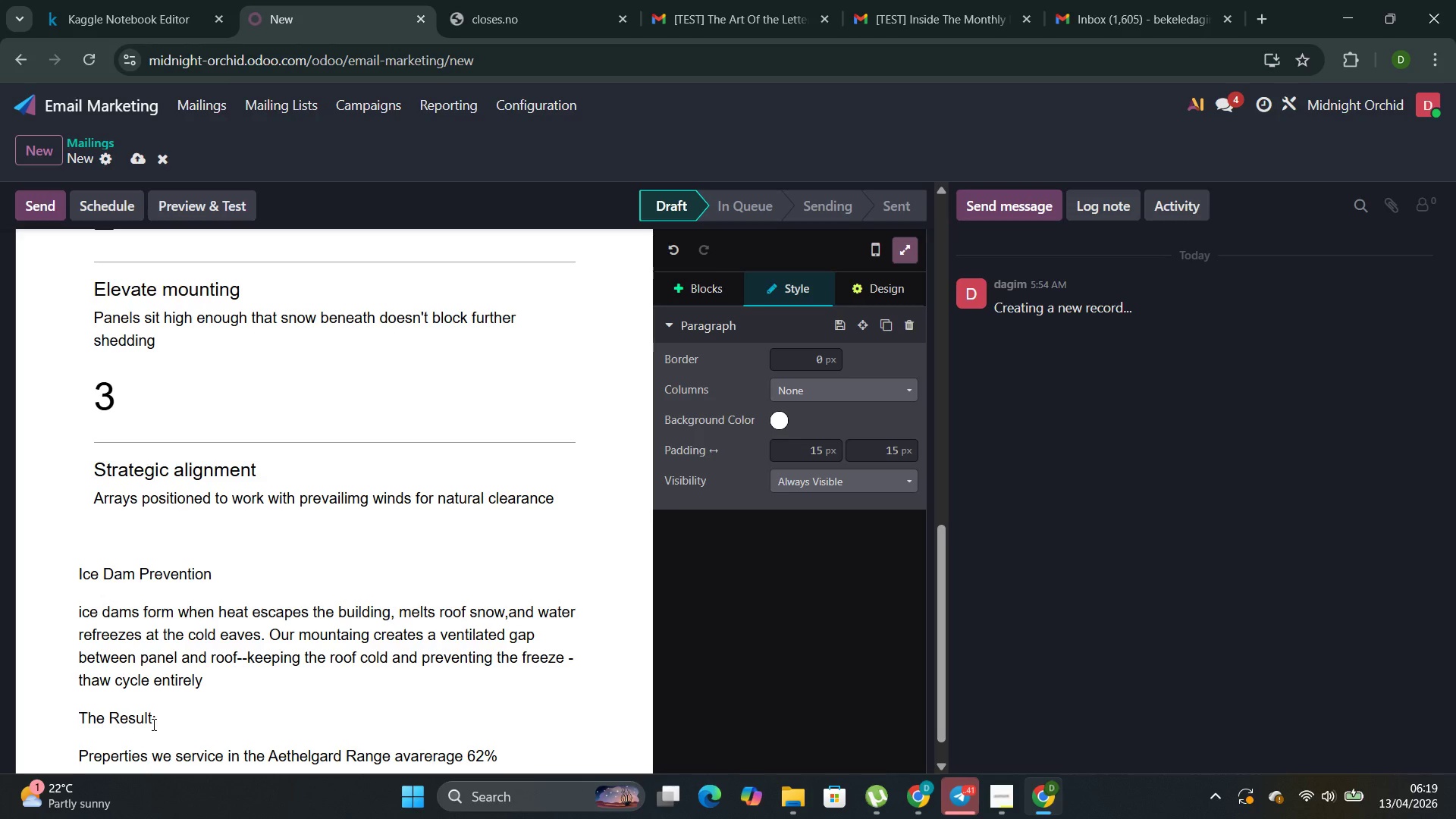 
key(Backspace)
 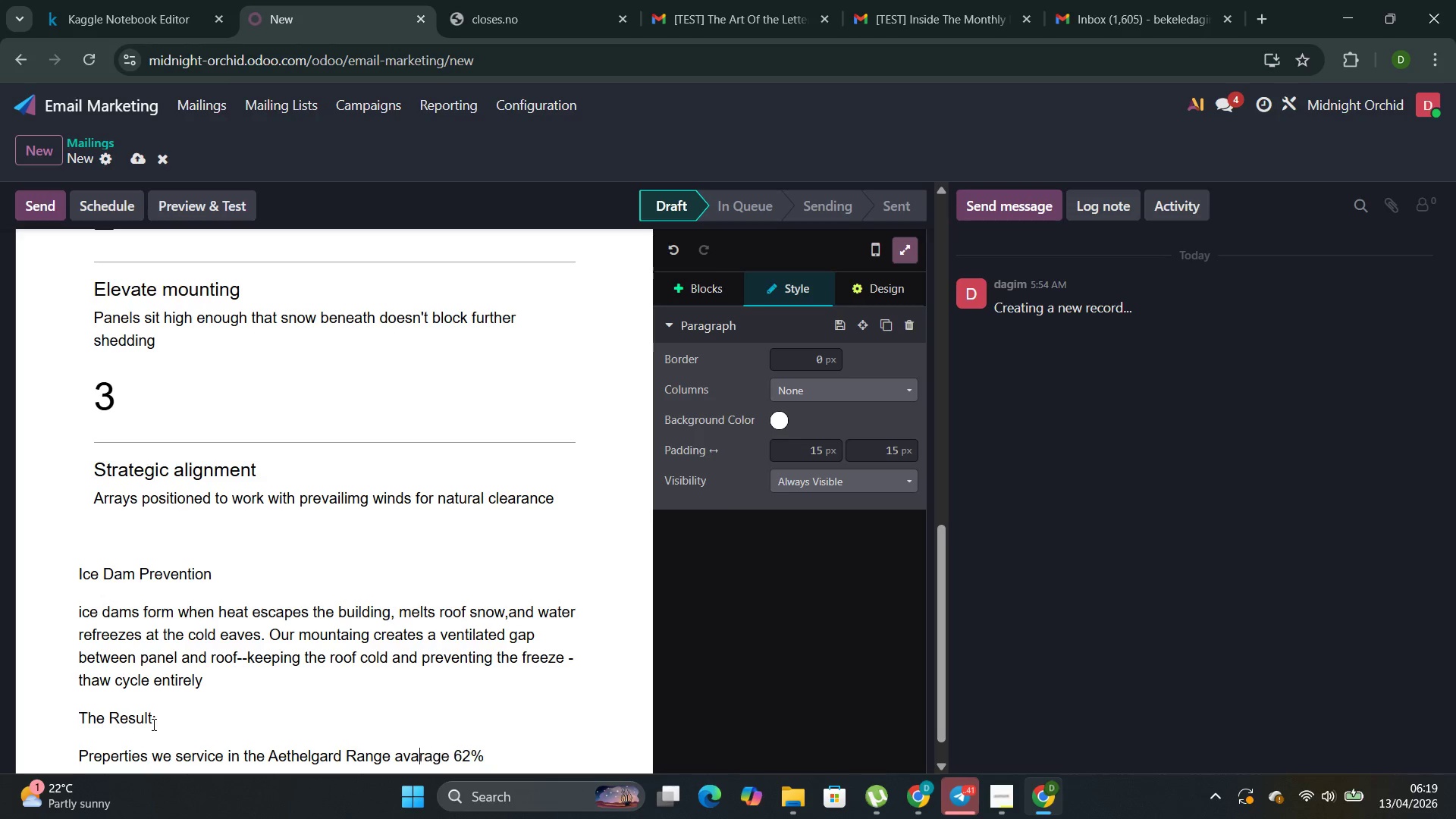 
key(Backspace)
 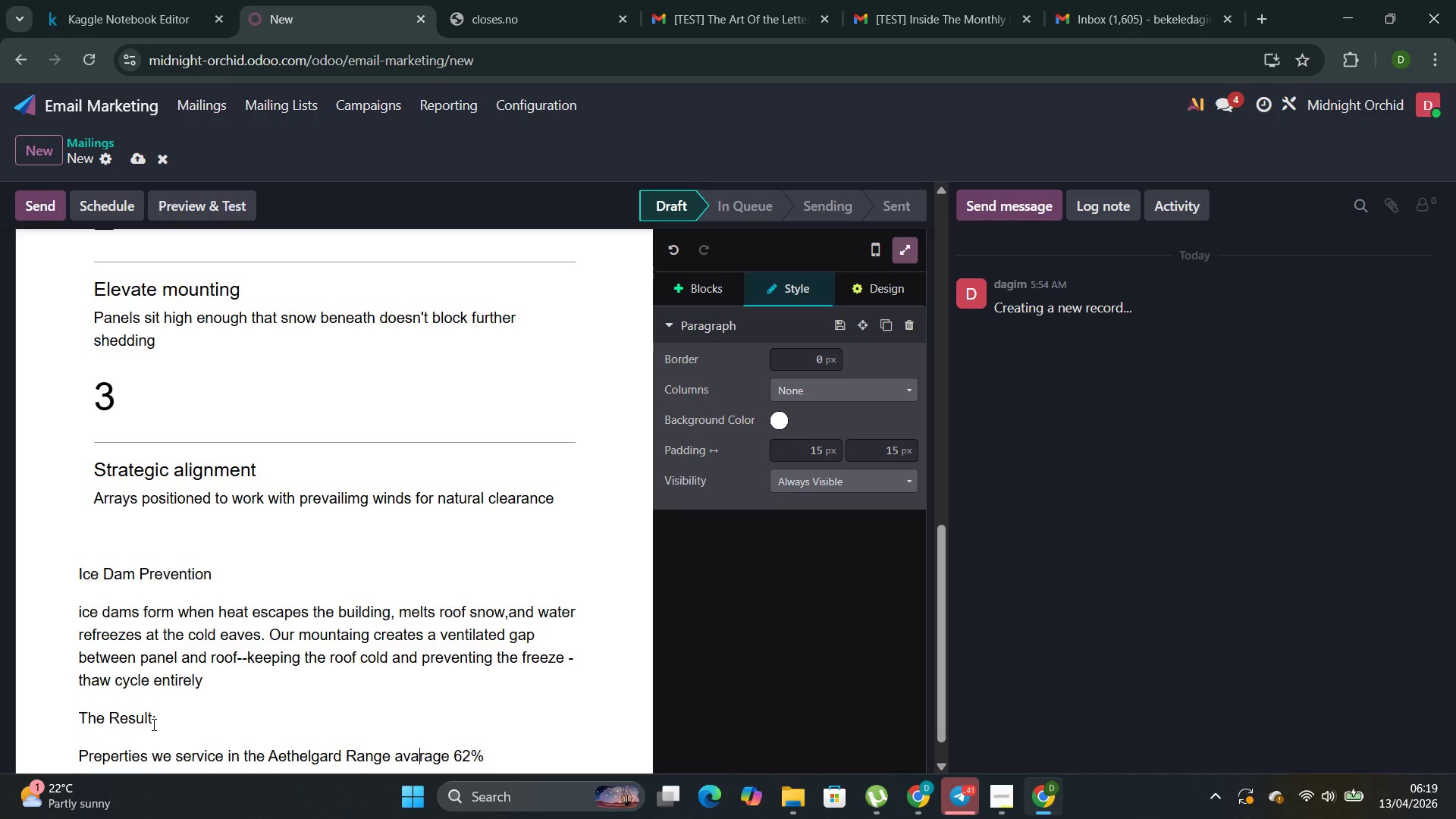 
key(Backspace)
 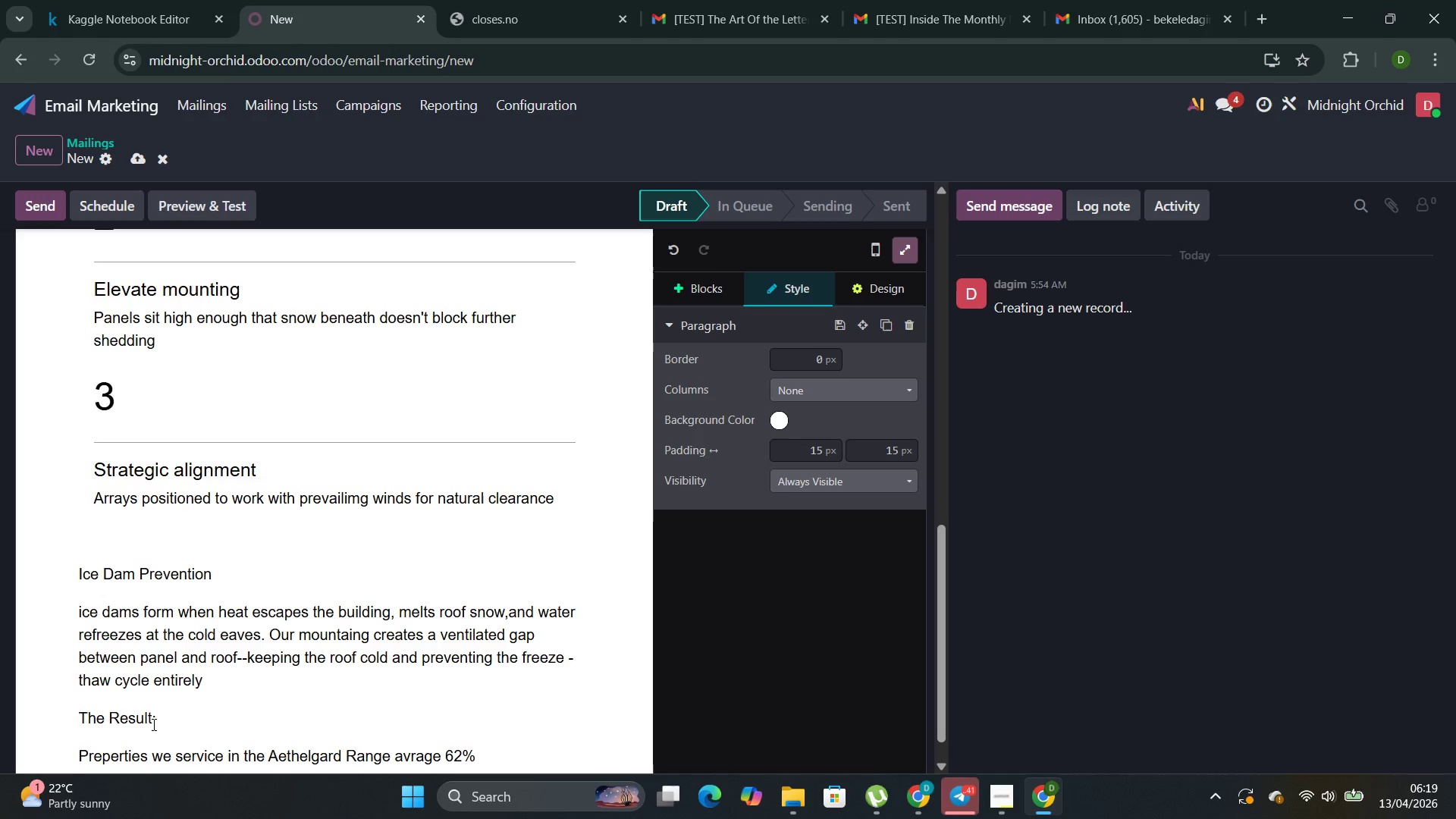 
key(E)
 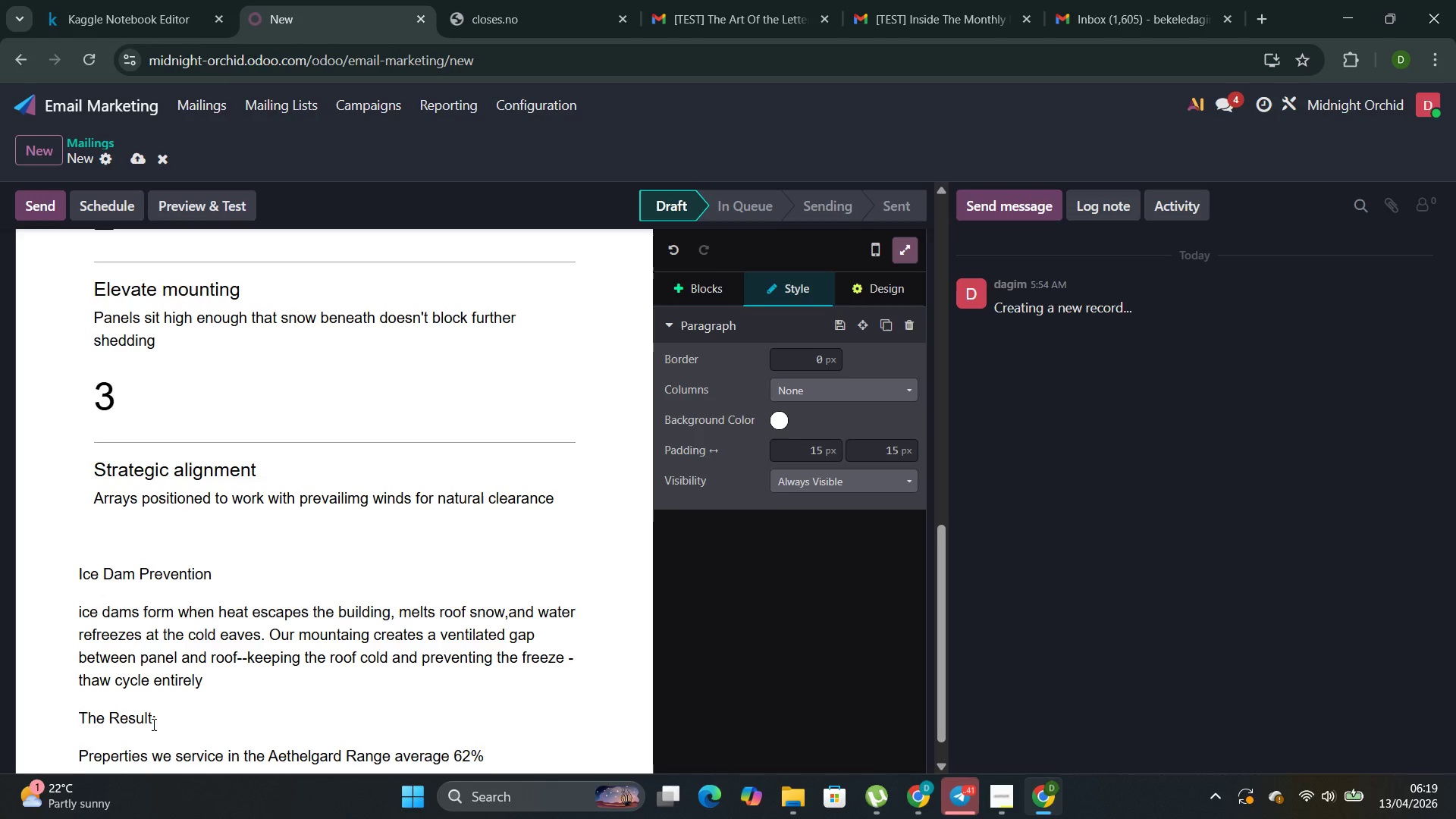 
hold_key(key=ArrowRight, duration=0.72)
 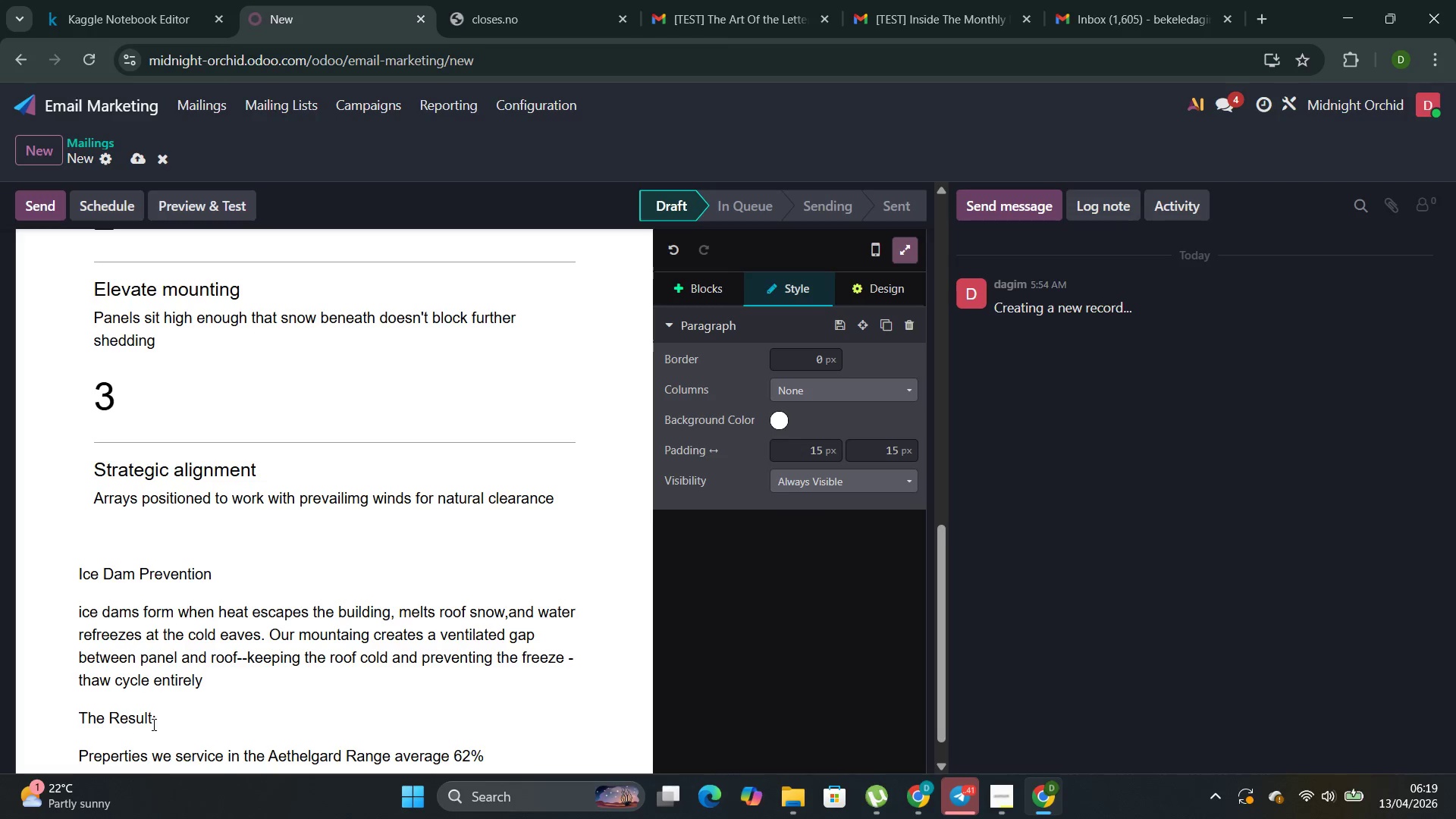 
type( of )
 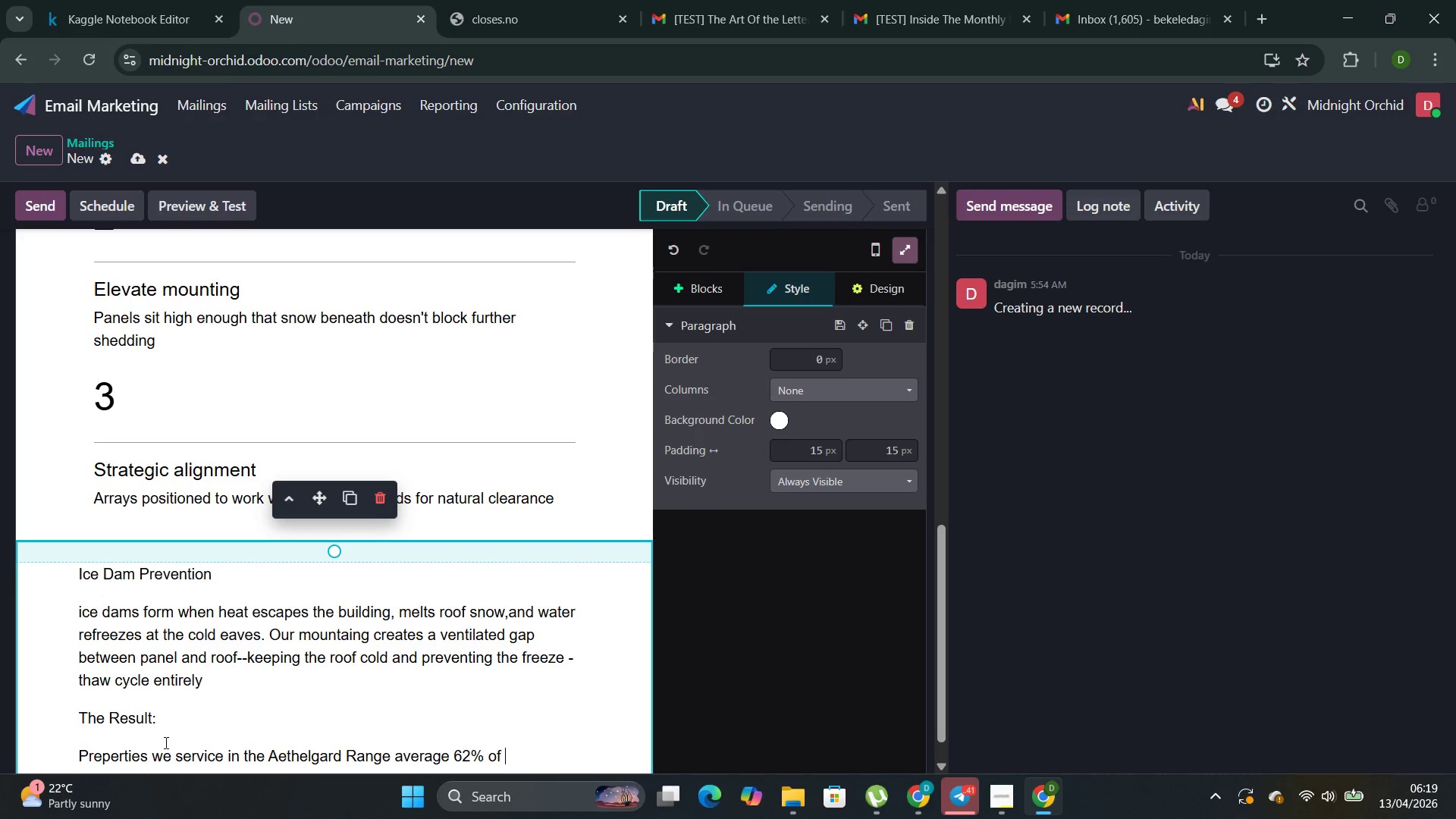 
type(summer sts)
key(Backspace)
key(Backspace)
type(ystems at similar elec)
key(Backspace)
type(vations manage just 12%)
 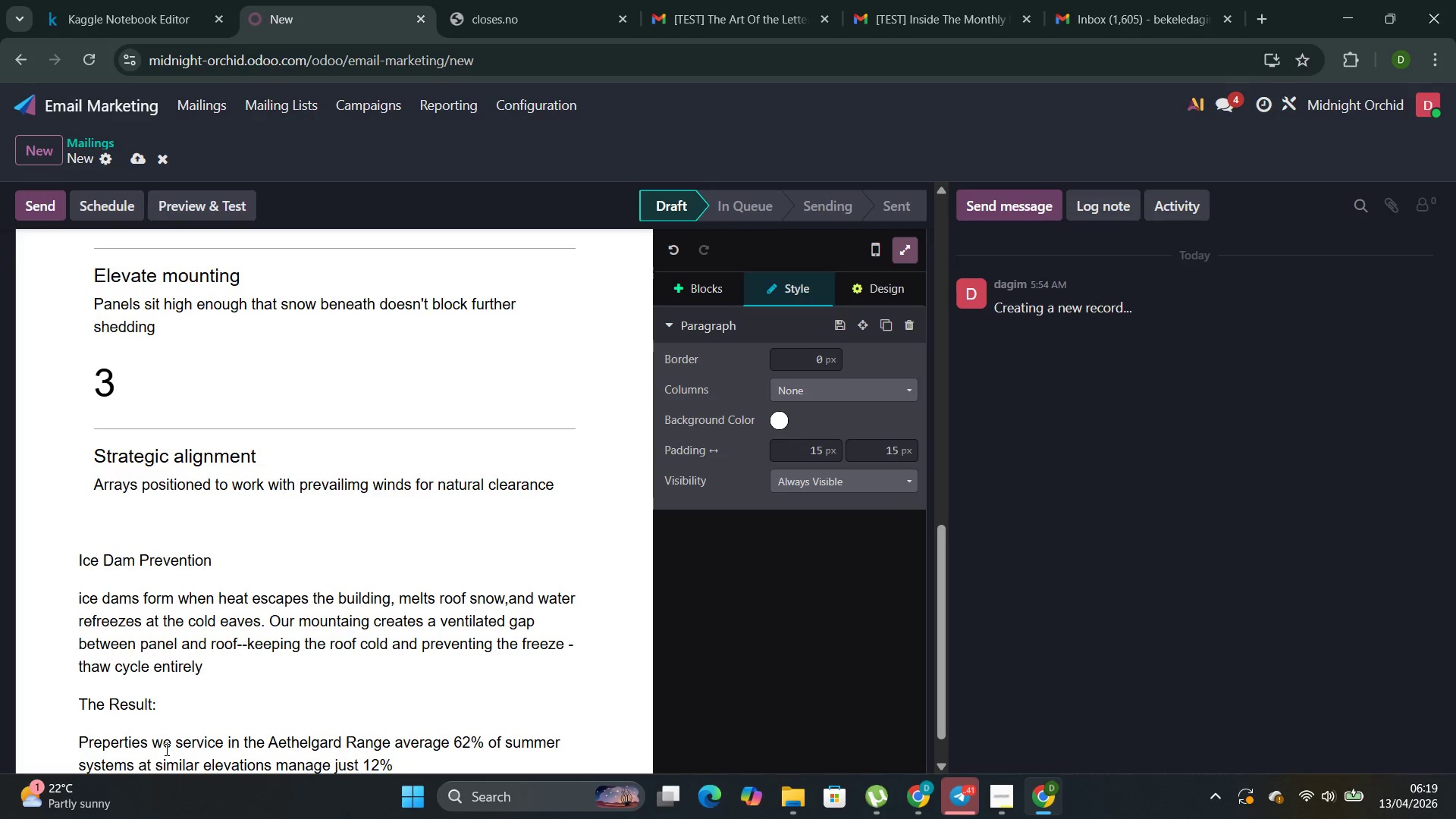 
scroll: coordinate [698, 592], scroll_direction: down, amount: 10.0
 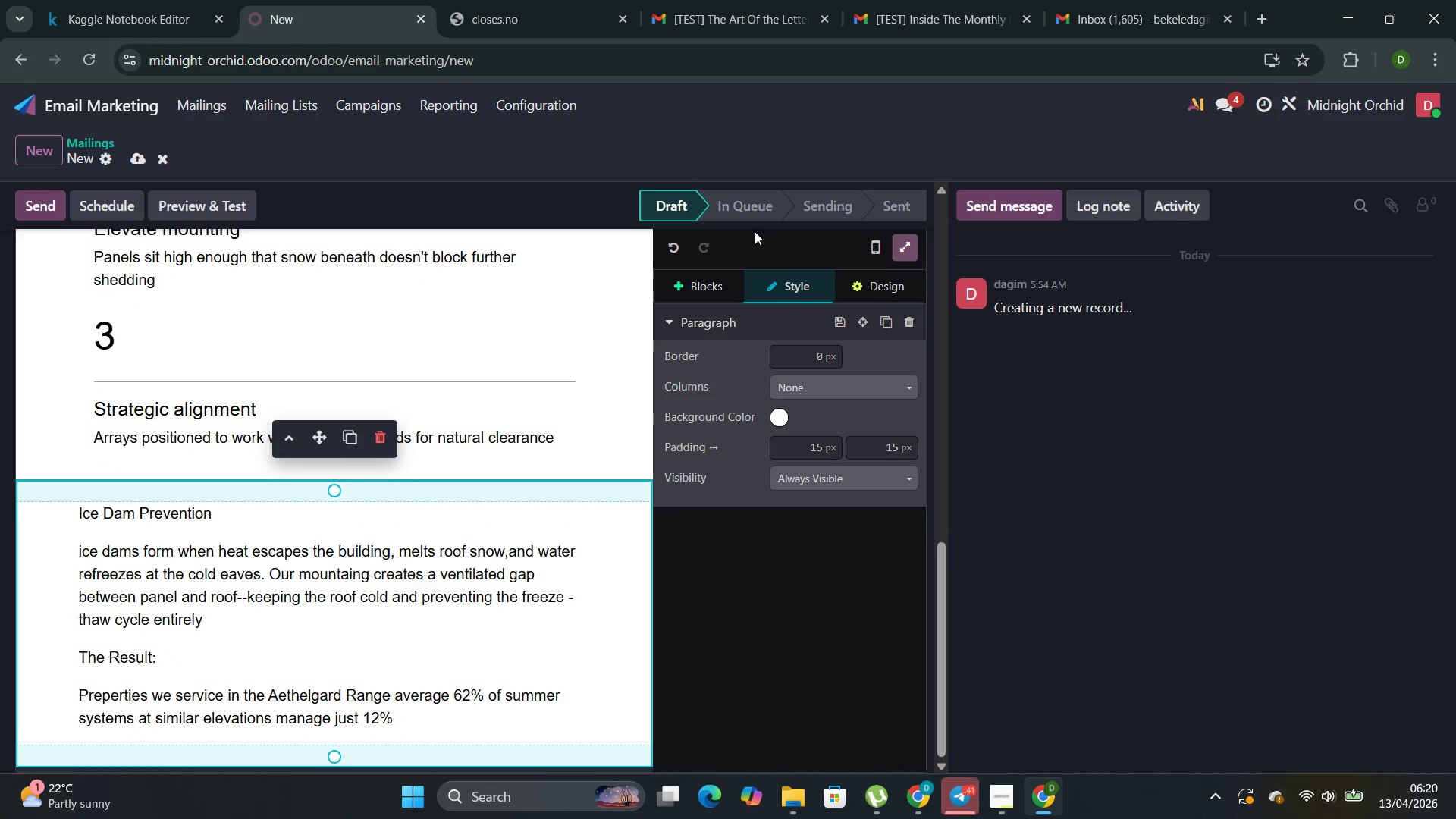 
left_click([682, 293])
 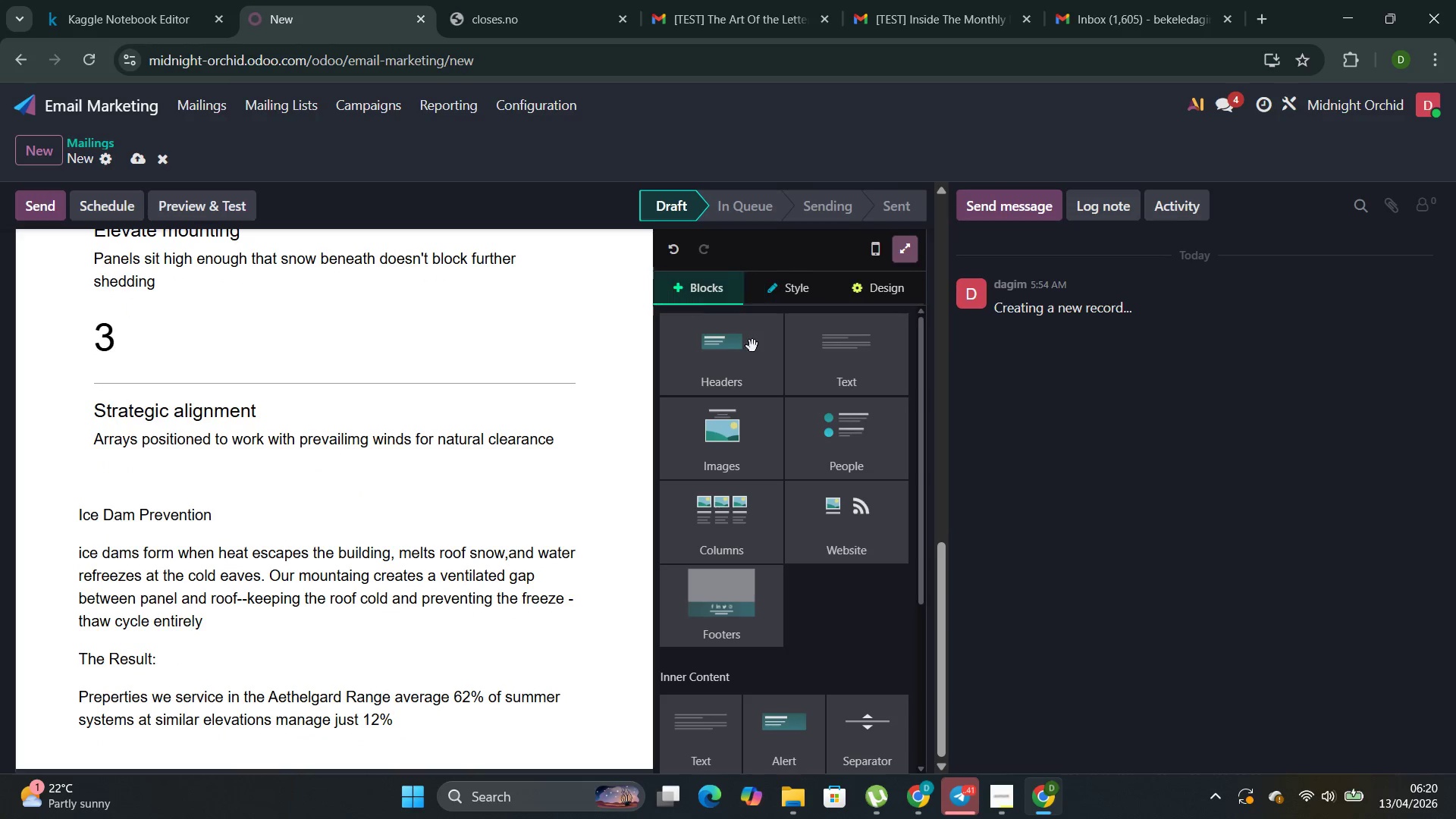 
scroll: coordinate [774, 393], scroll_direction: down, amount: 9.0
 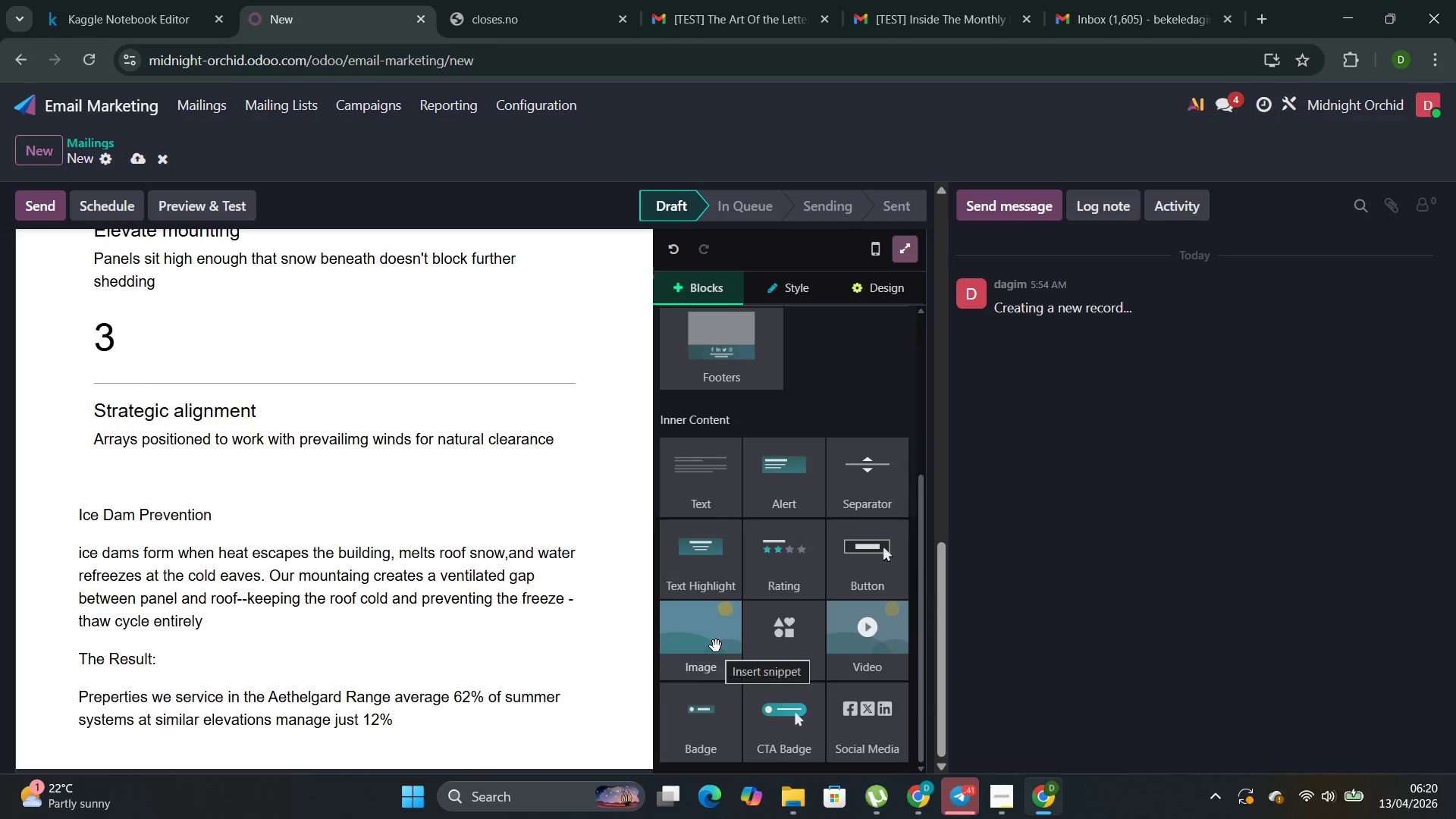 
left_click_drag(start_coordinate=[716, 646], to_coordinate=[303, 743])
 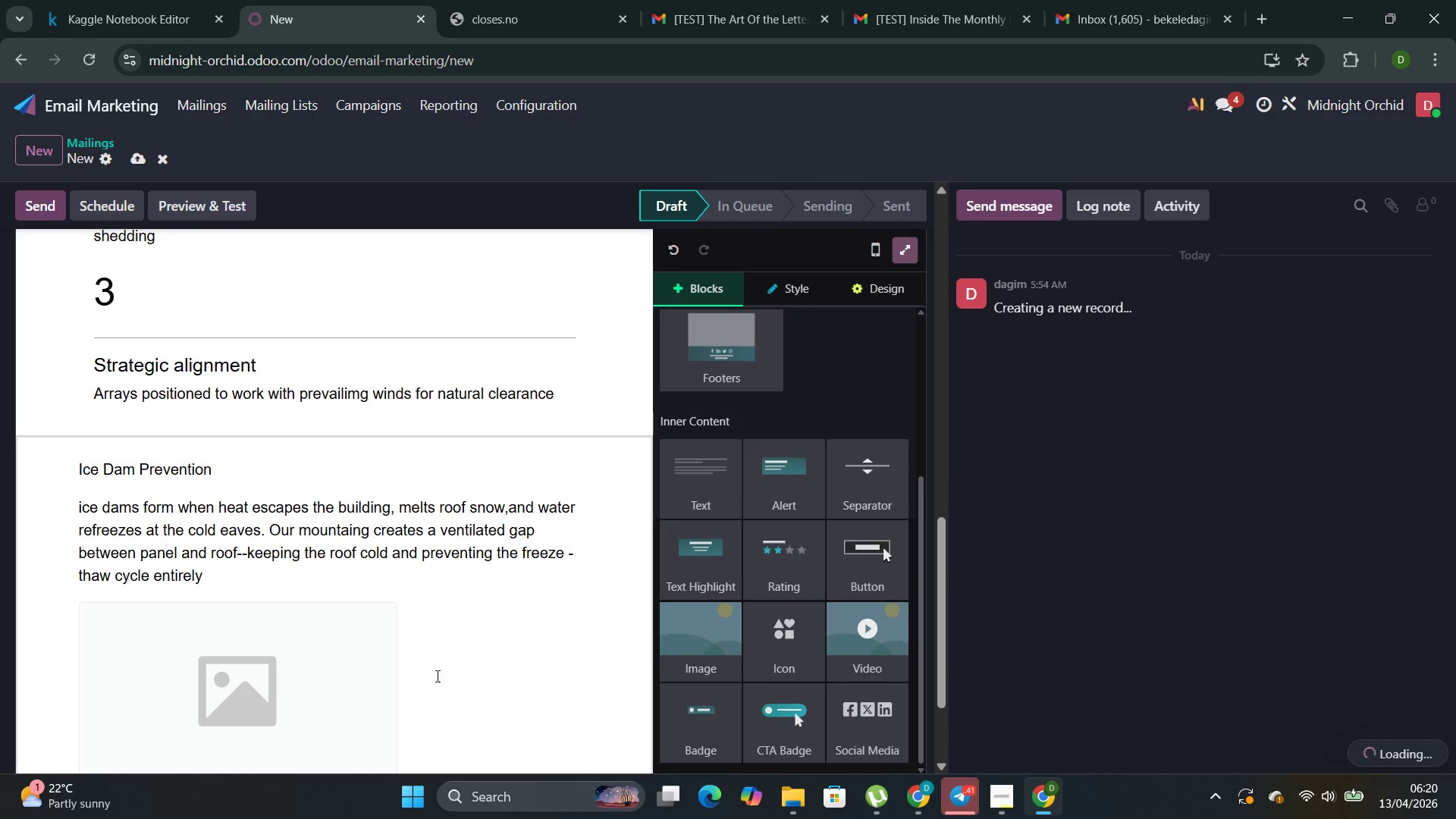 
scroll: coordinate [442, 671], scroll_direction: down, amount: 3.0
 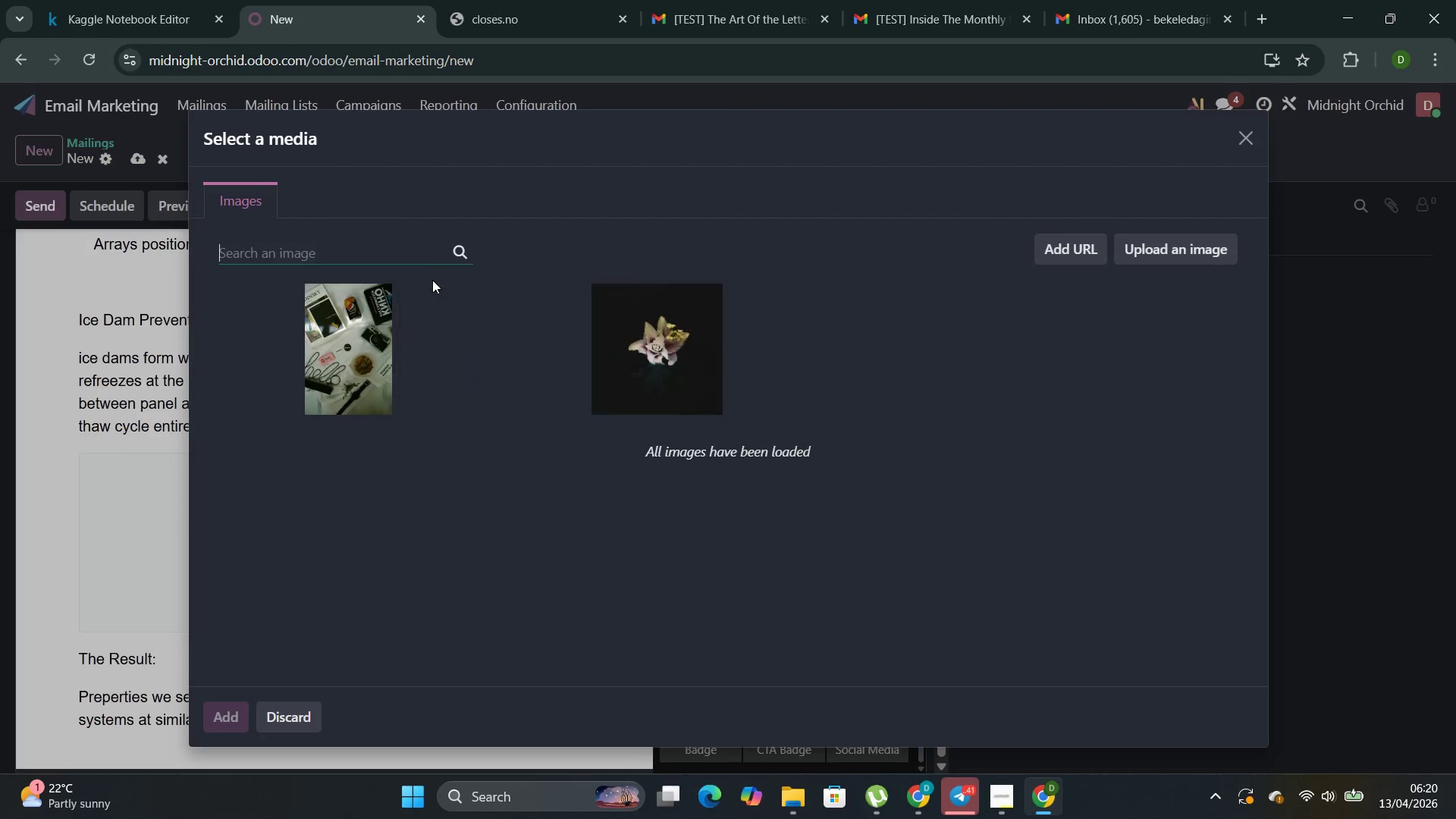 
left_click([342, 258])
 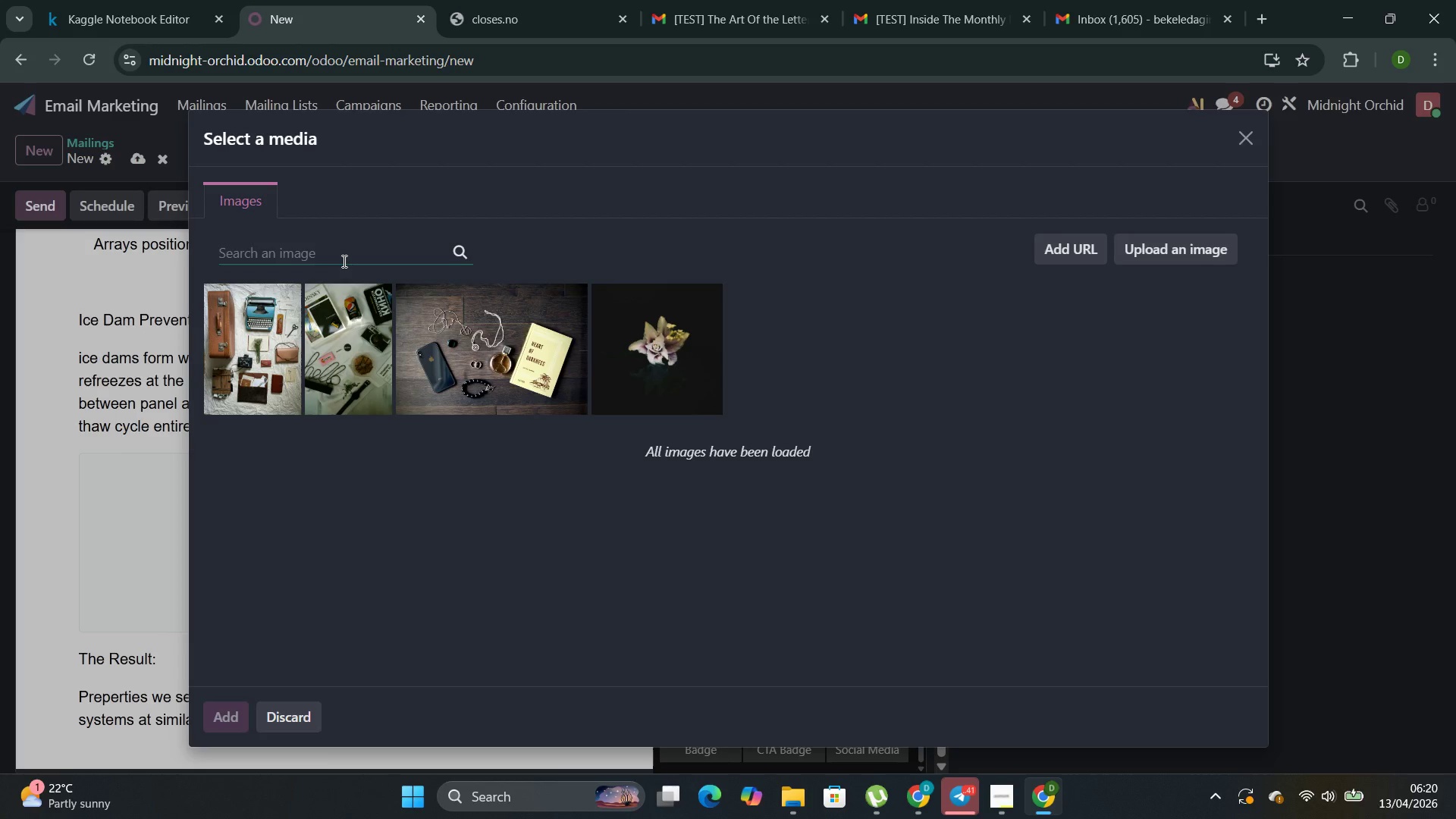 
wait(6.55)
 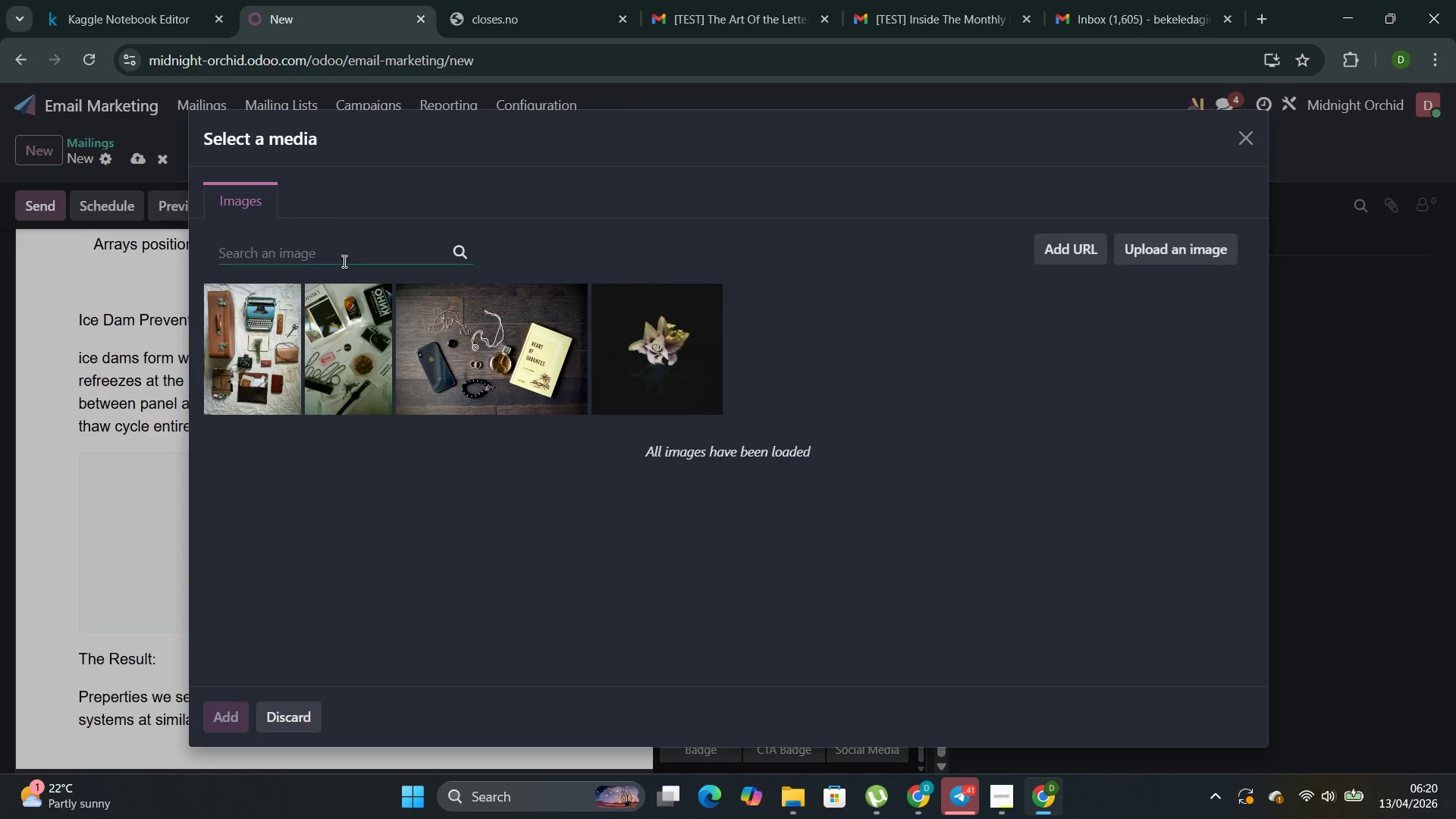 
type(snow )
key(Backspace)
type(-covered )
 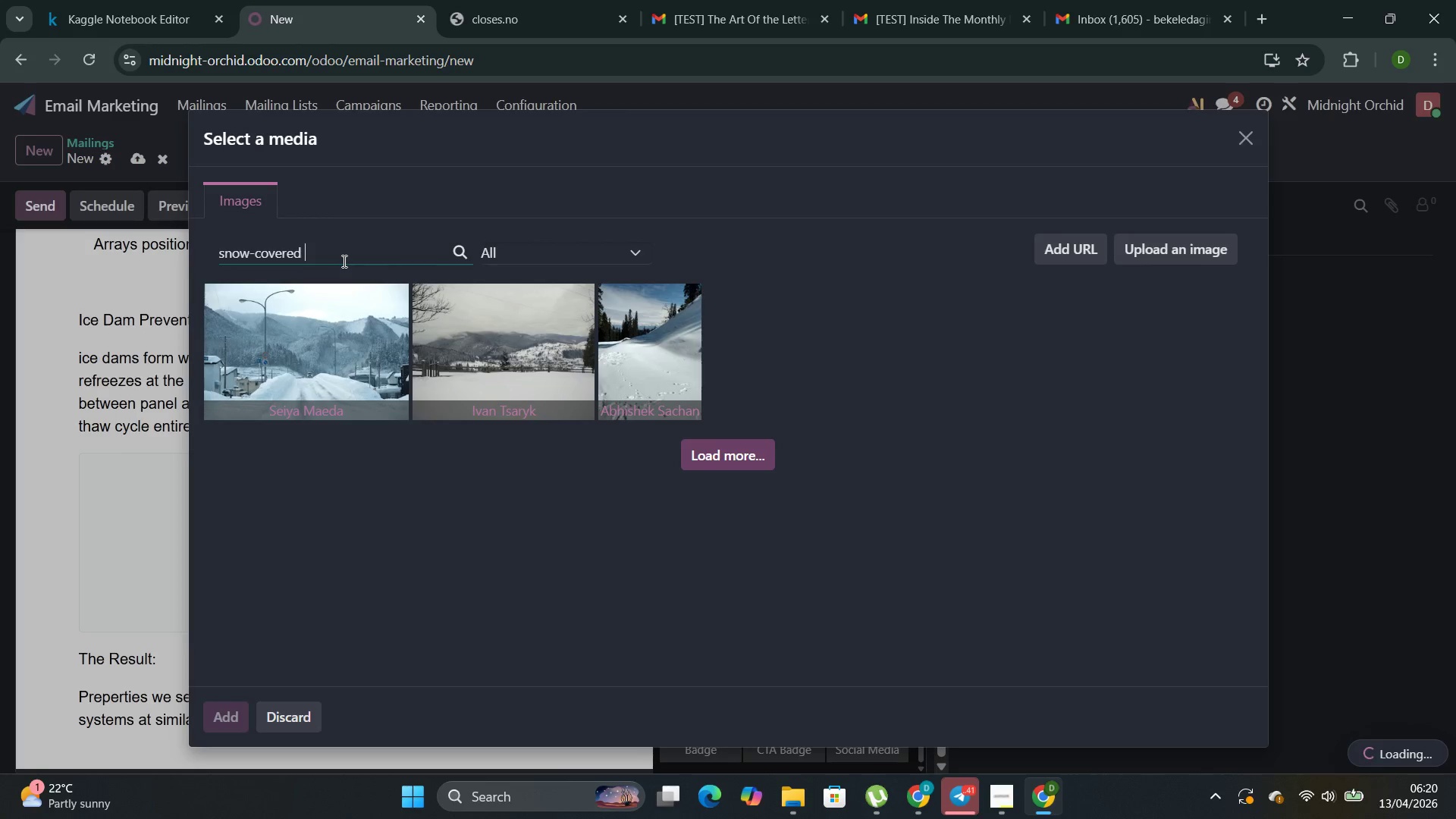 
type(mountain resi)
key(Backspace)
type(ort)
 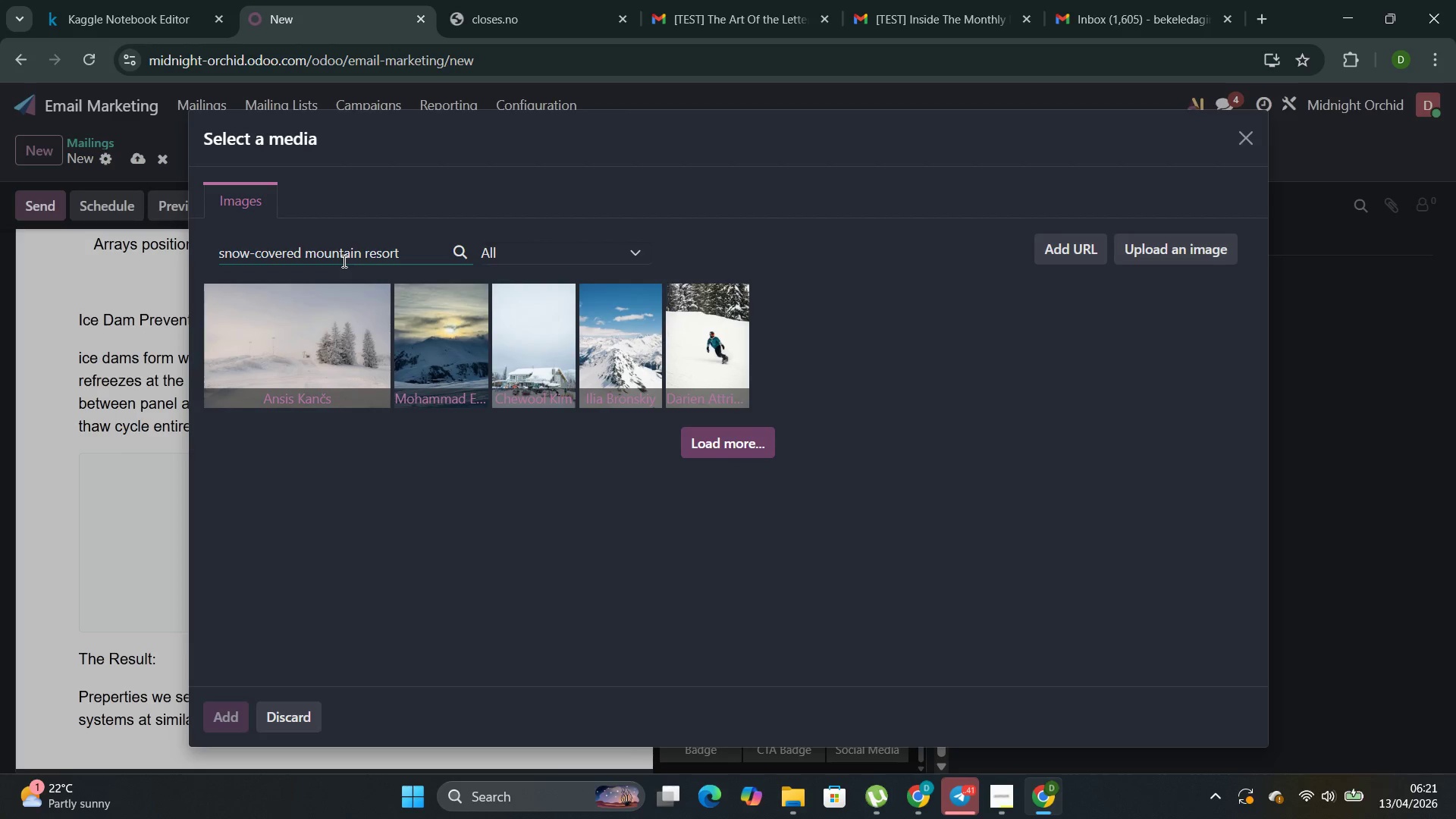 
wait(45.91)
 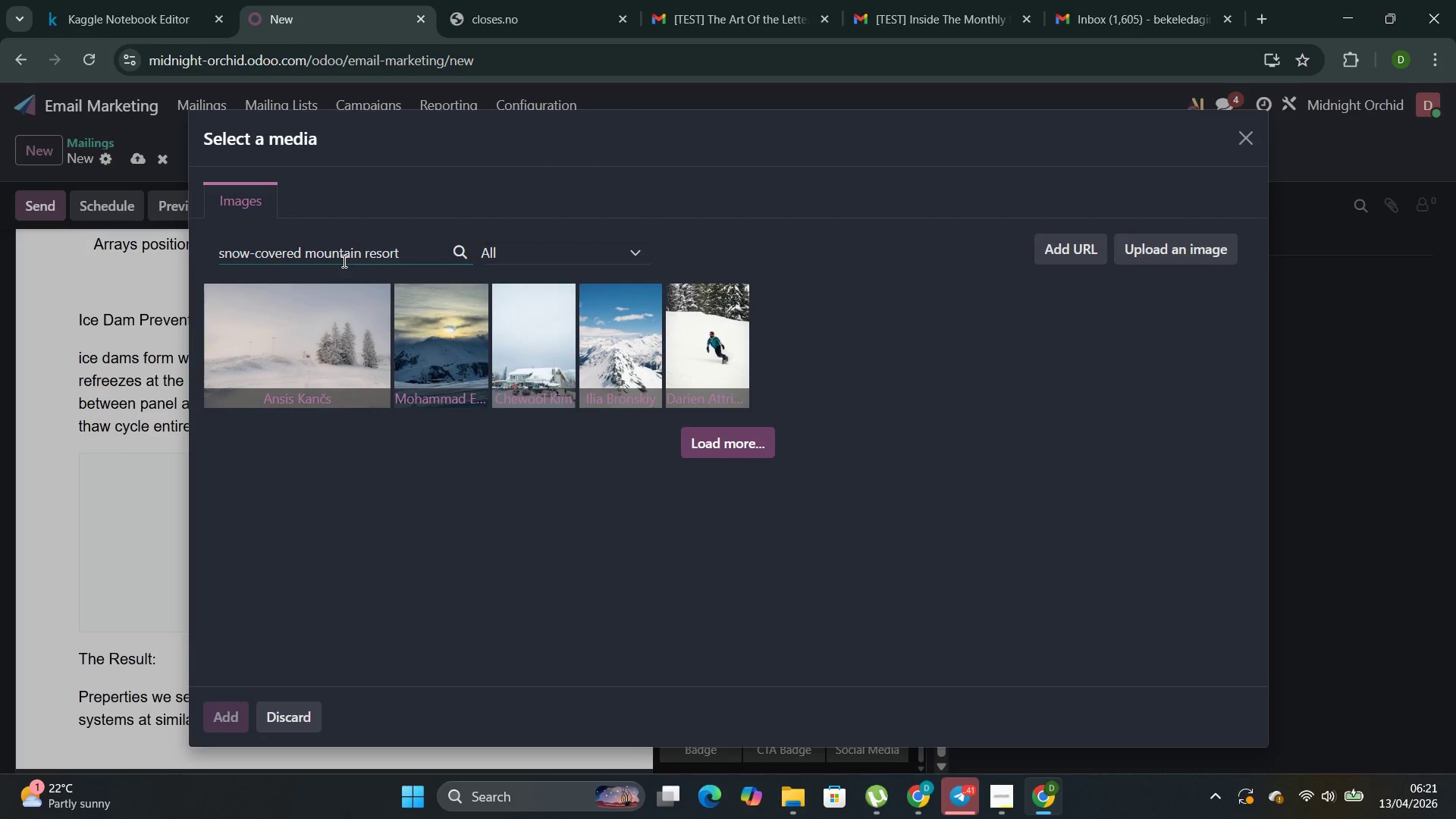 
left_click([432, 331])
 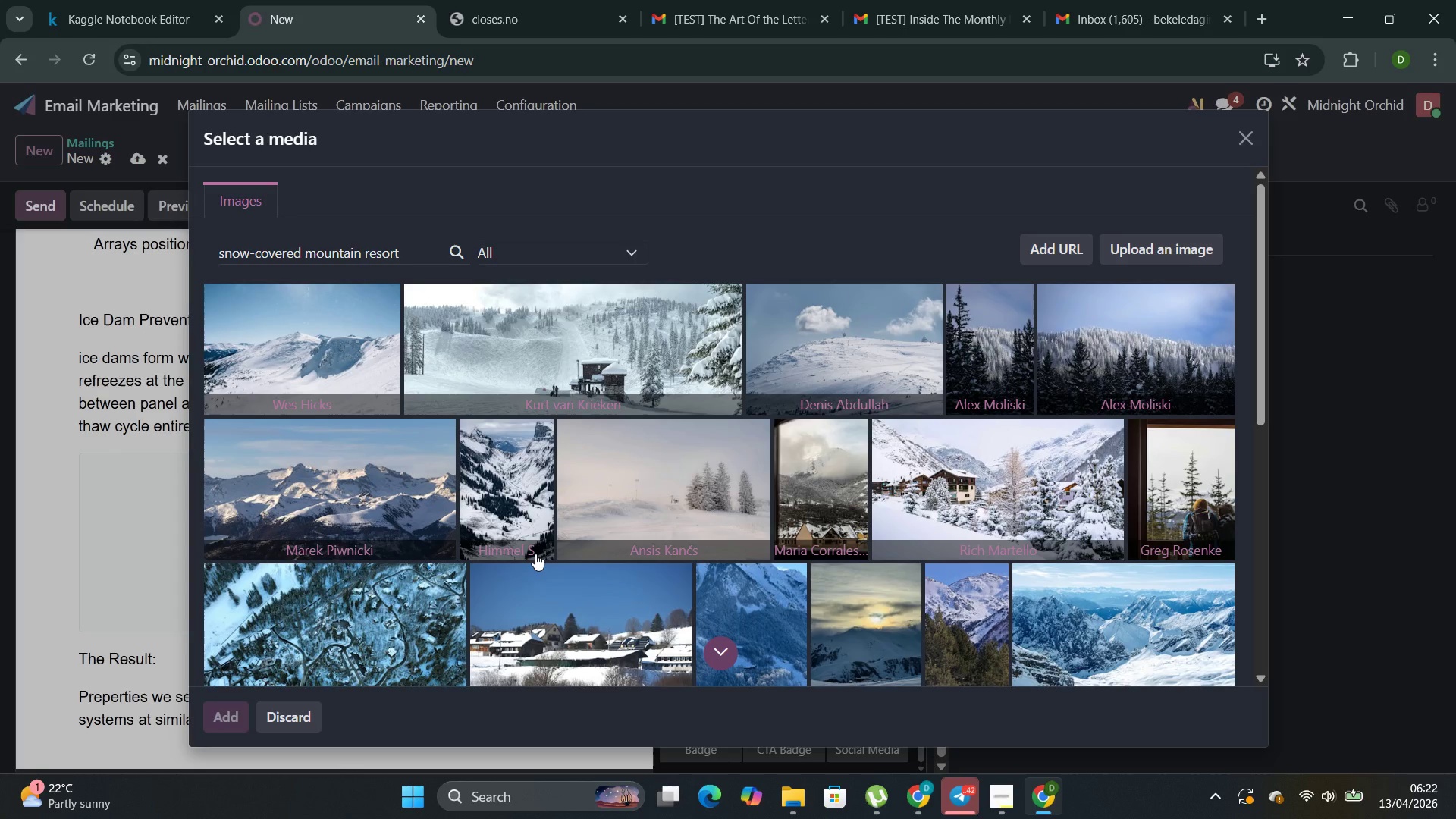 
wait(47.08)
 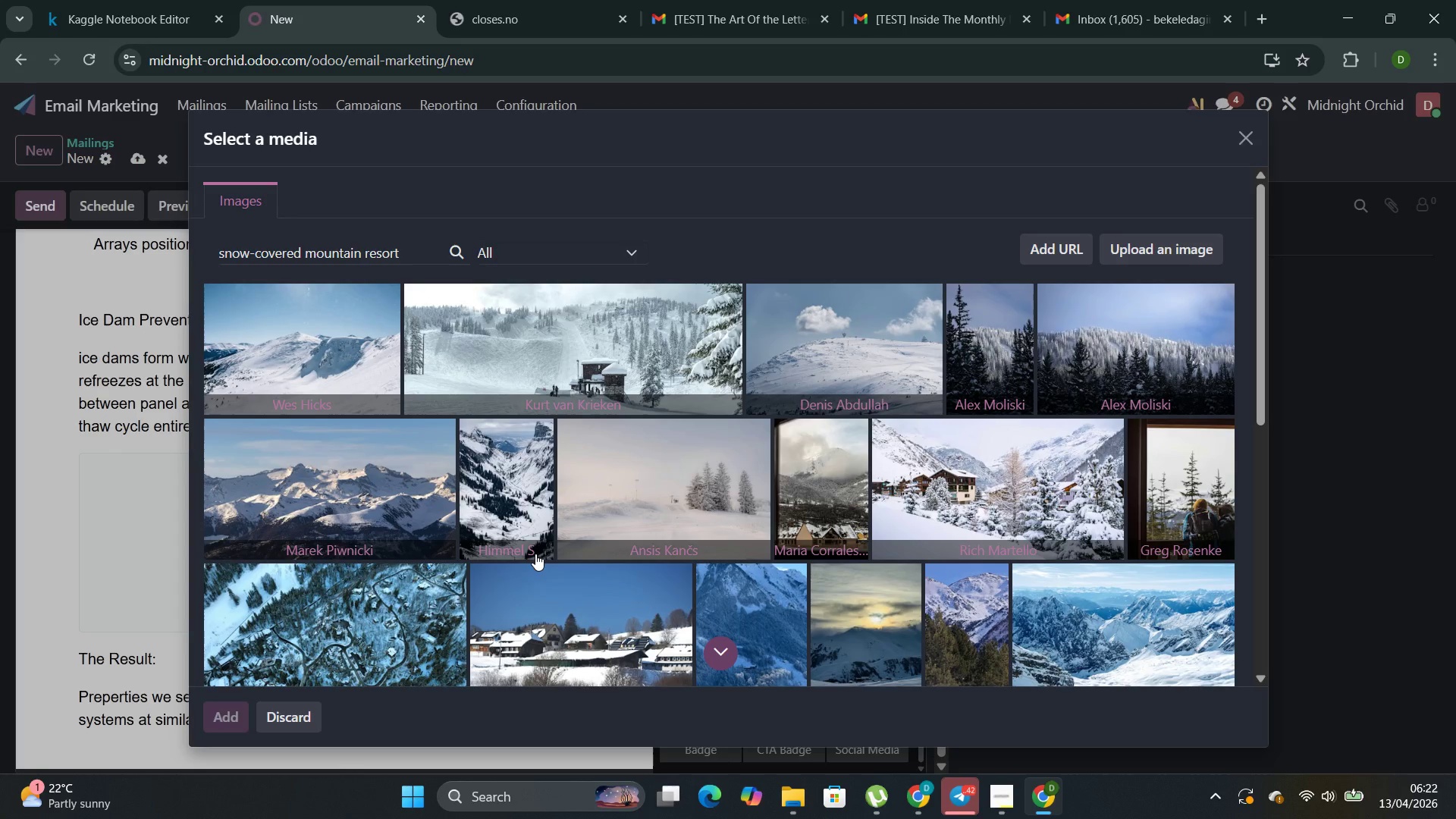 
left_click([526, 490])
 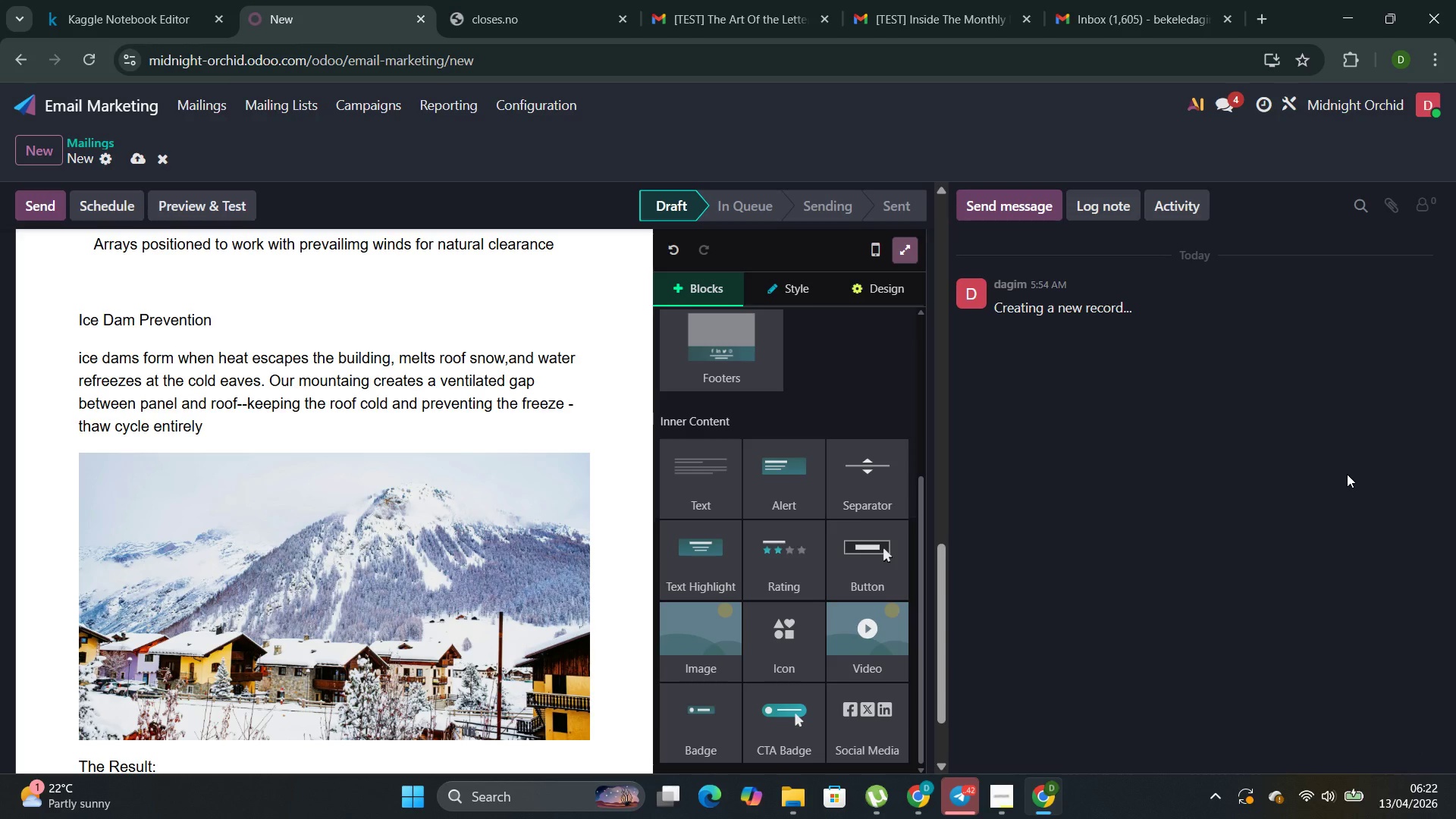 
wait(22.27)
 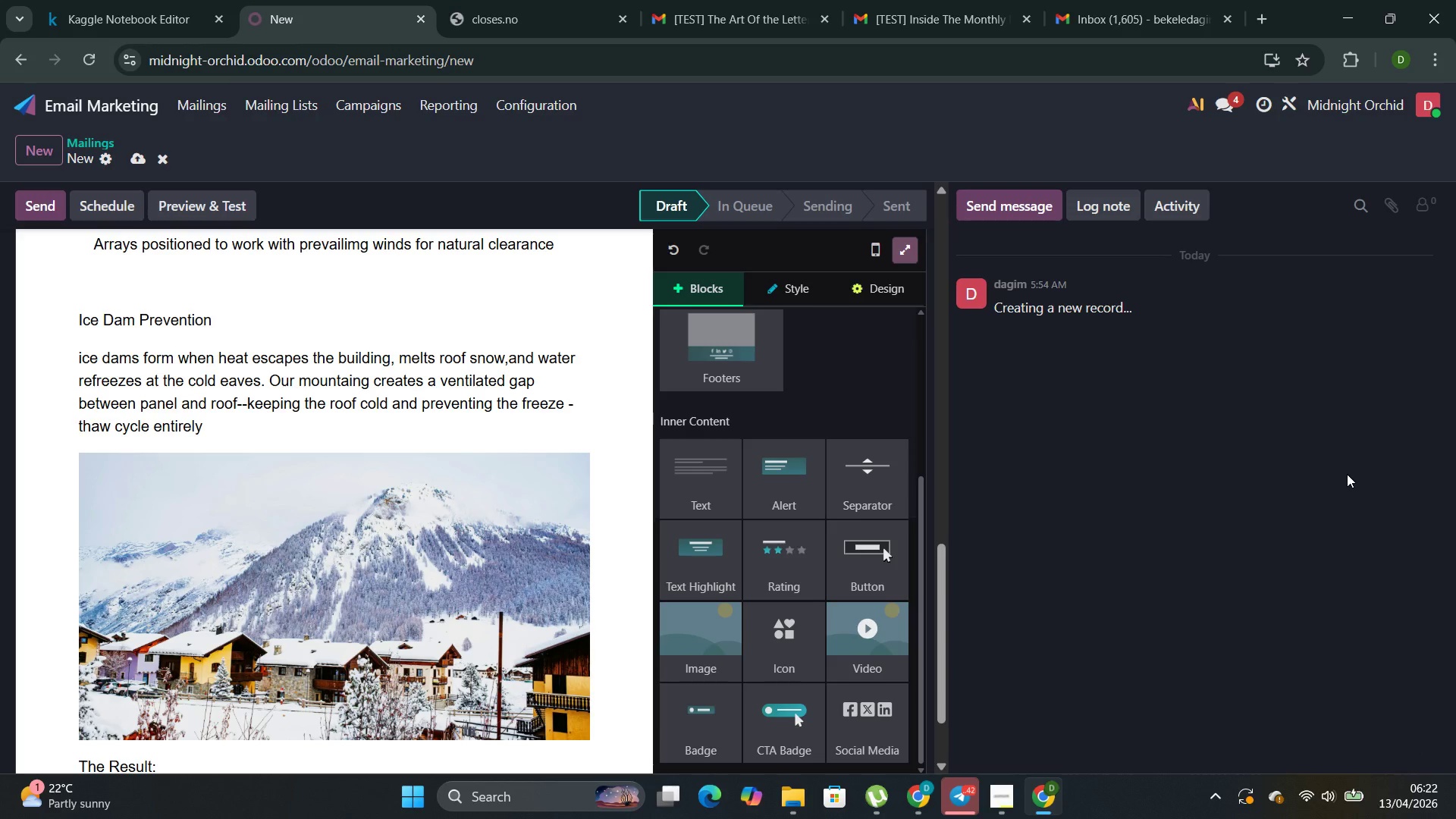 
scroll: coordinate [0, 627], scroll_direction: down, amount: 6.0
 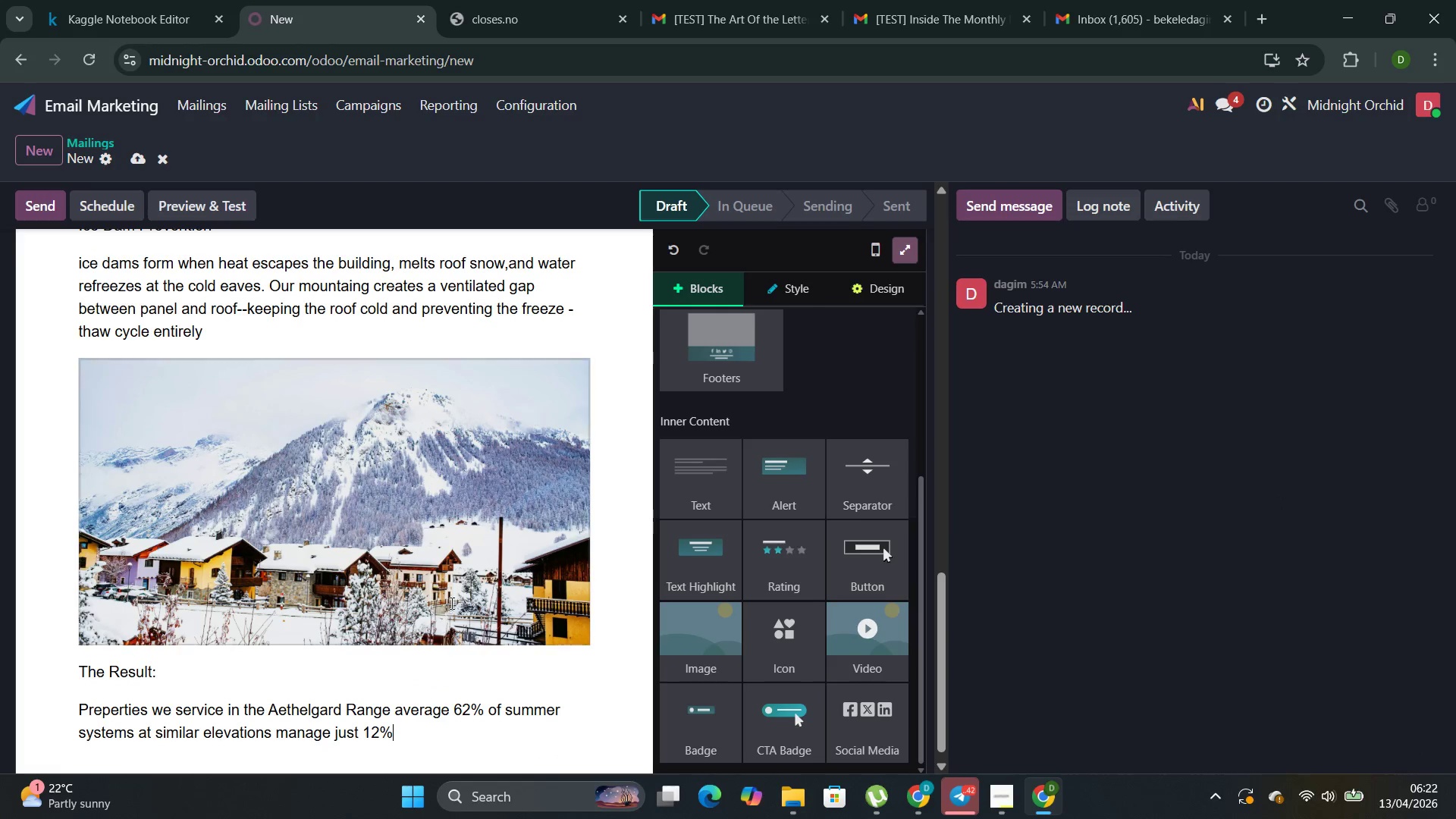 
left_click([463, 585])
 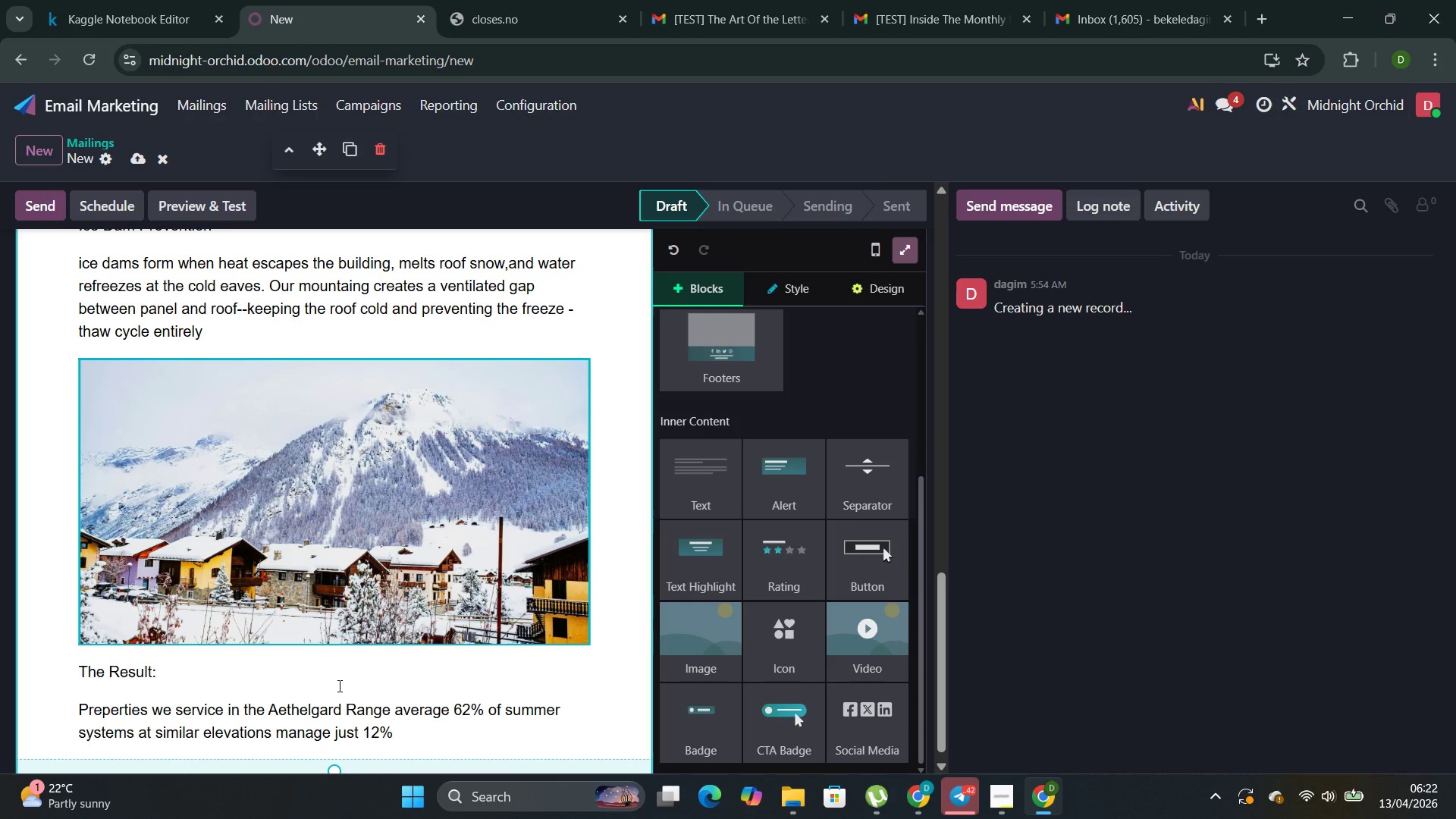 
double_click([373, 608])
 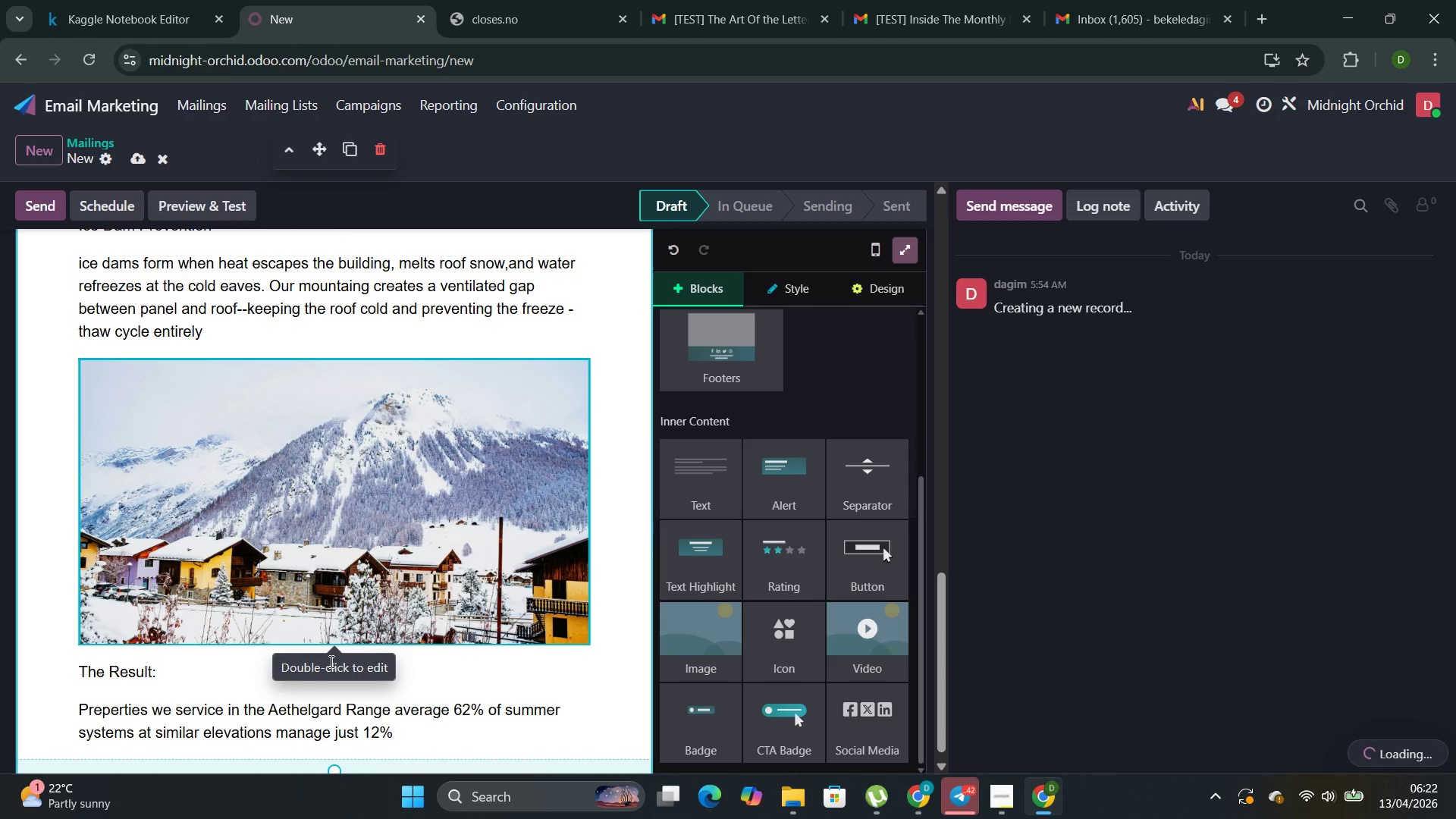 
double_click([353, 572])
 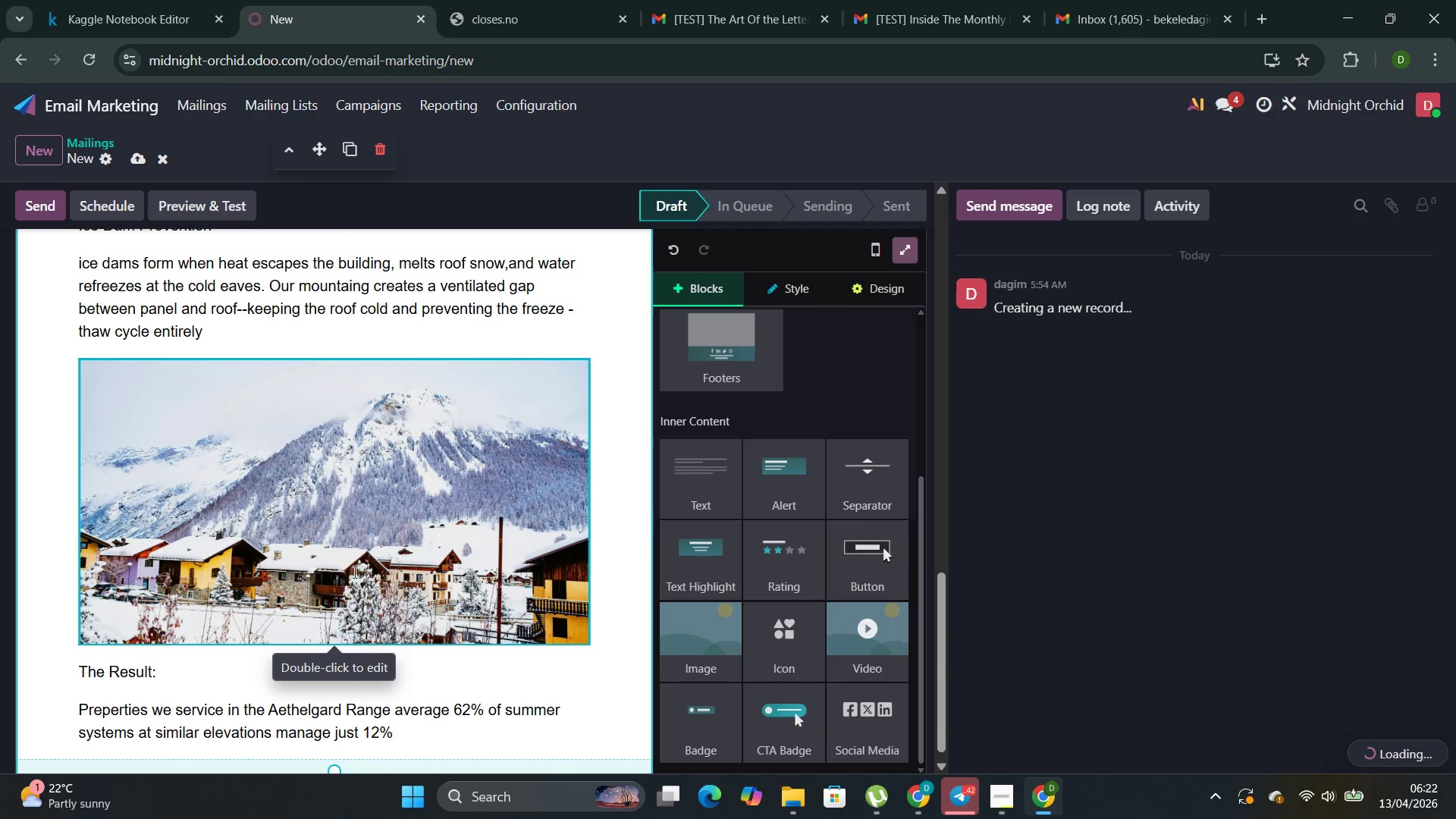 
triple_click([353, 572])
 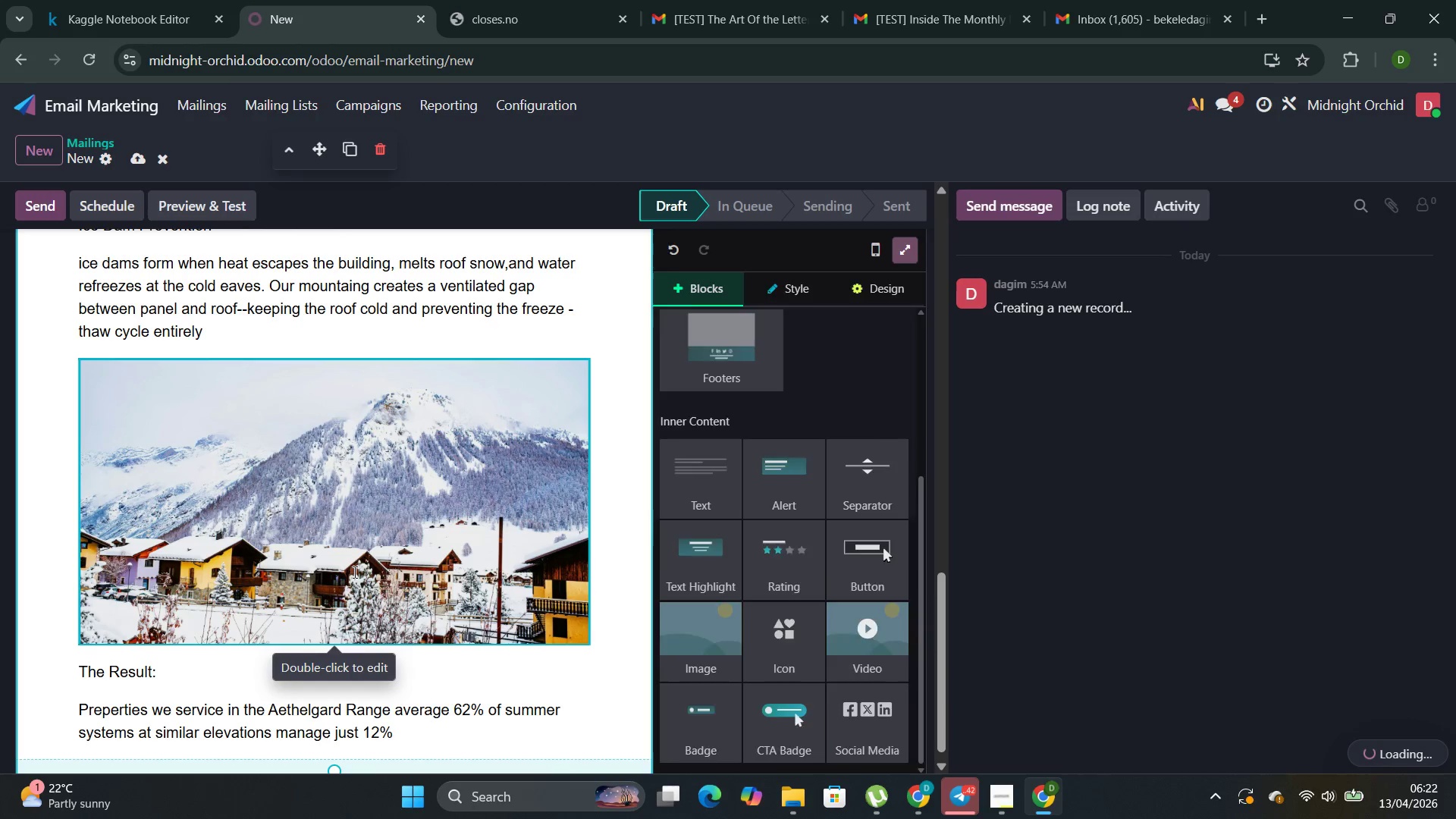 
triple_click([353, 572])
 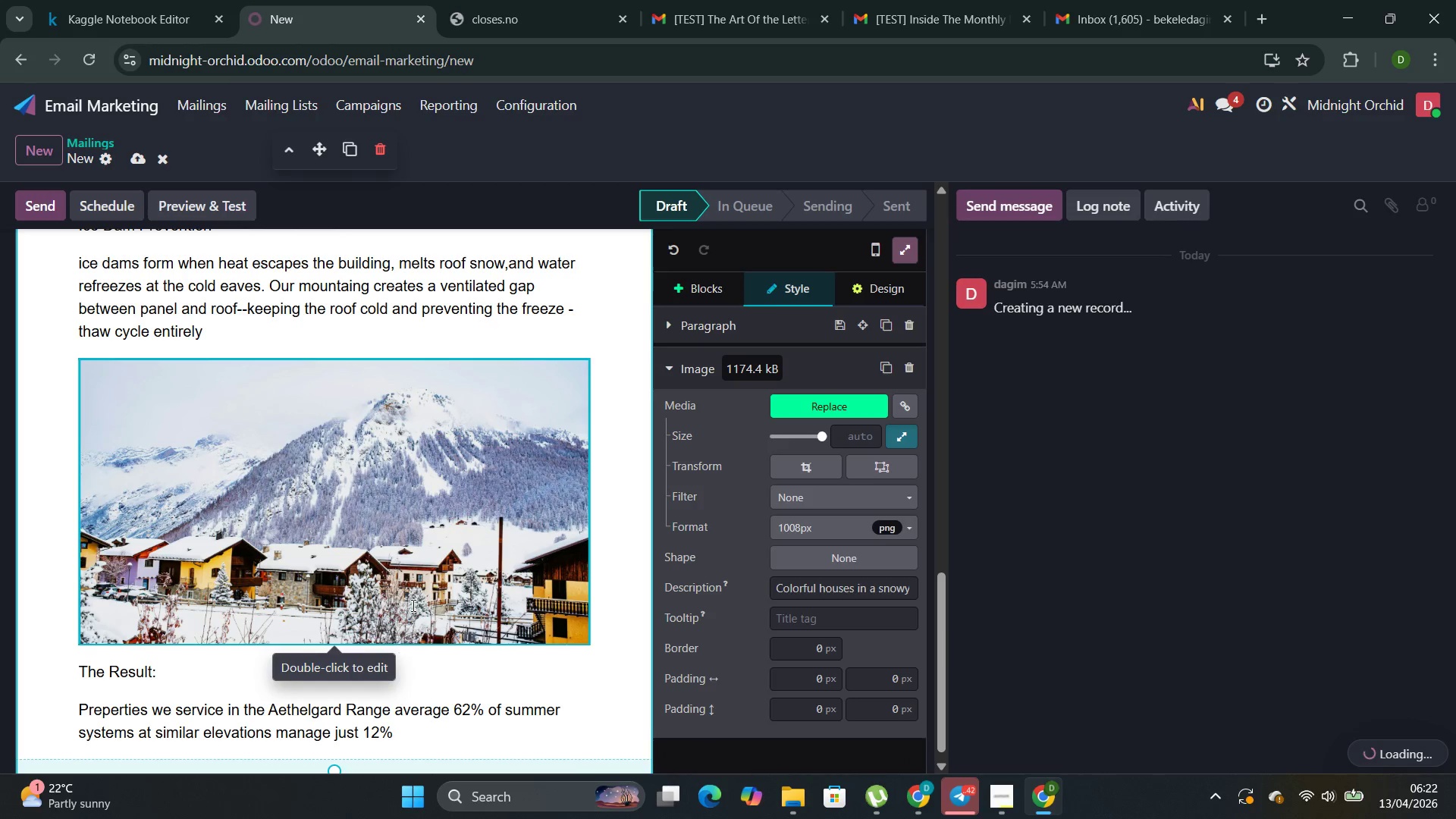 
left_click_drag(start_coordinate=[401, 573], to_coordinate=[414, 638])
 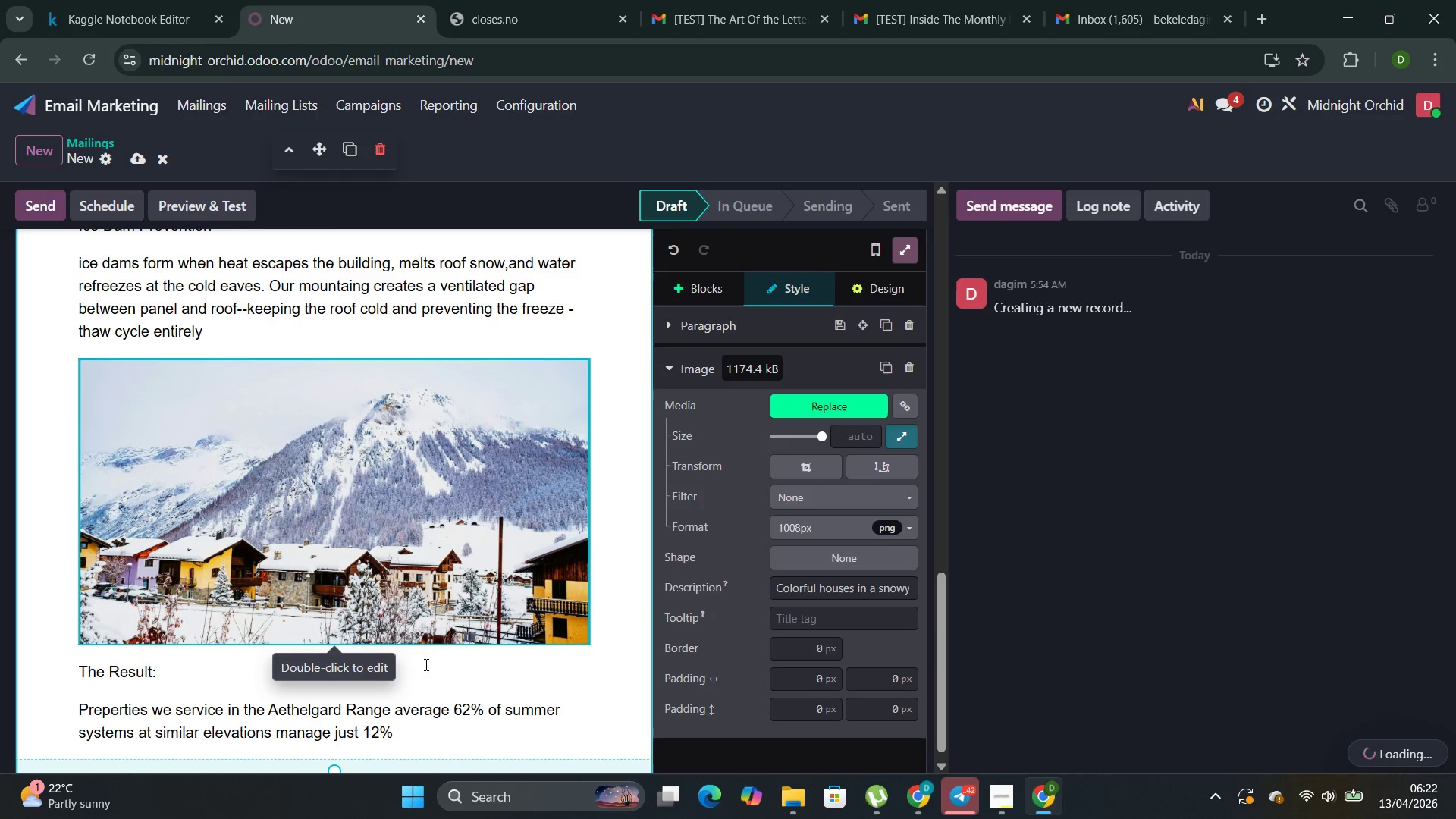 
scroll: coordinate [428, 668], scroll_direction: down, amount: 2.0
 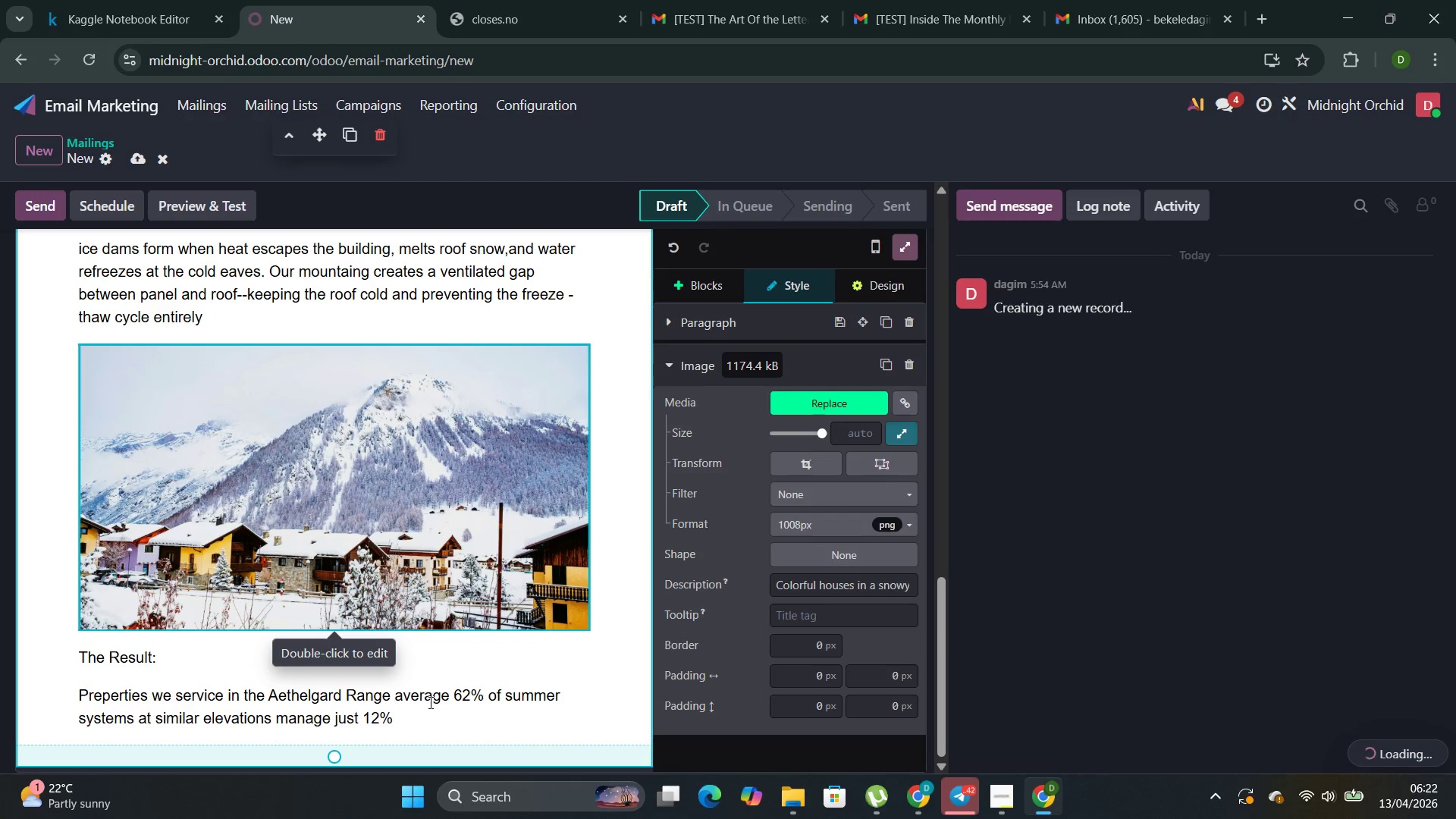 
left_click([409, 716])
 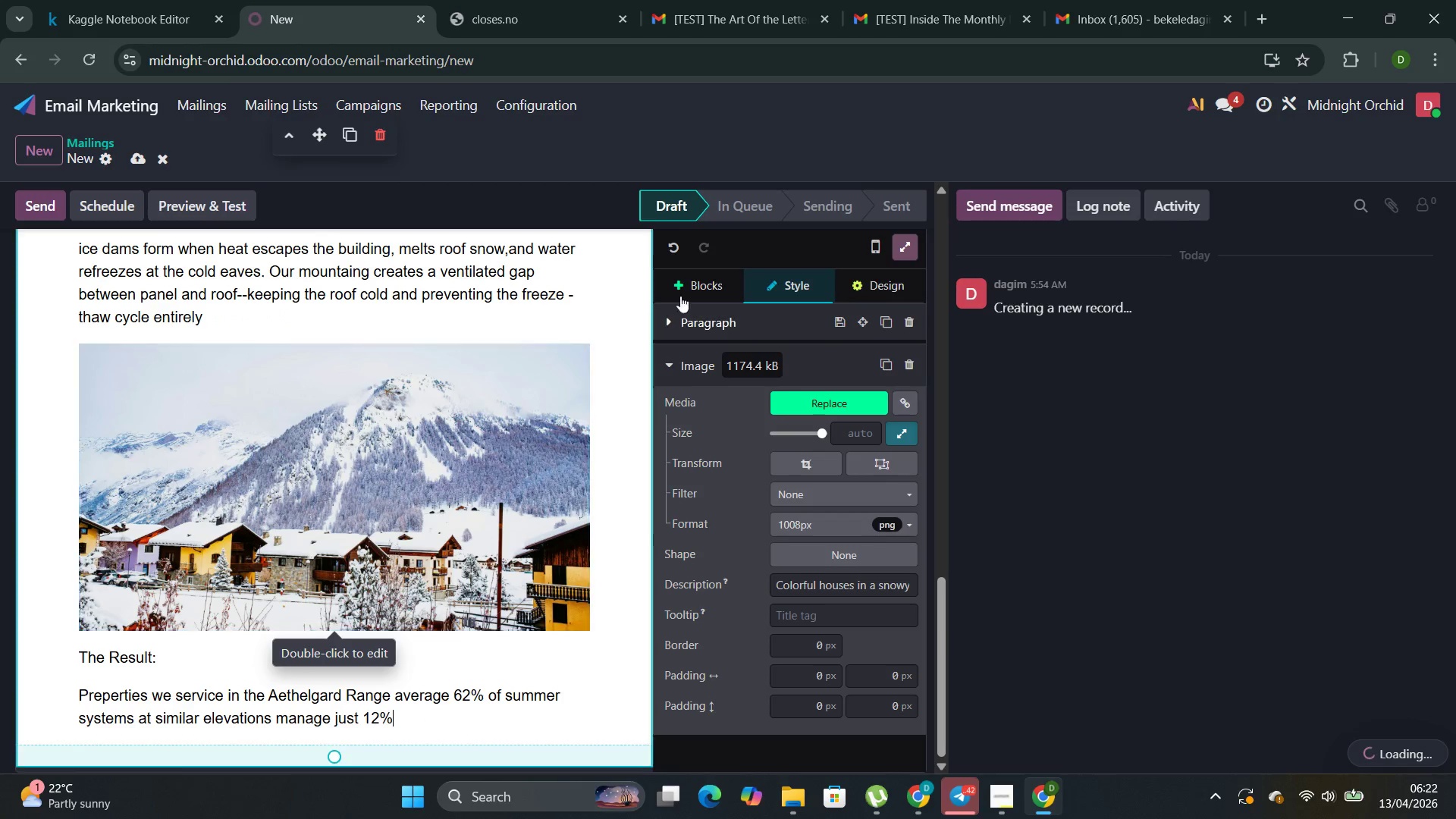 
left_click([714, 277])
 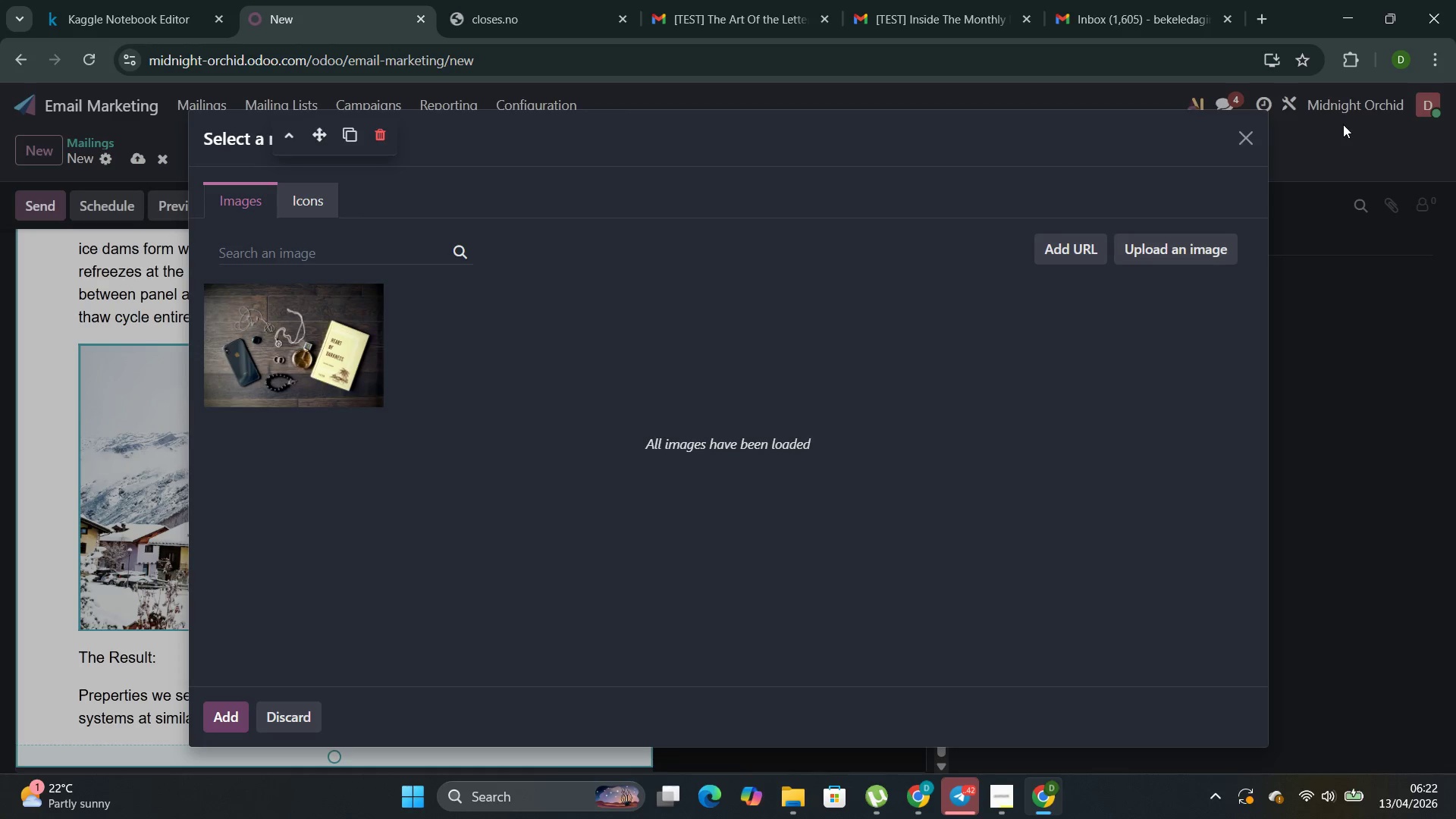 
left_click([1242, 133])
 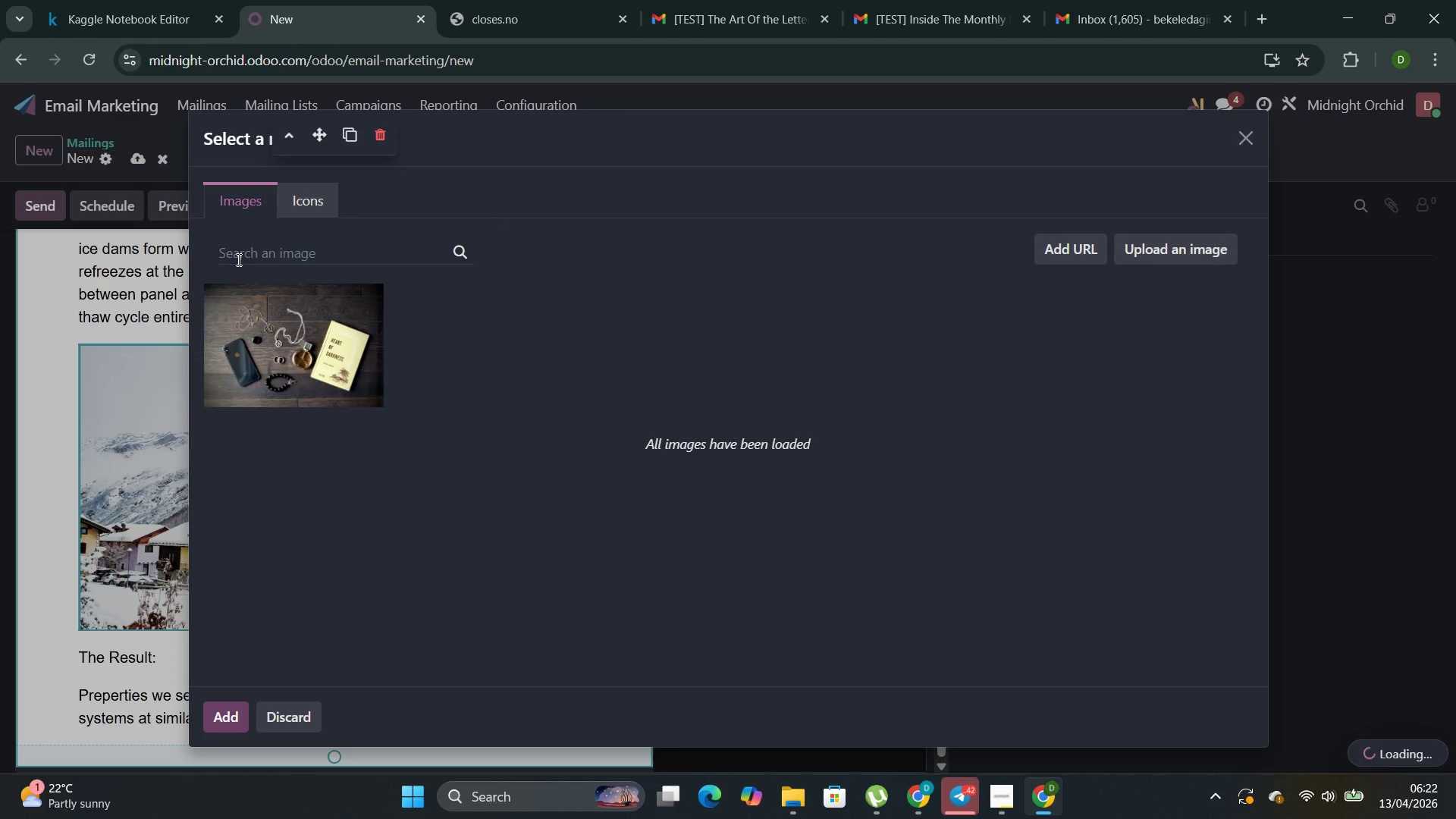 
left_click([145, 397])
 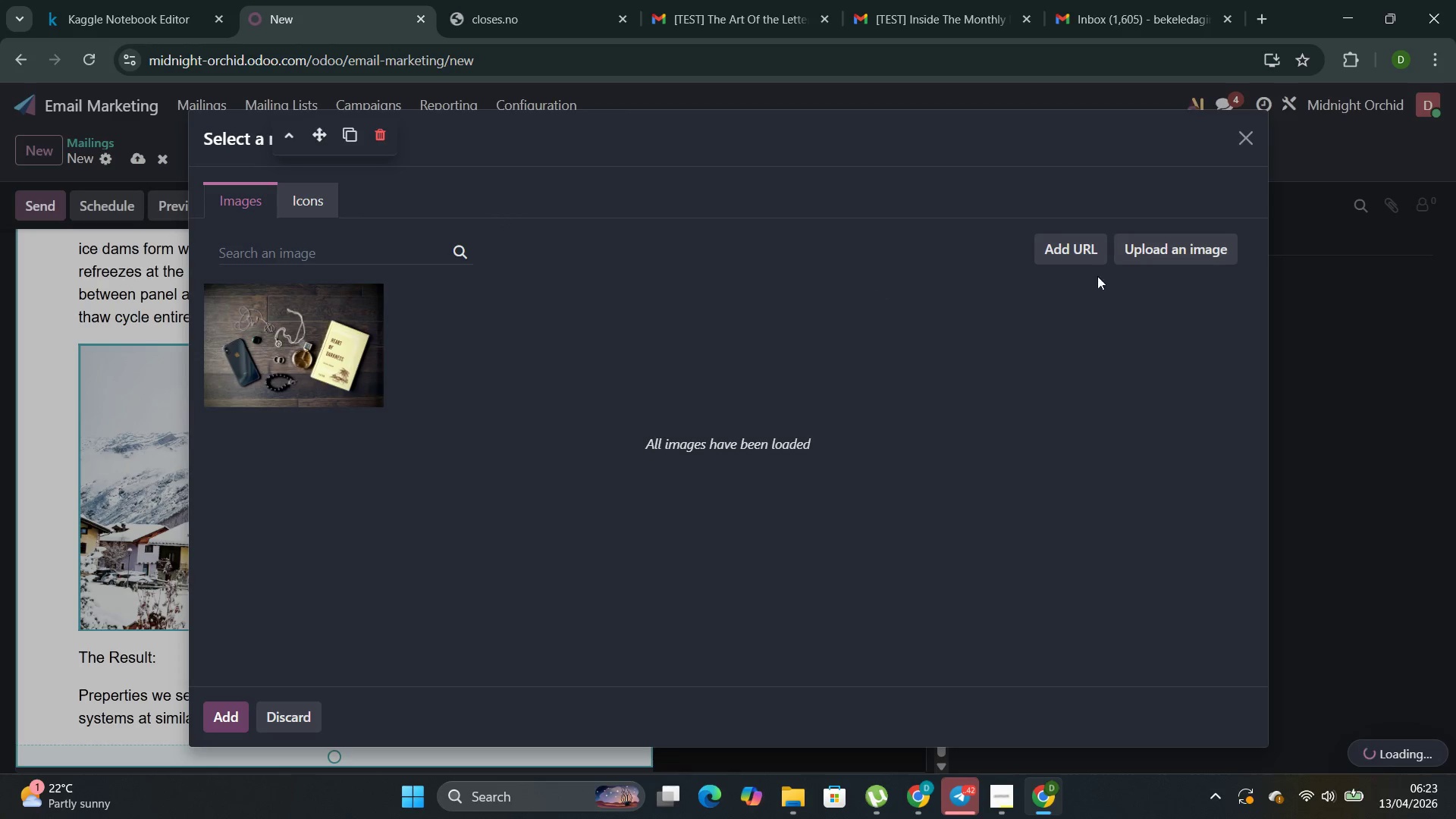 
wait(7.45)
 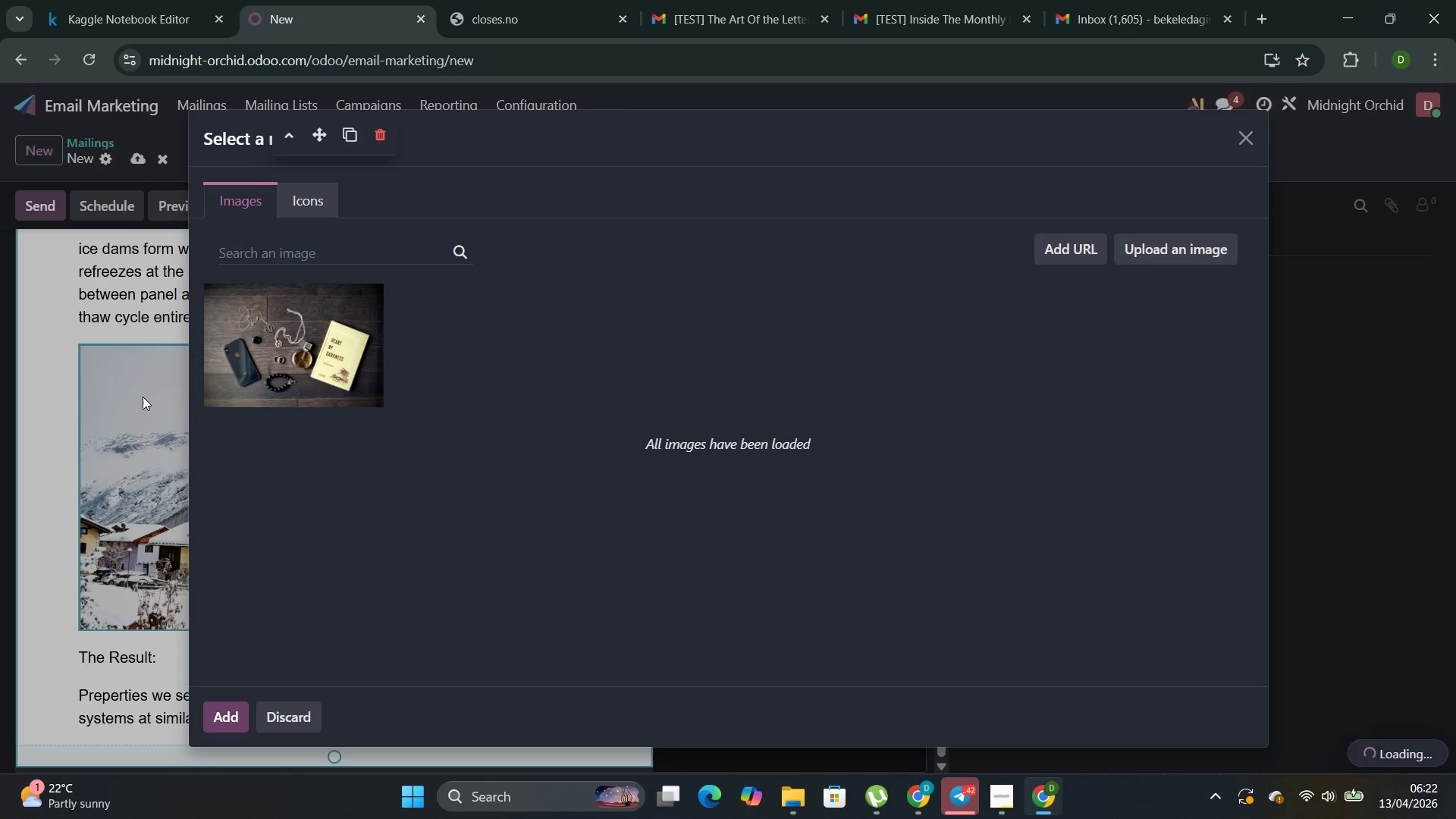 
left_click([1250, 132])
 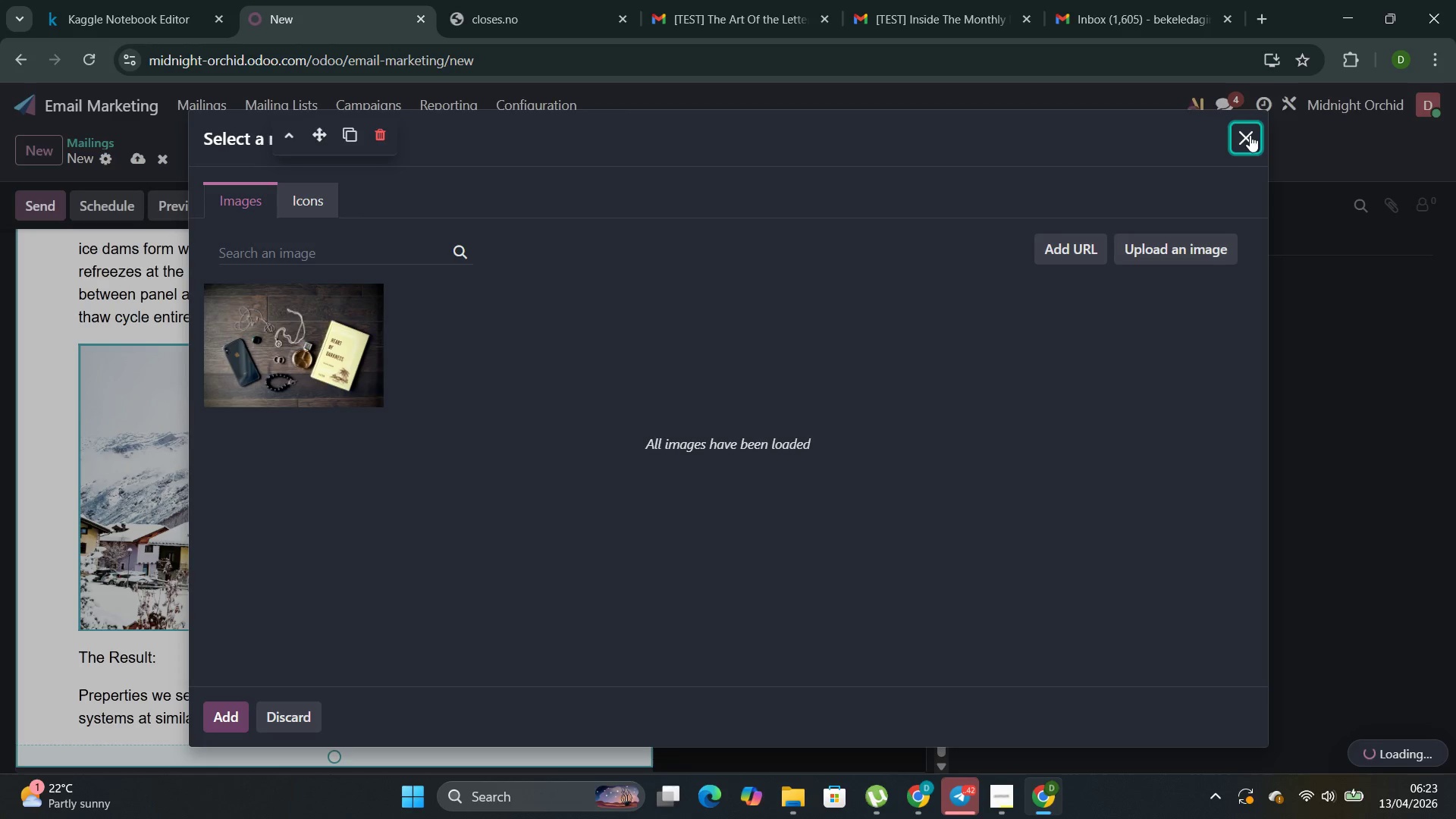 
left_click([1242, 136])
 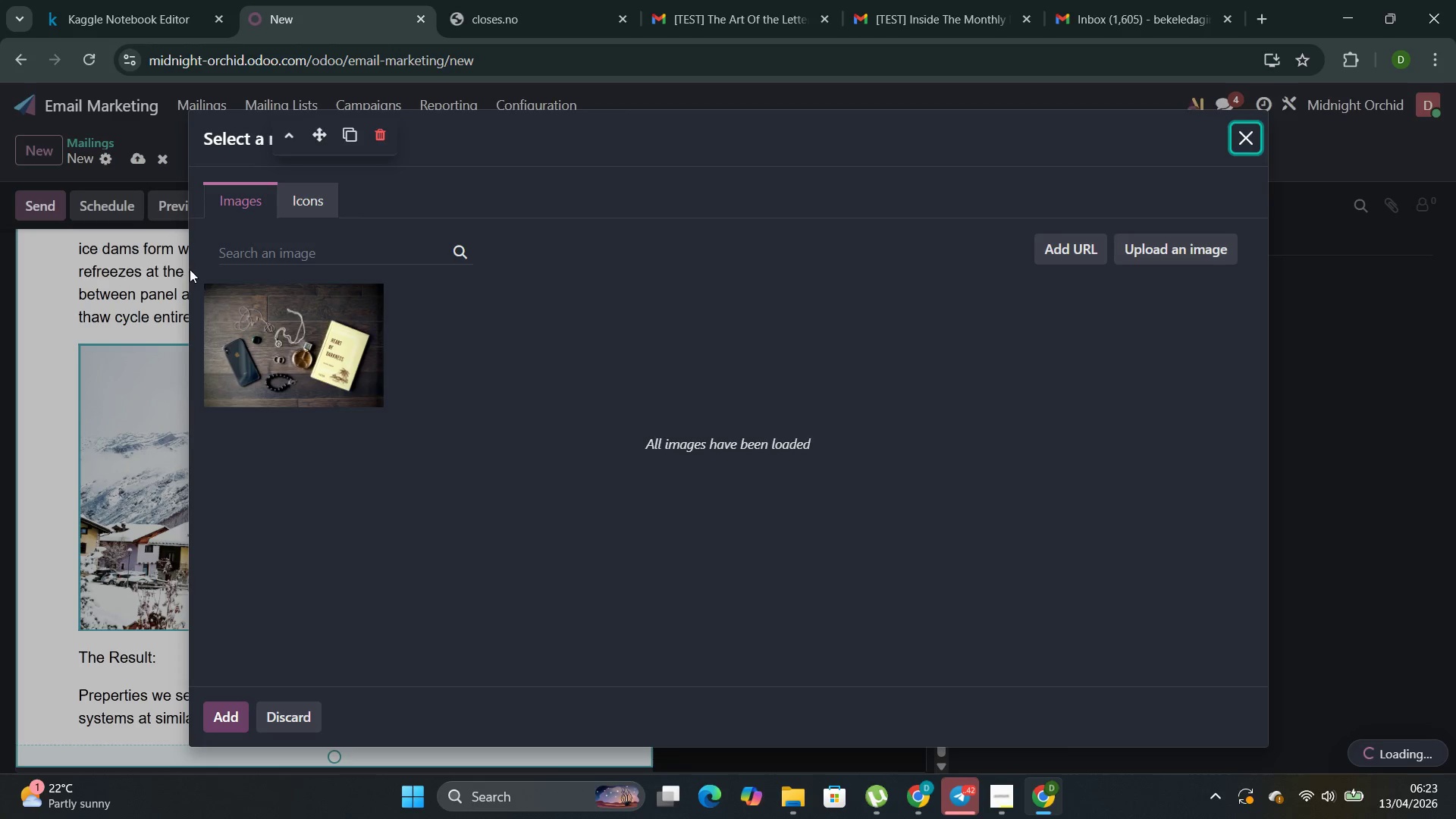 
left_click_drag(start_coordinate=[163, 266], to_coordinate=[169, 271])
 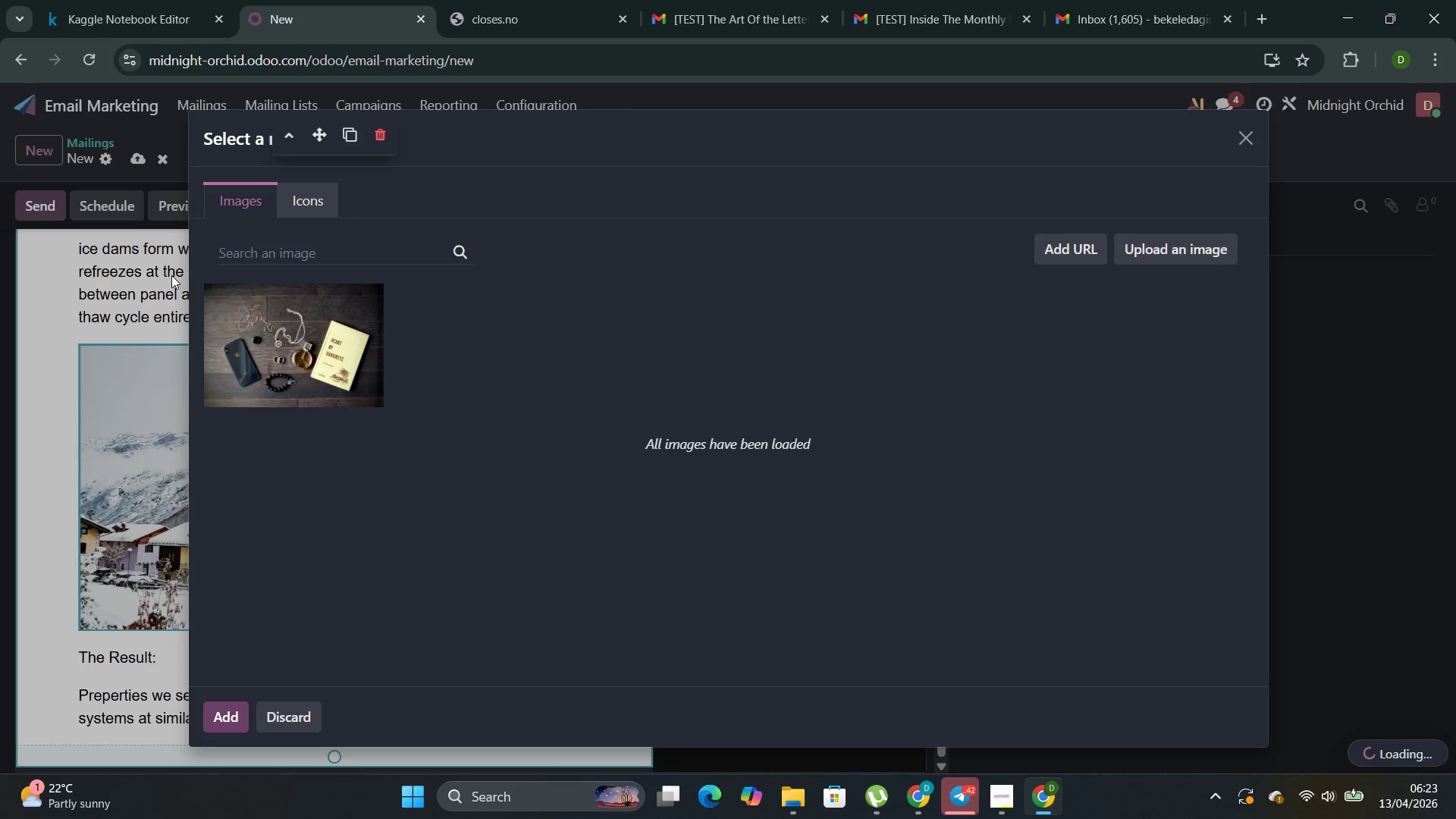 
wait(13.11)
 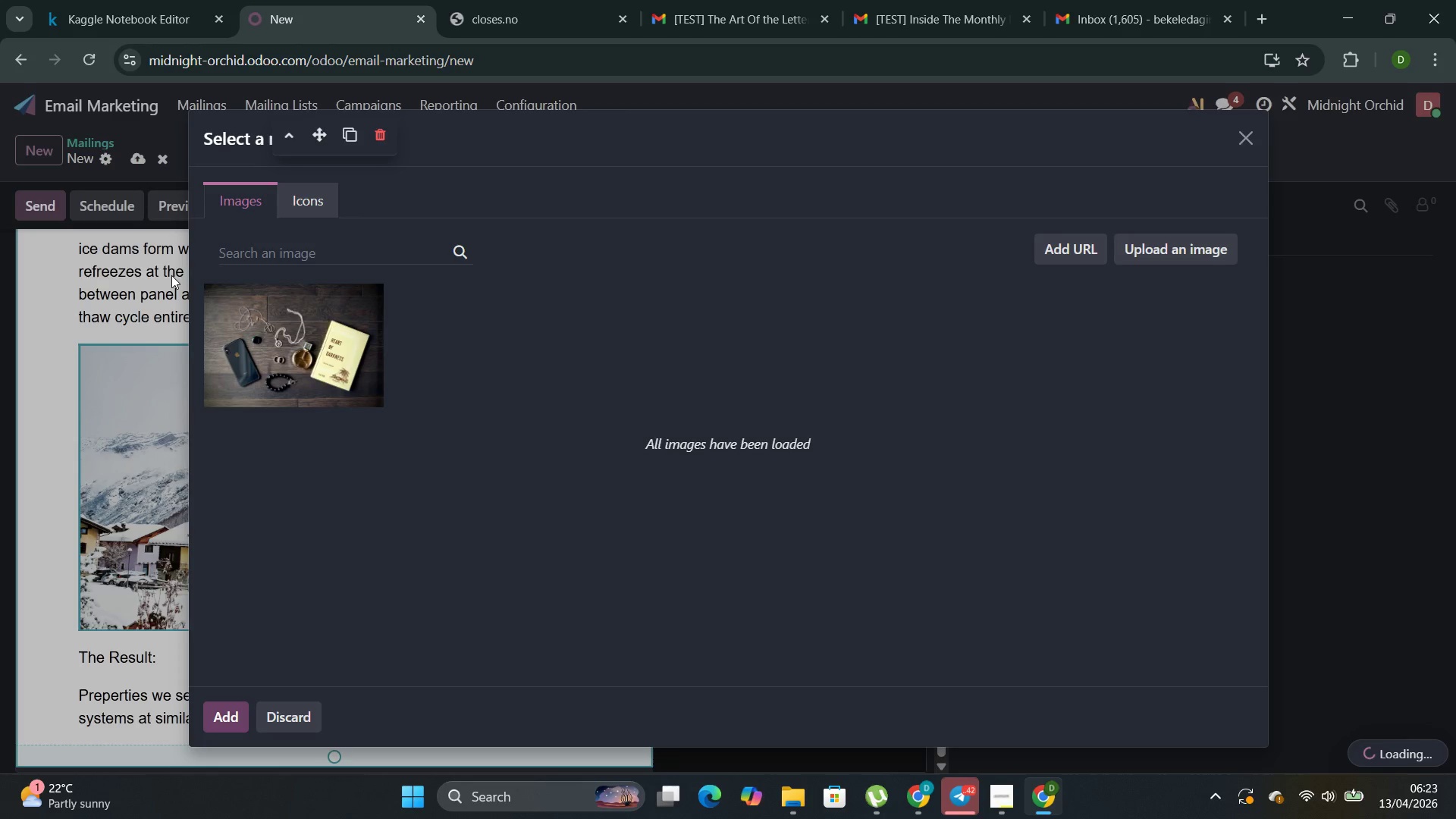 
left_click([1248, 142])
 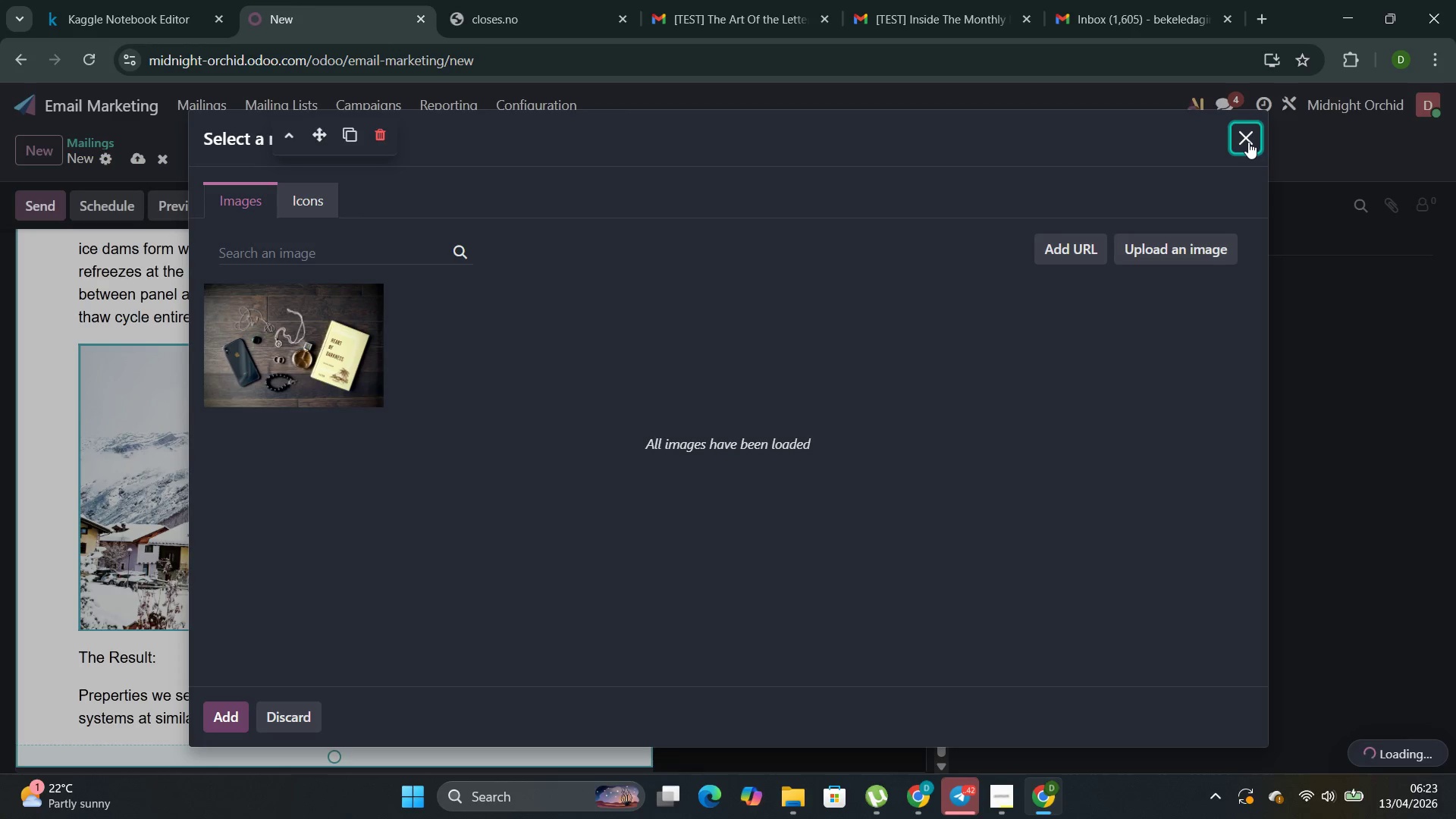 
left_click([1248, 142])
 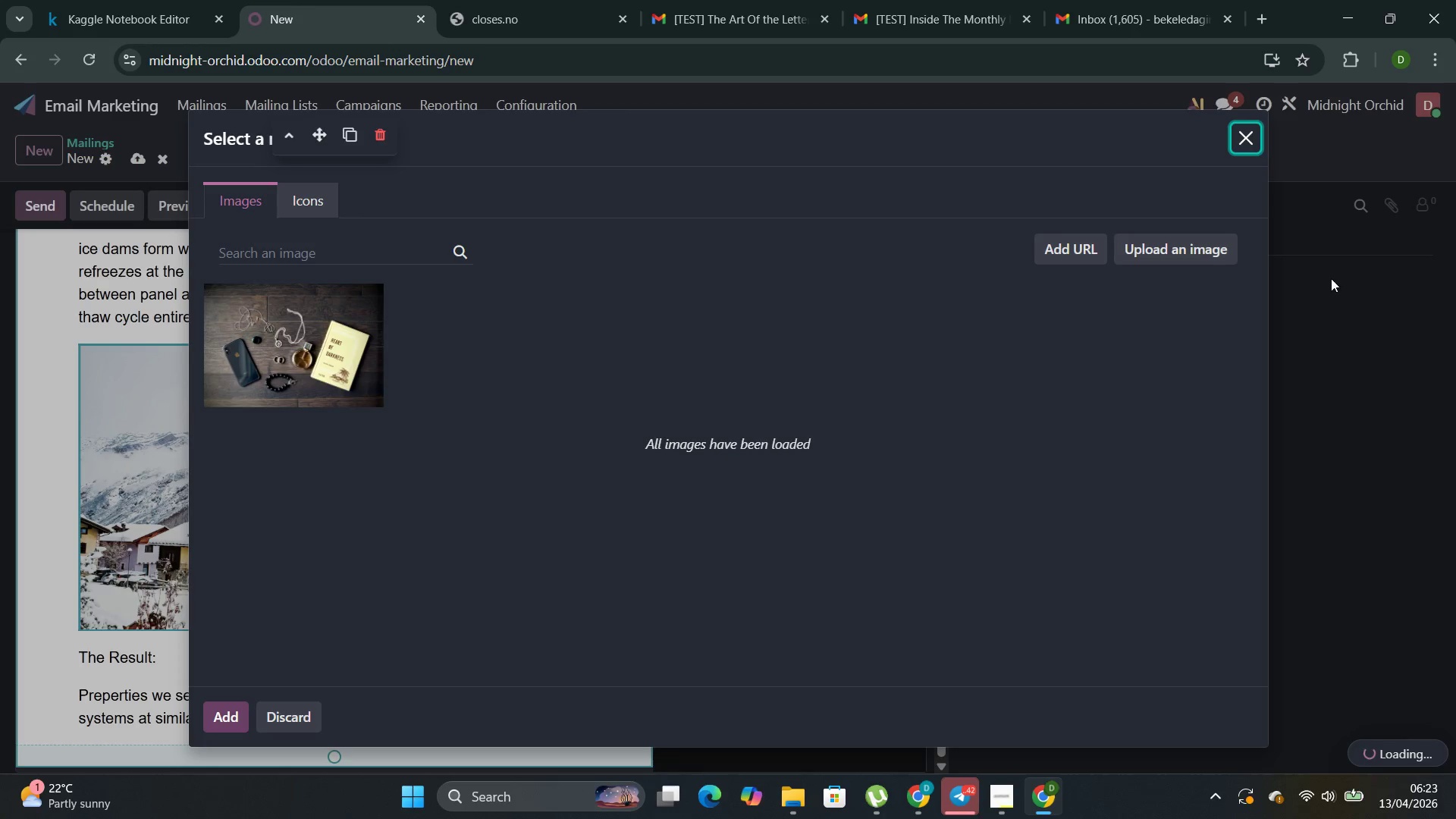 
left_click([1332, 287])
 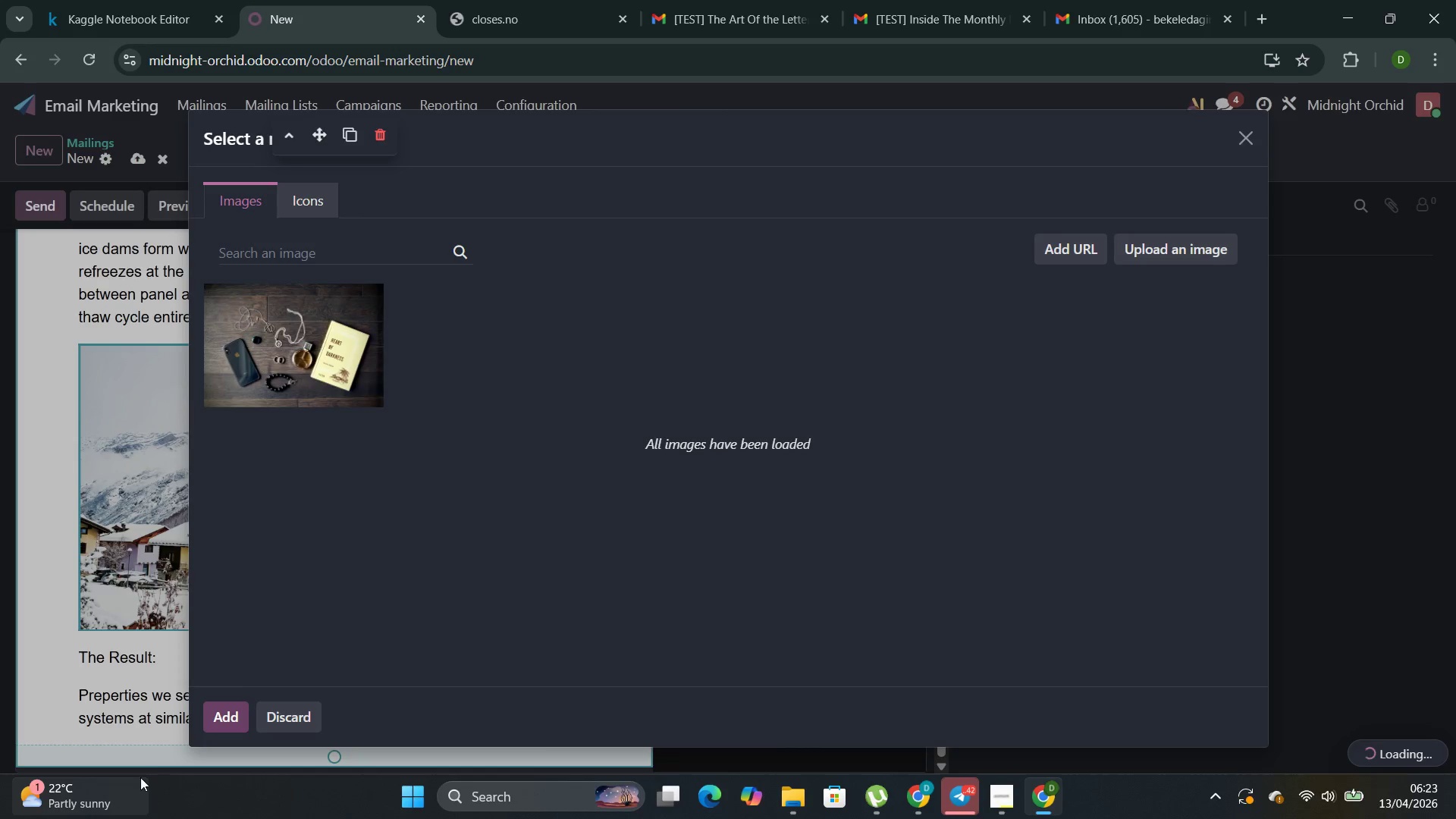 
left_click([124, 523])
 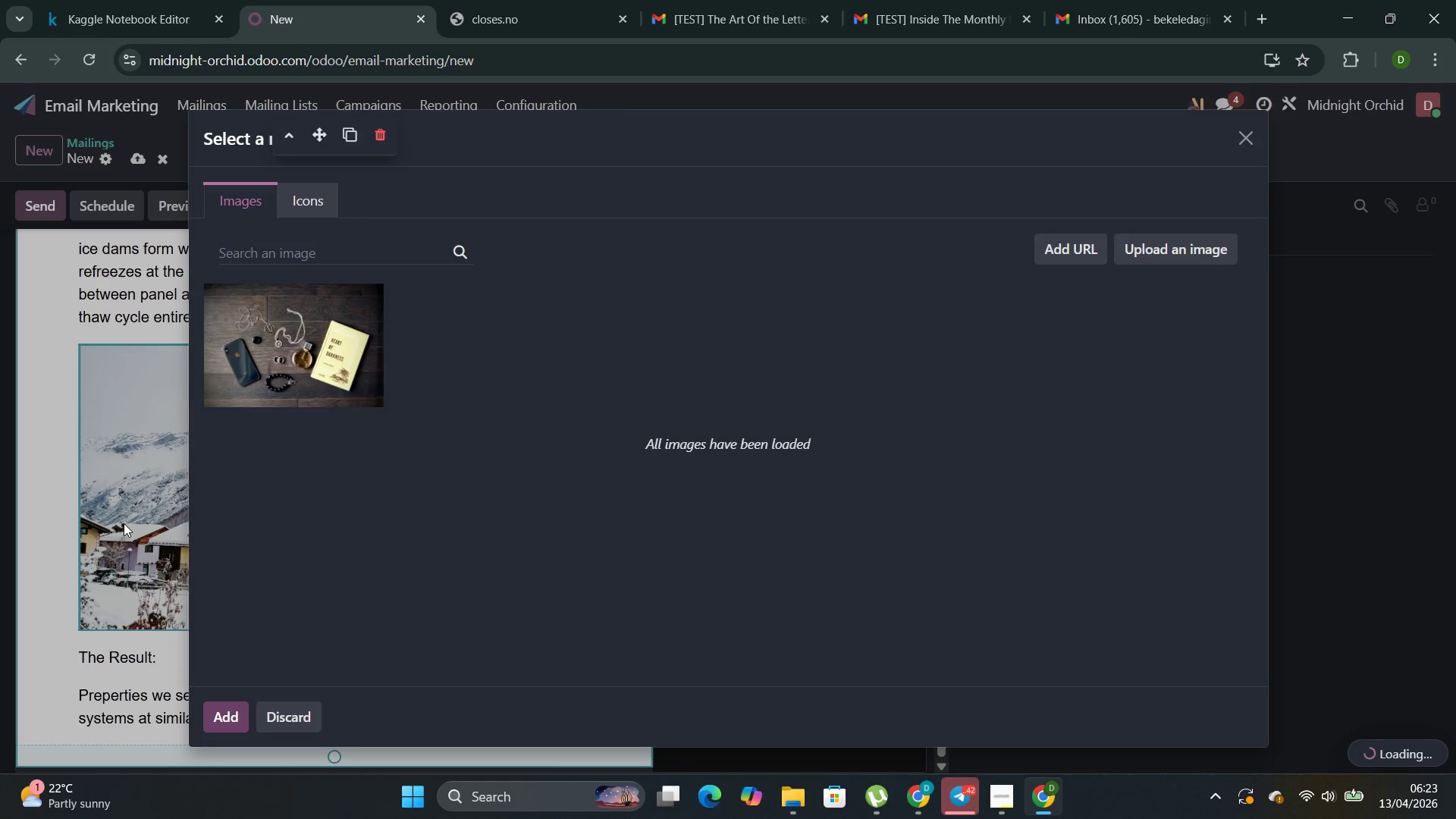 
wait(9.06)
 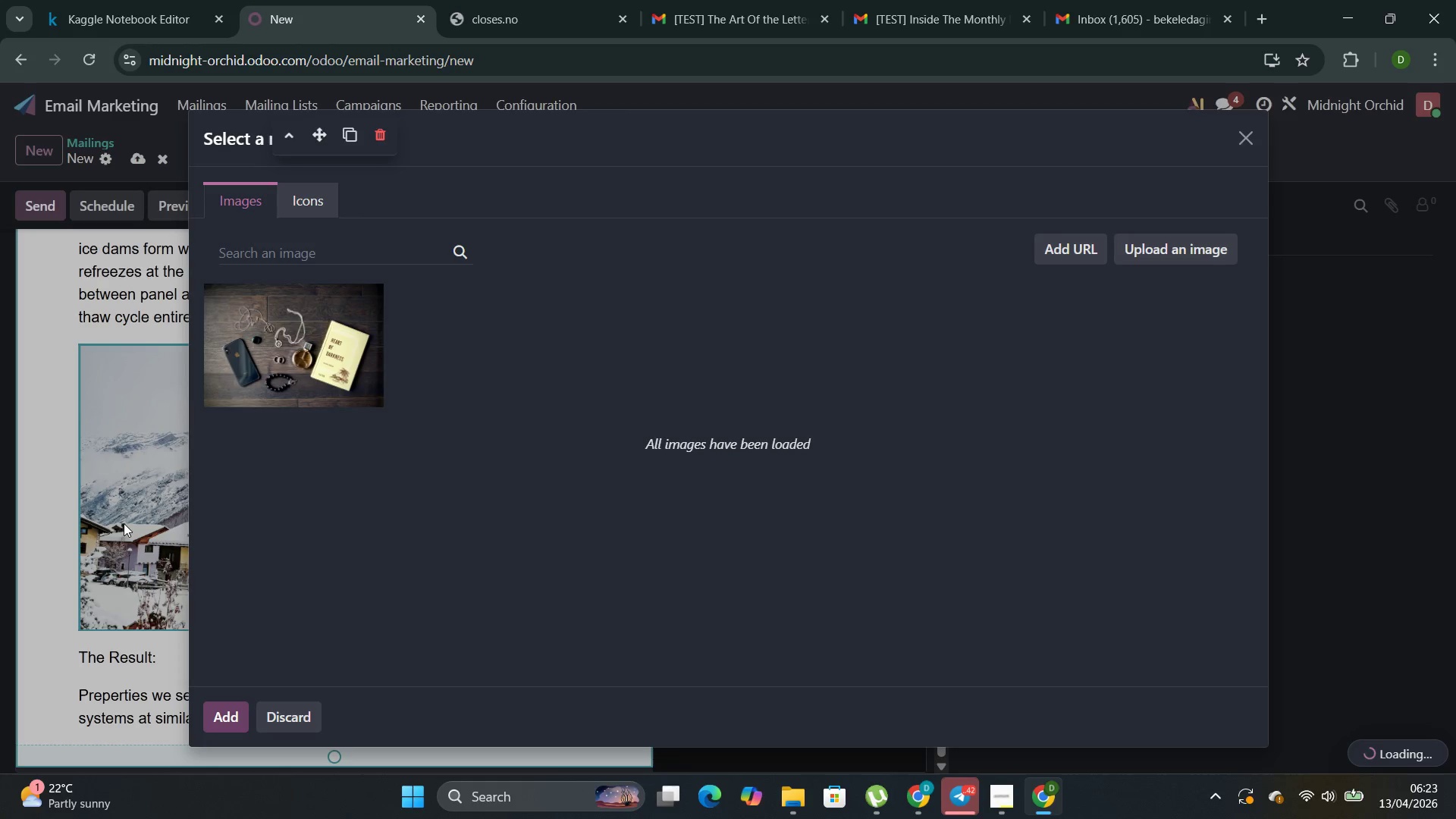 
left_click([102, 412])
 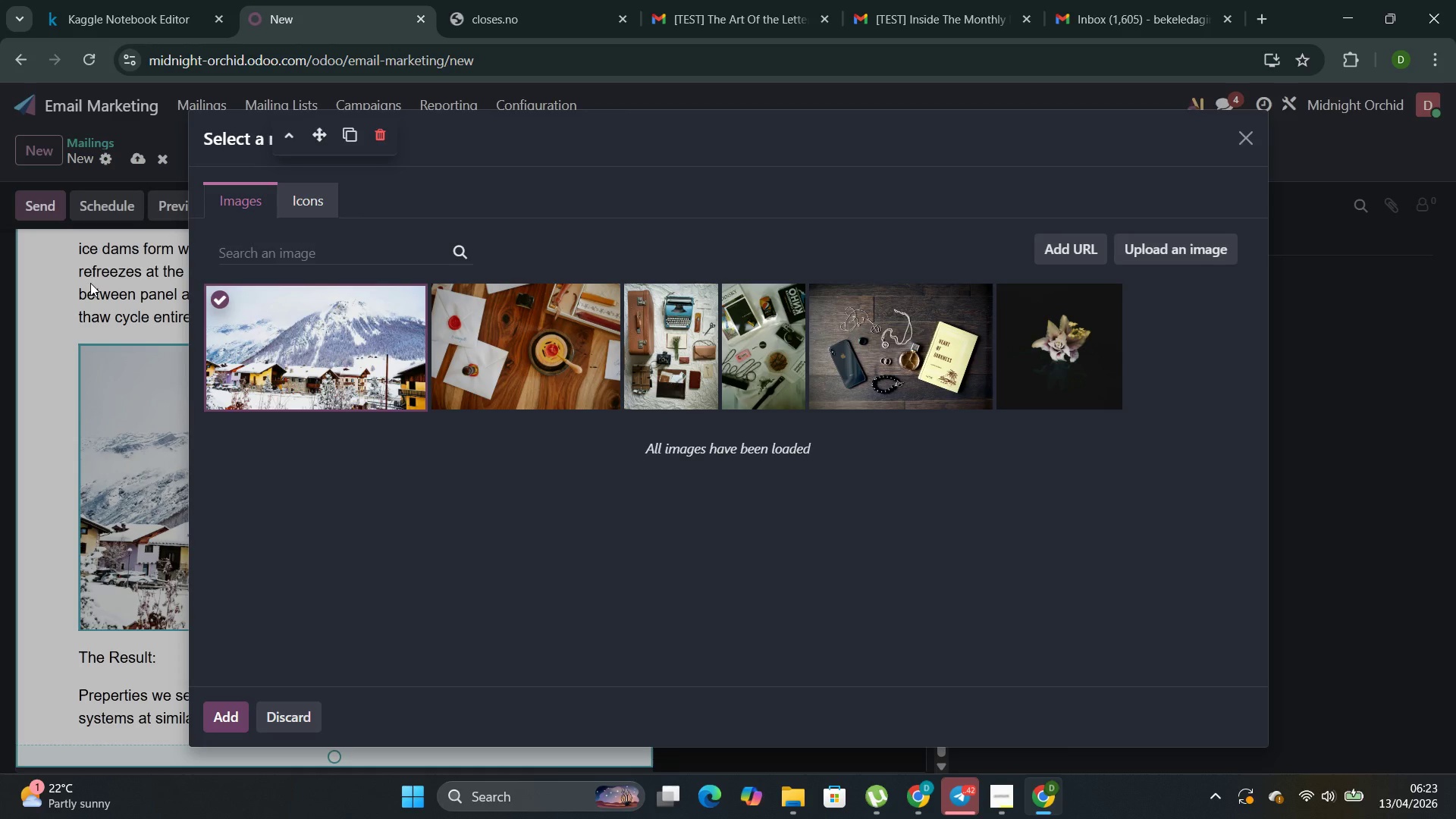 
wait(10.38)
 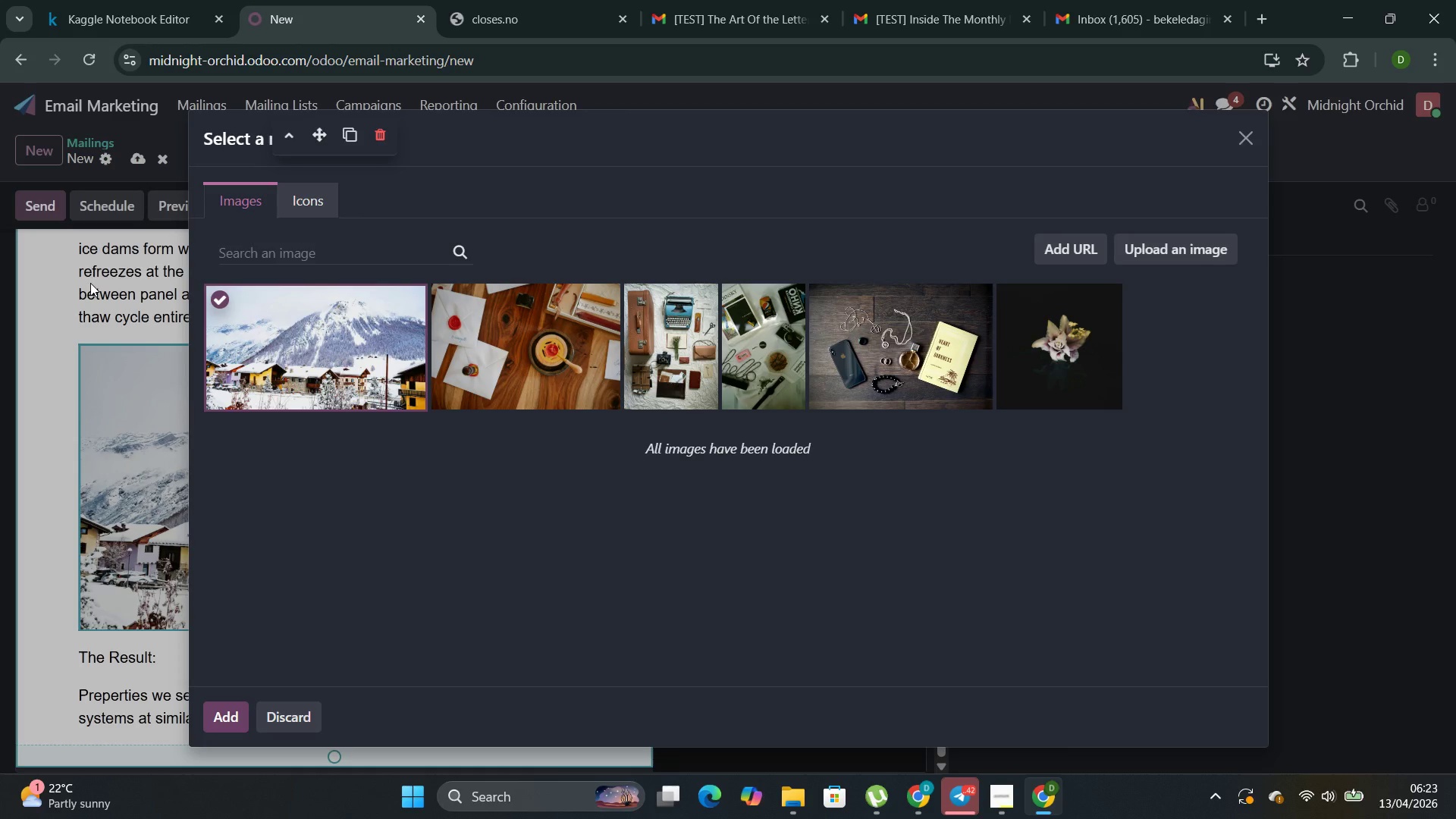 
left_click([998, 798])